 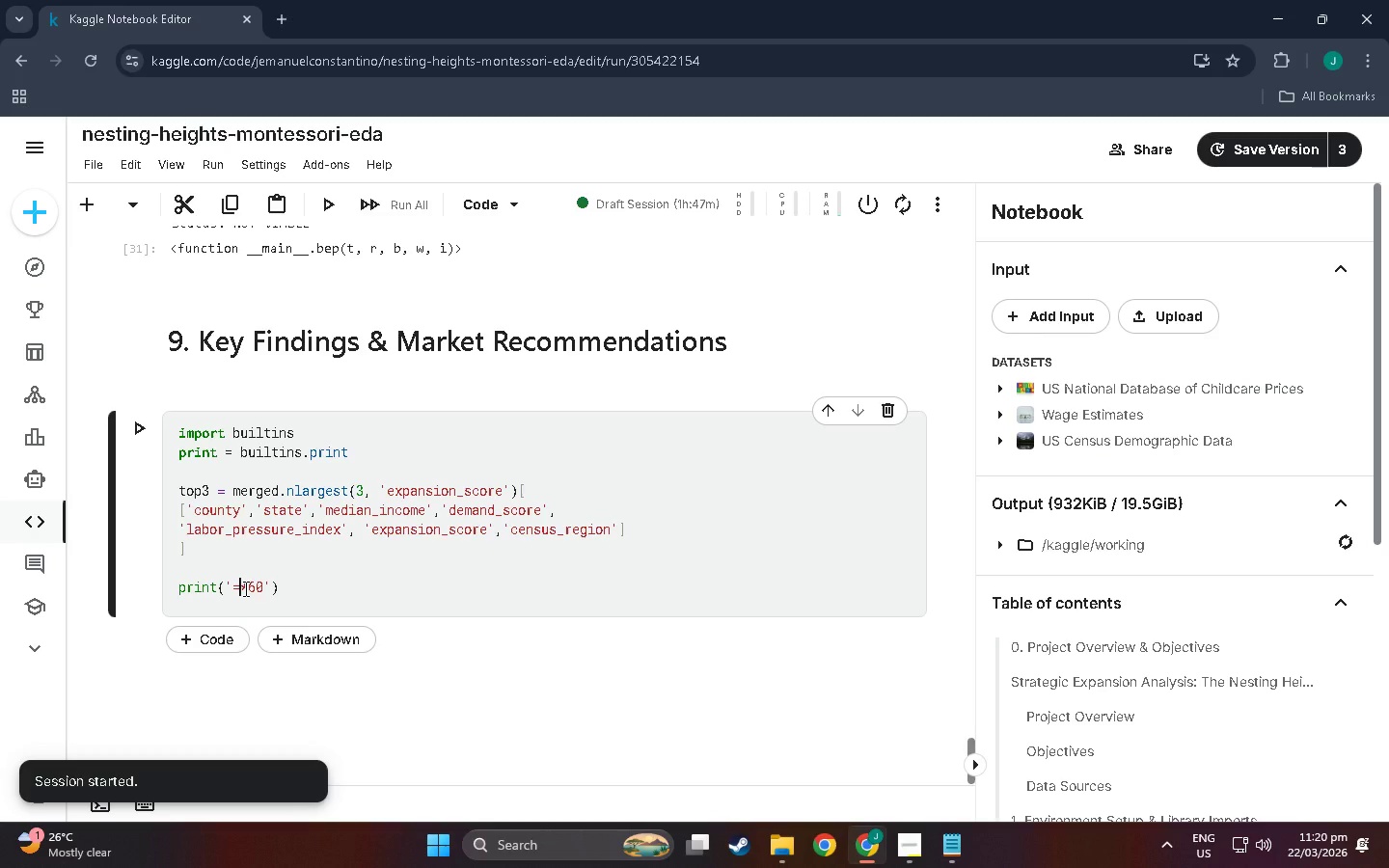 
key(Quote)
 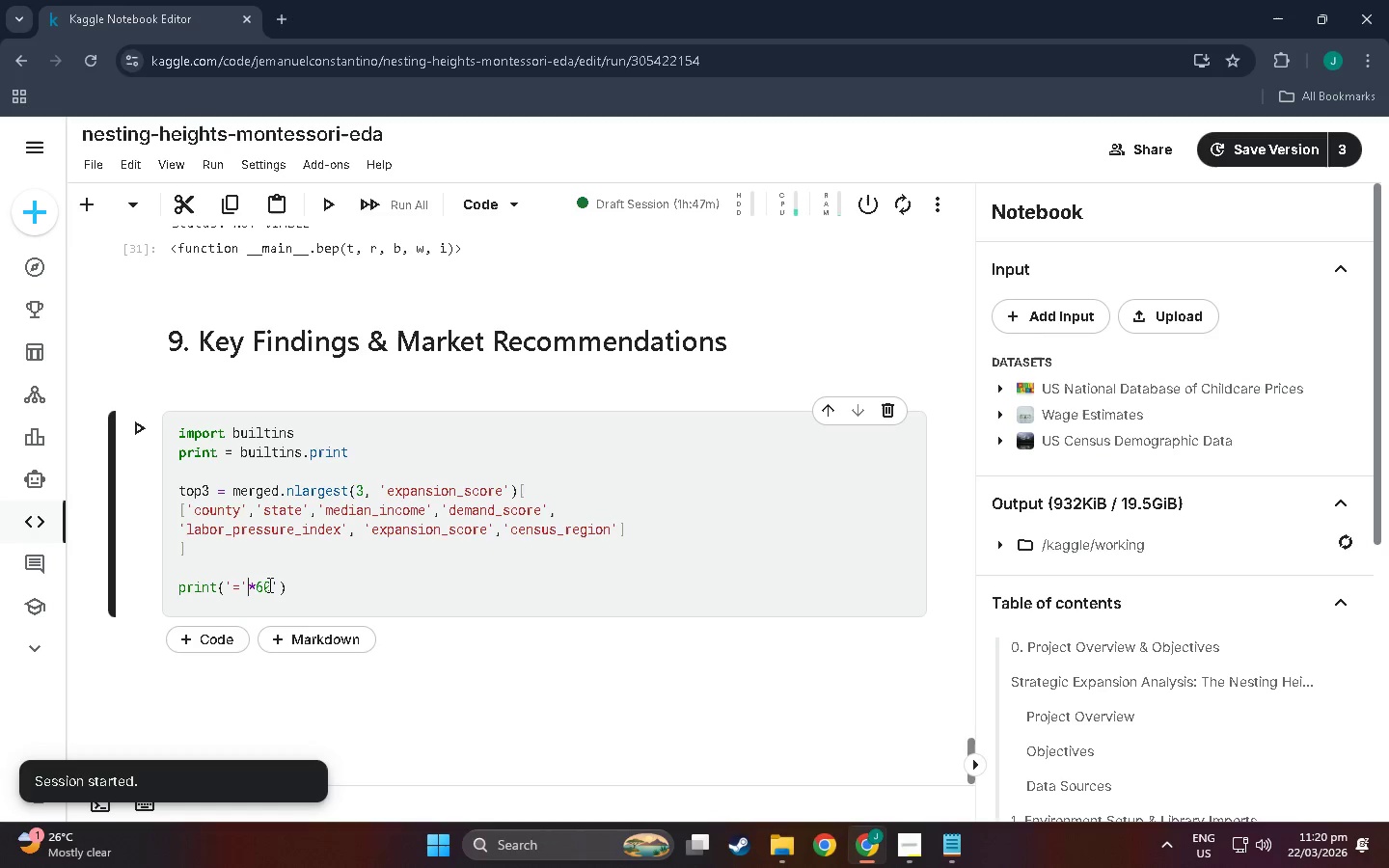 
key(ArrowRight)
 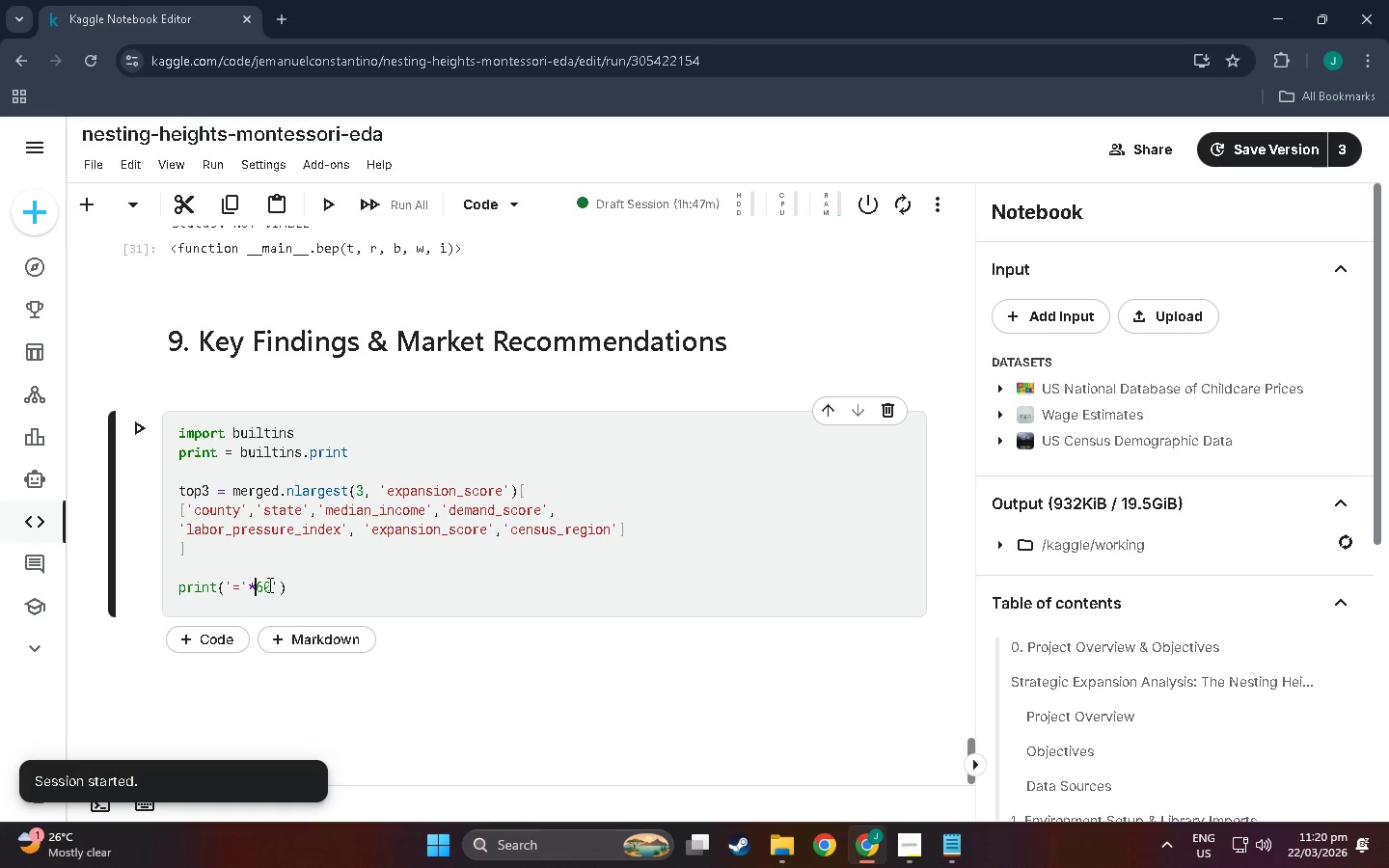 
key(ArrowRight)
 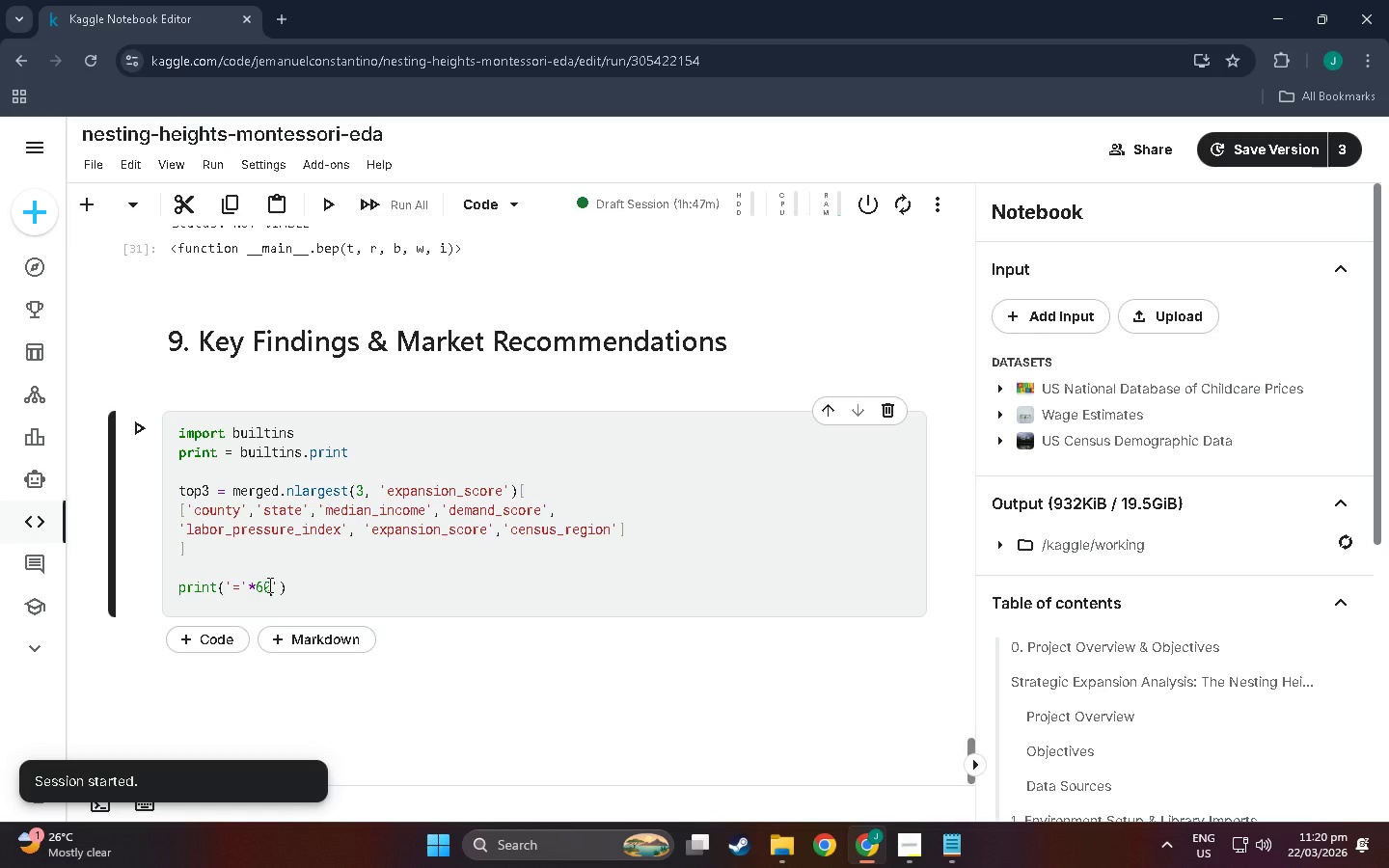 
key(ArrowRight)
 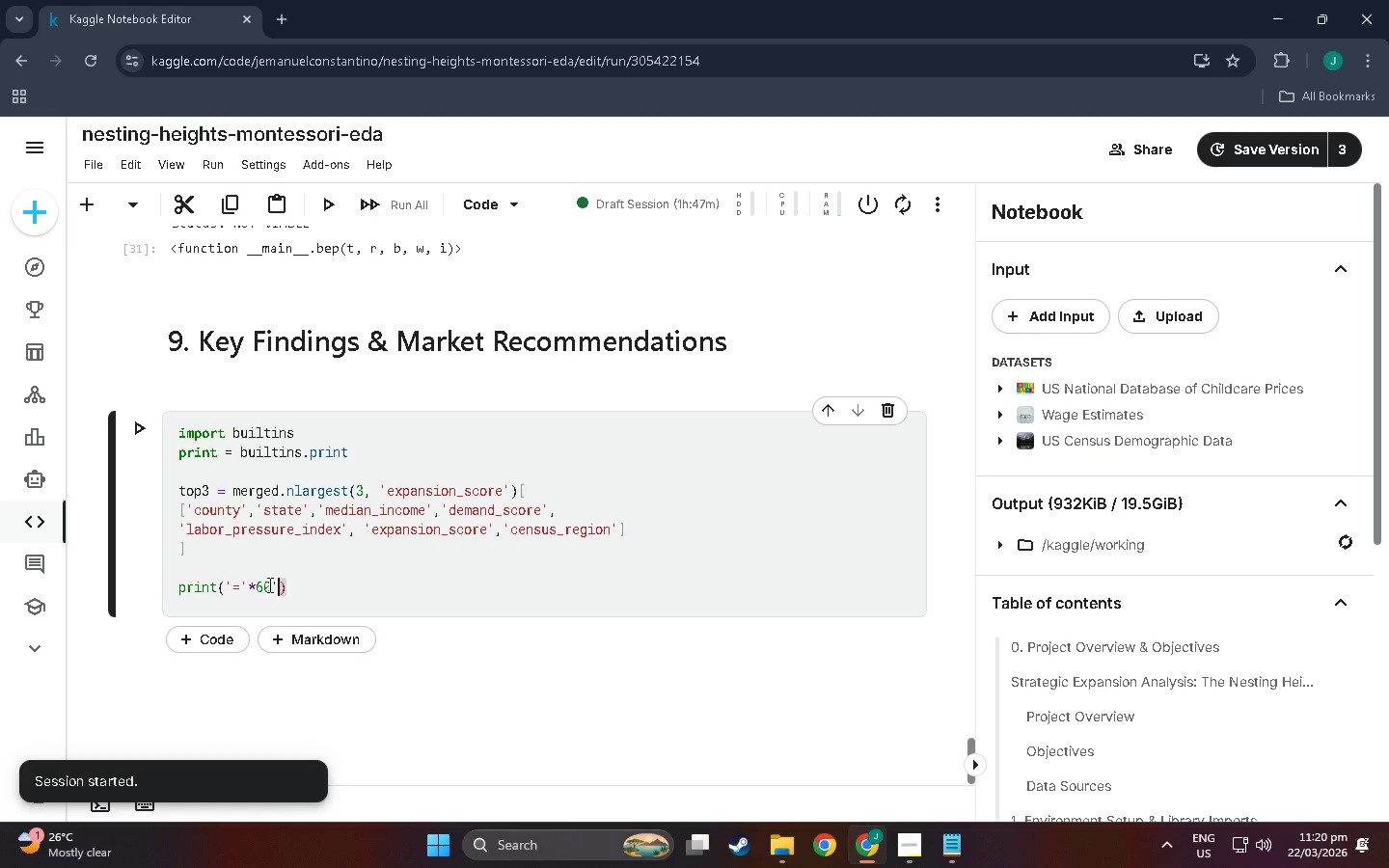 
key(ArrowRight)
 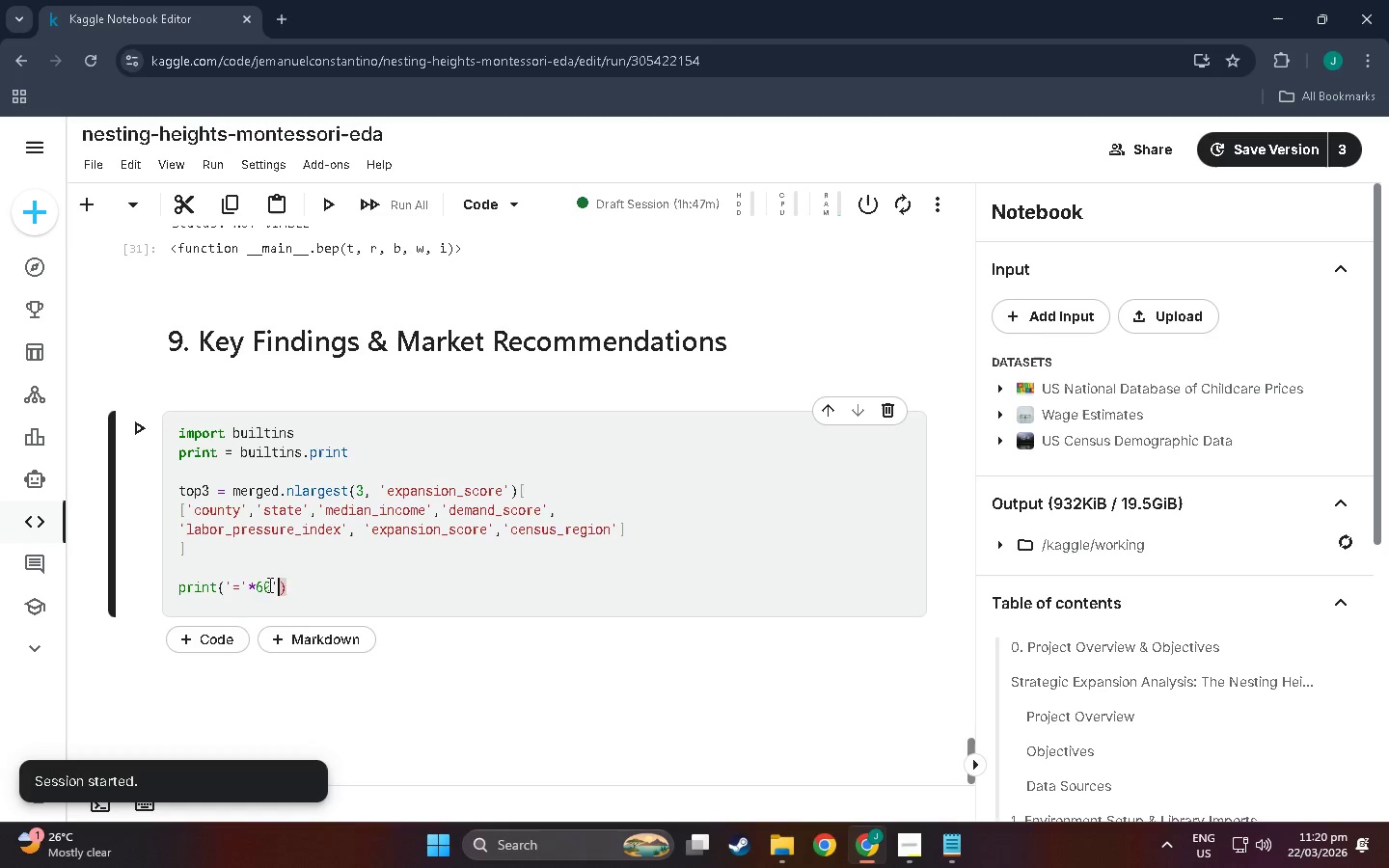 
key(Backspace)
 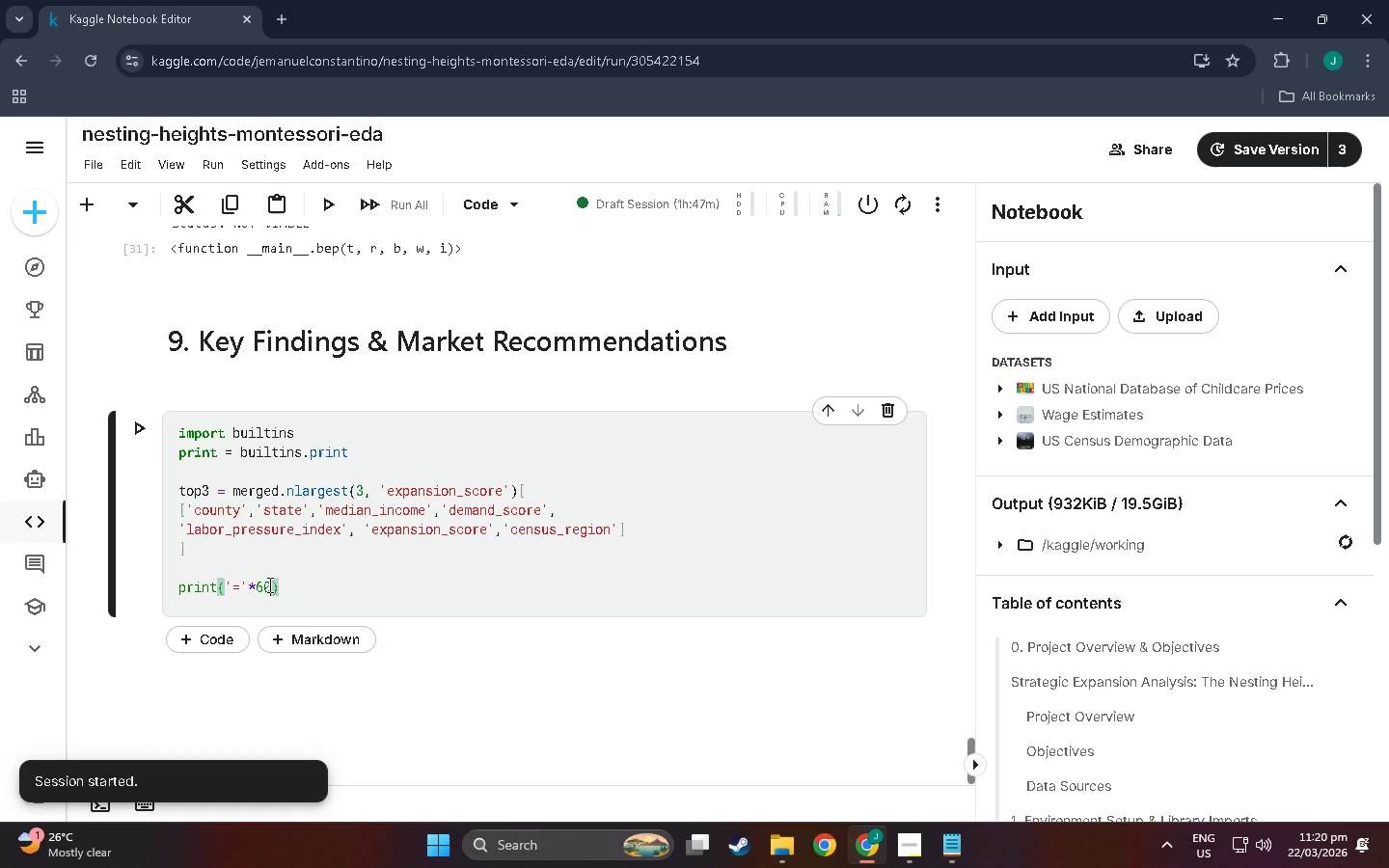 
key(ArrowRight)
 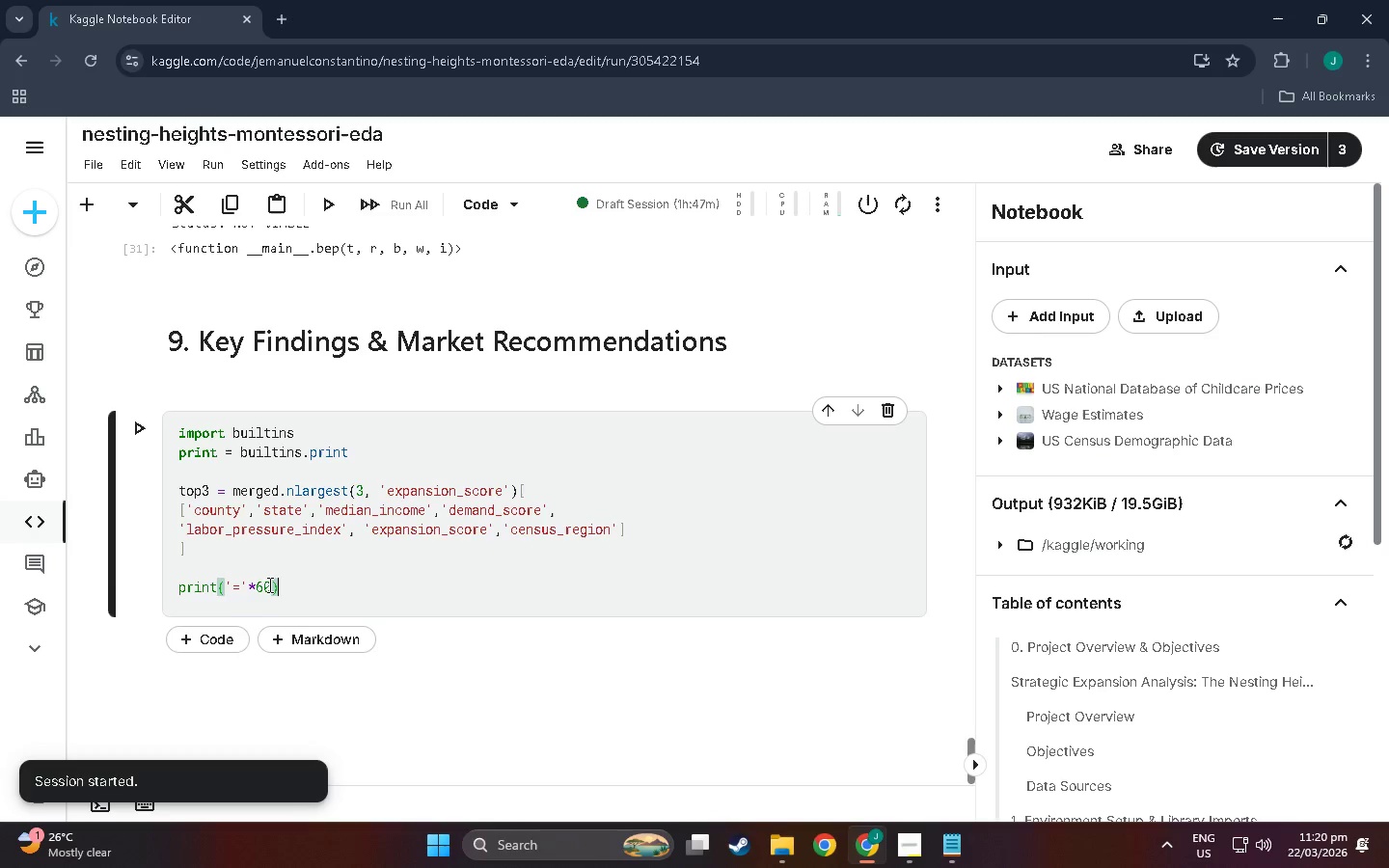 
key(Enter)
 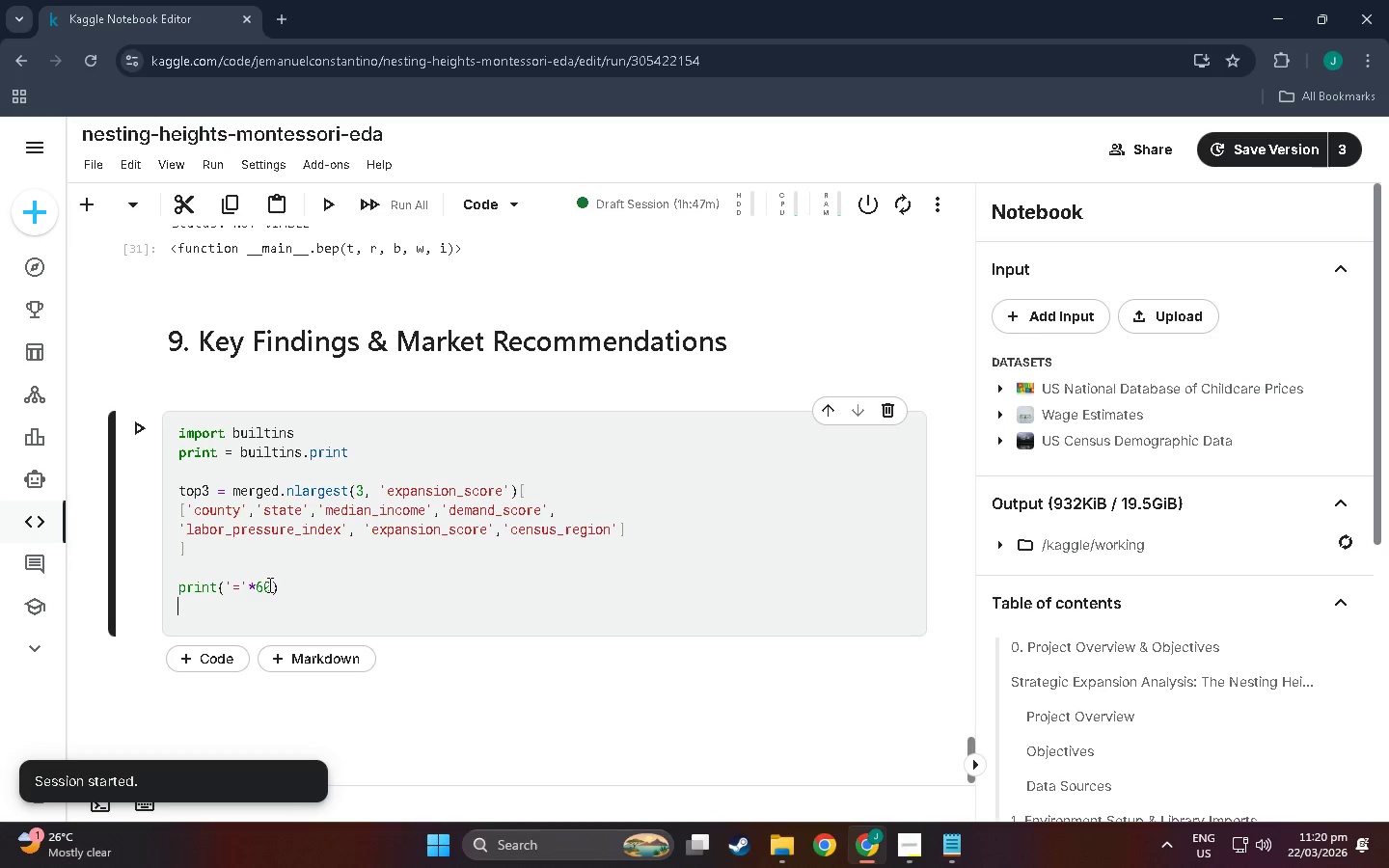 
type(print(;)
key(Backspace)
type(''T)
key(Backspace)
key(Backspace)
type(TO)
key(Backspace)
type(o)
key(Backspace)
type(OPP)
key(Backspace)
type( 3 RECOMMENDED MARKETS FOR F)
key(Backspace)
type(NESTING HEIGHTS EXPANSION')
 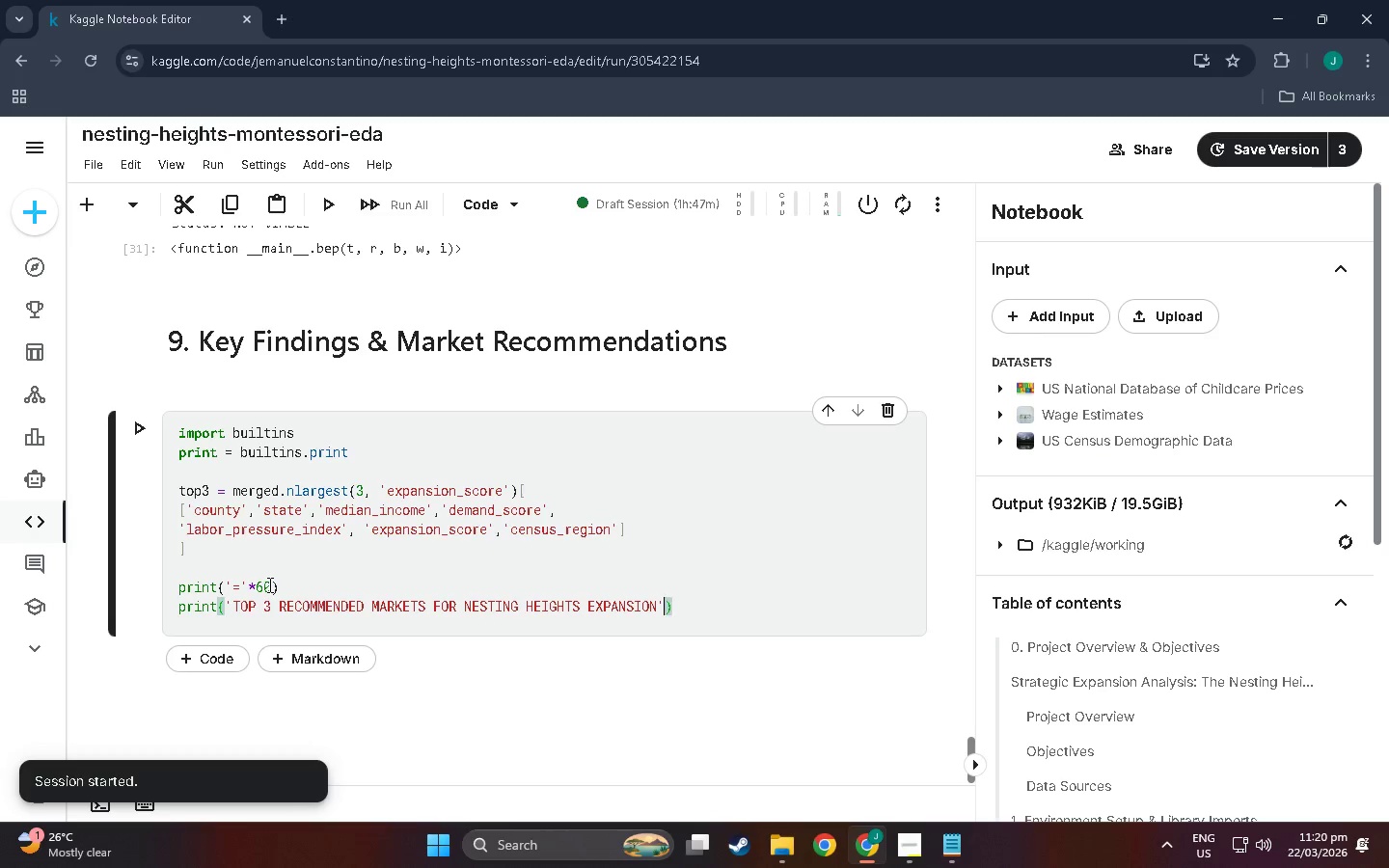 
key(ArrowRight)
 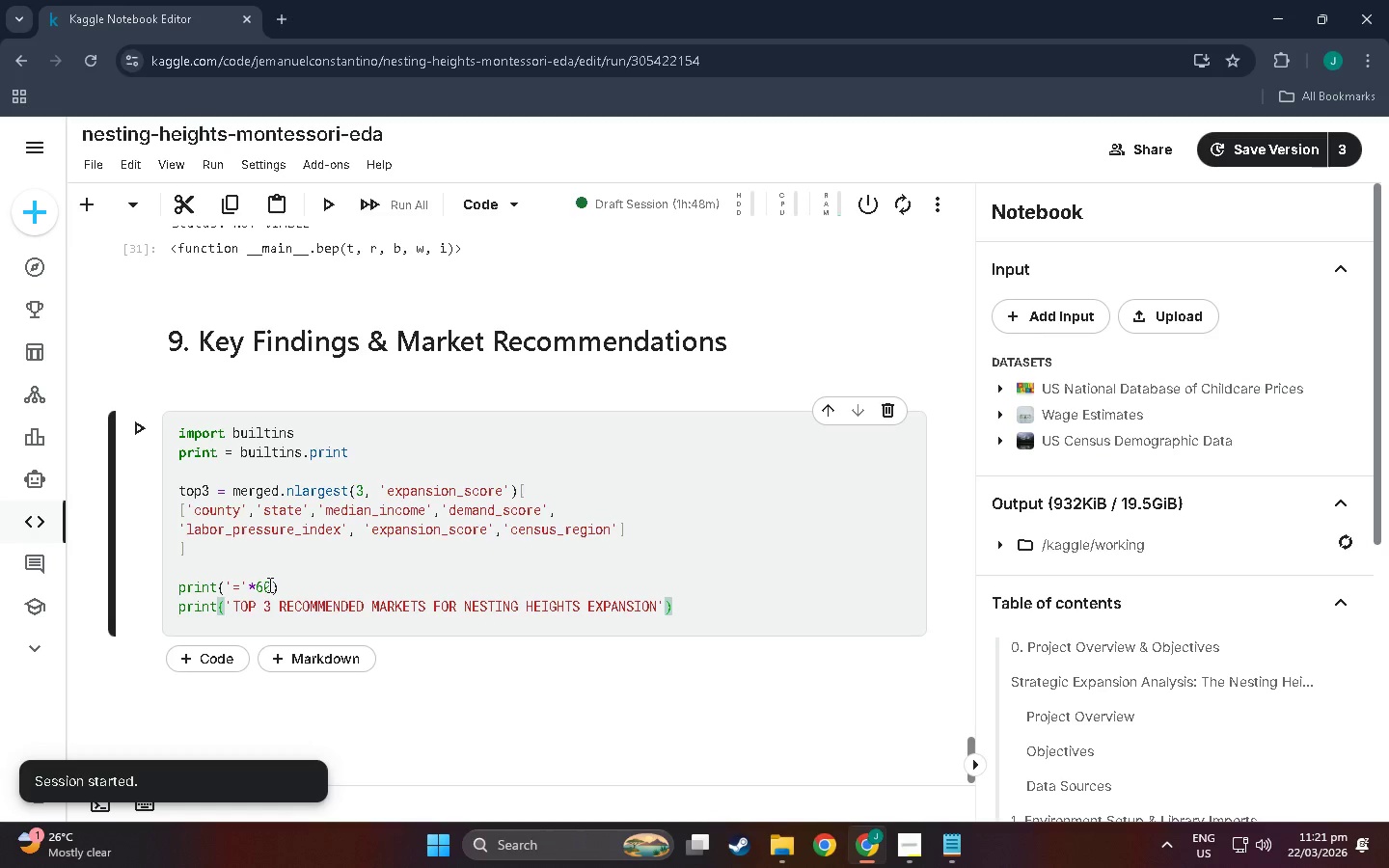 
key(Enter)
 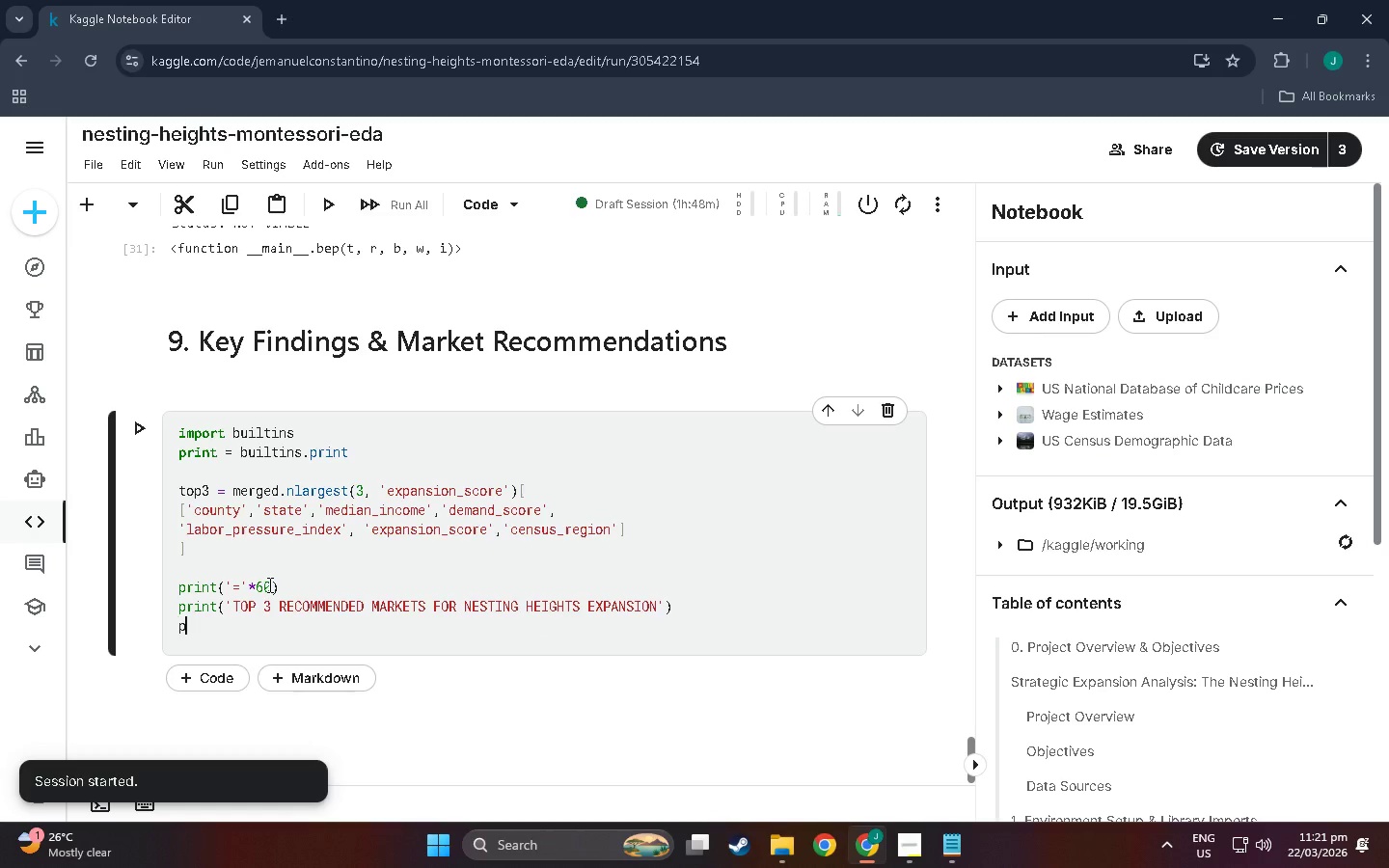 
type(print )
key(Backspace)
type(('=)
 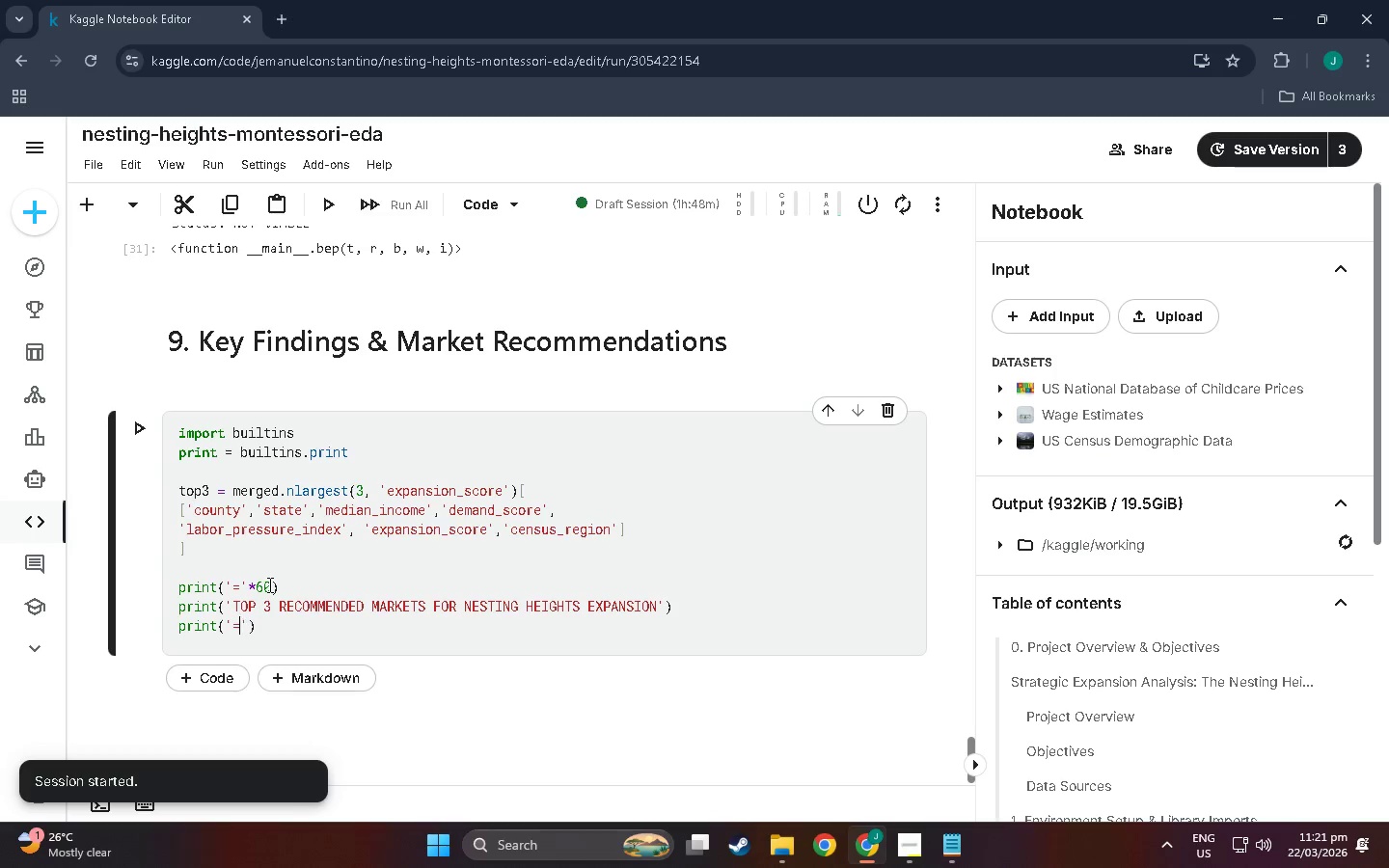 
key(ArrowRight)
 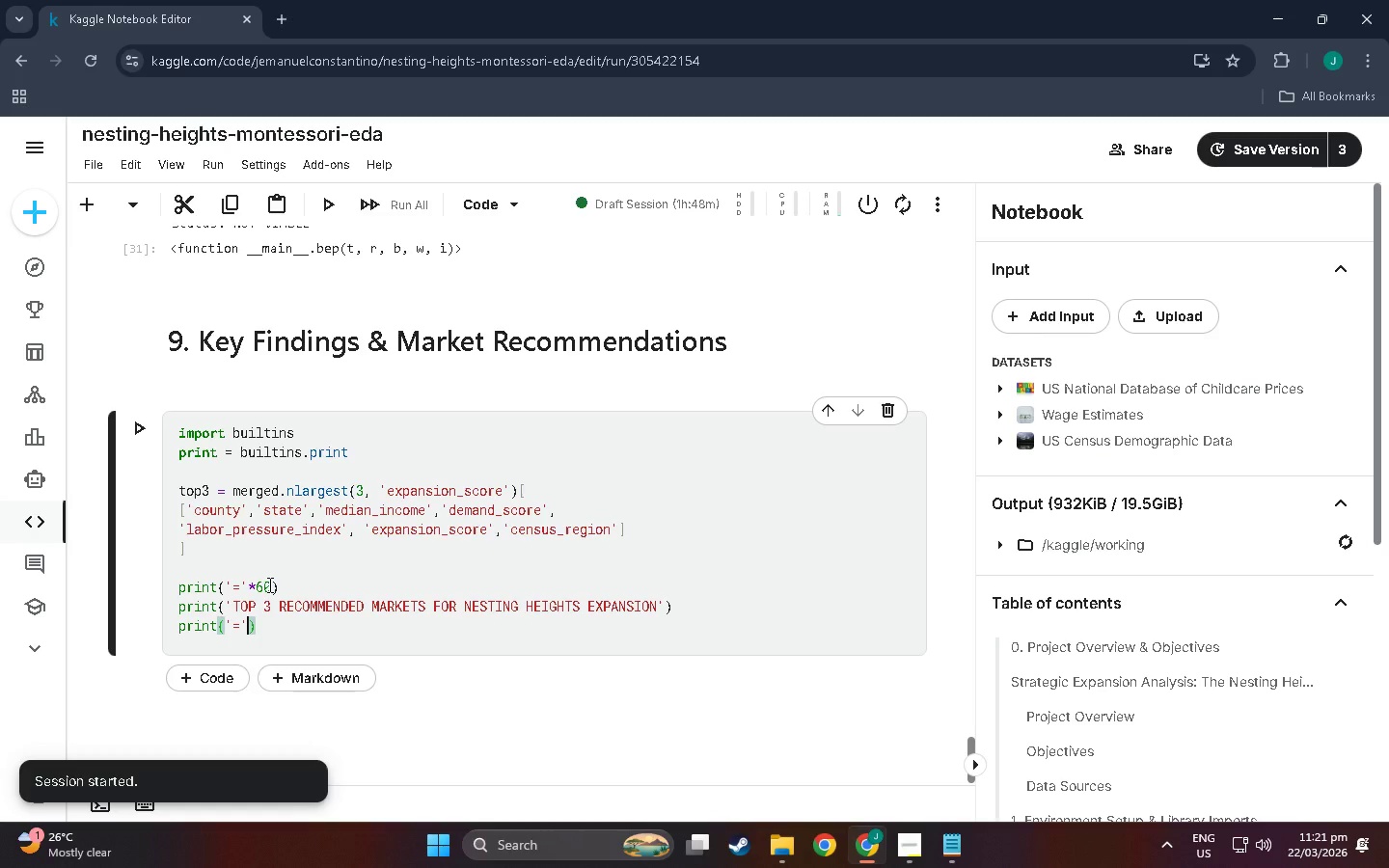 
type(&)
key(Backspace)
type(*60)
 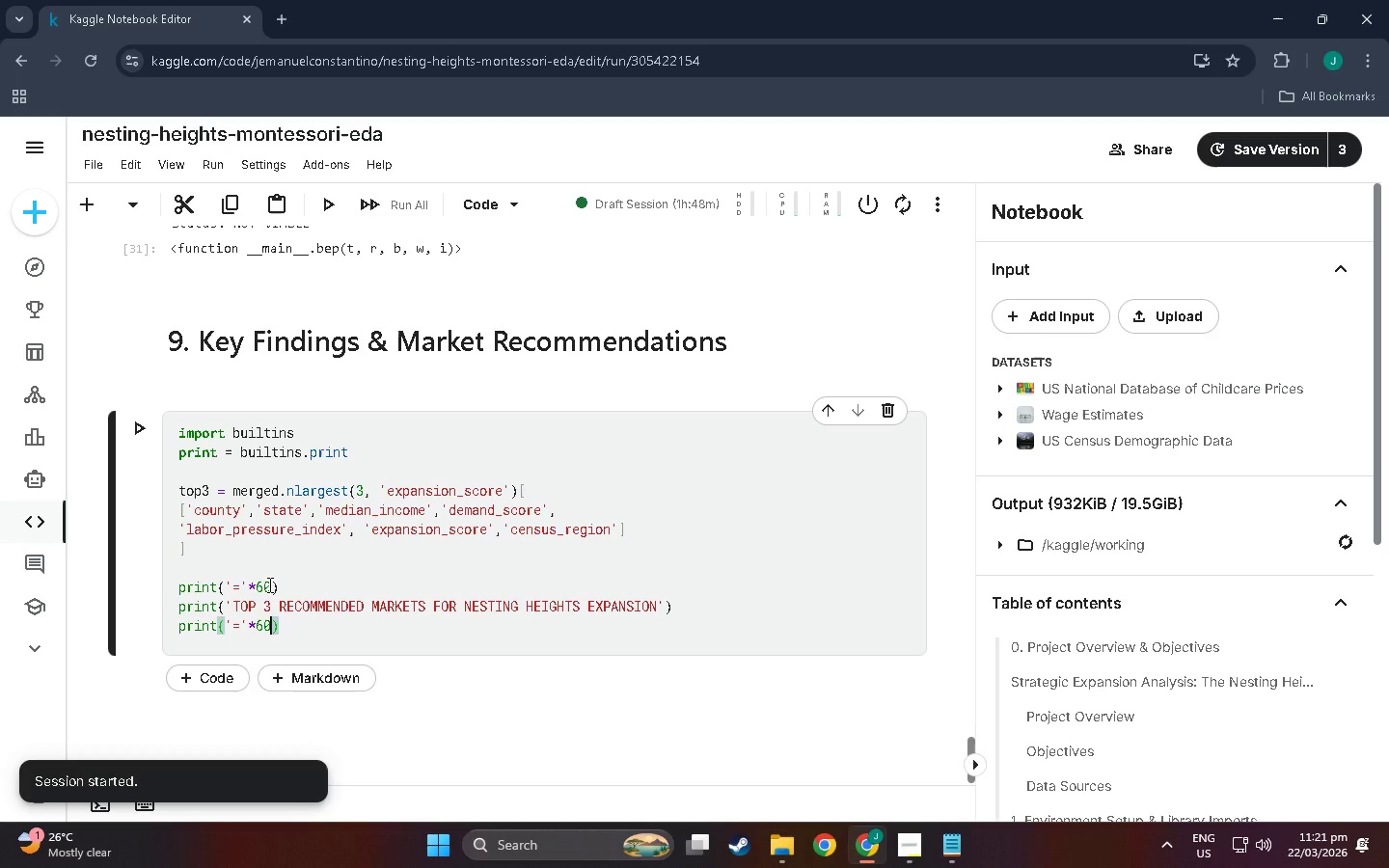 
key(ArrowRight)
 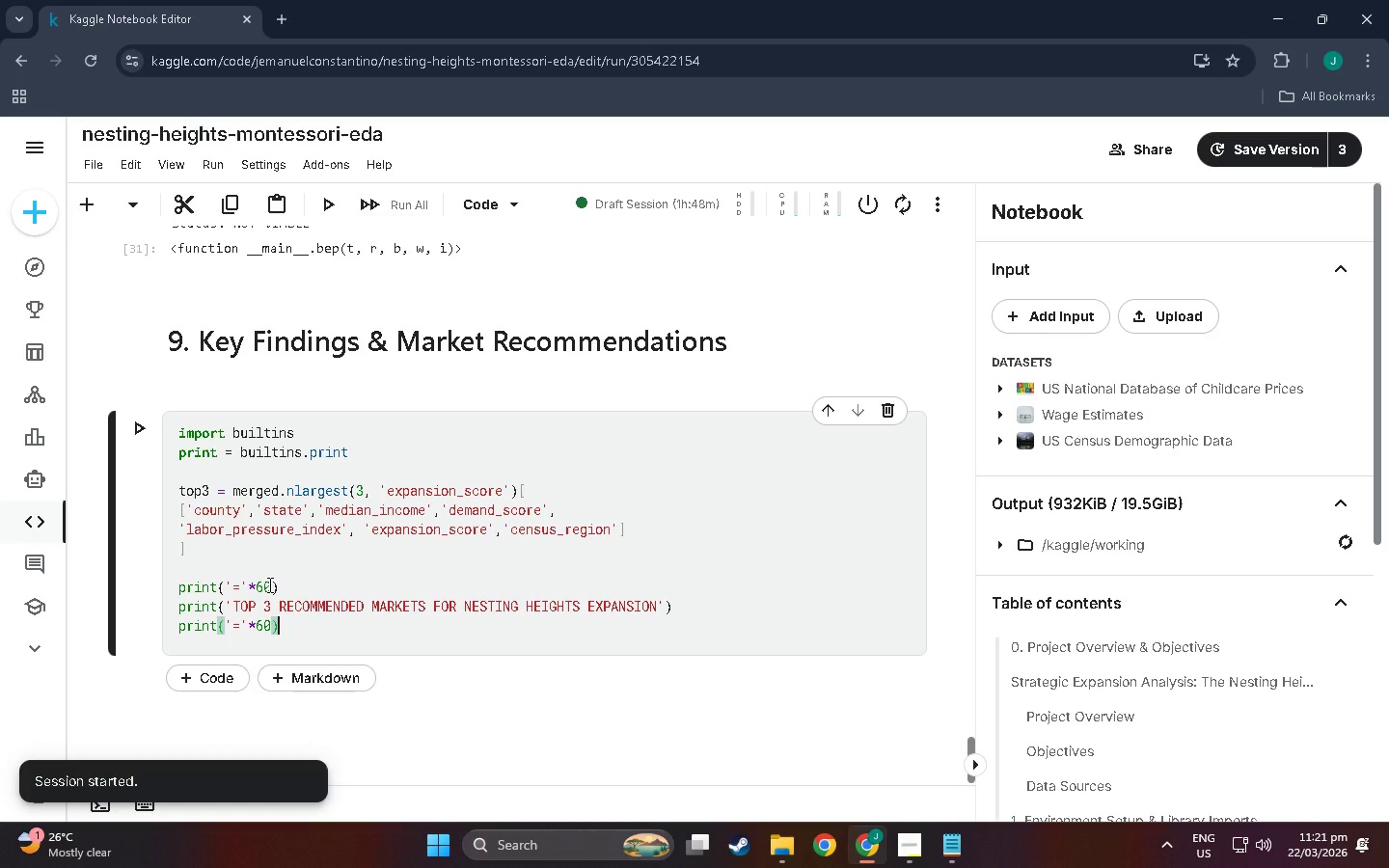 
key(Enter)
 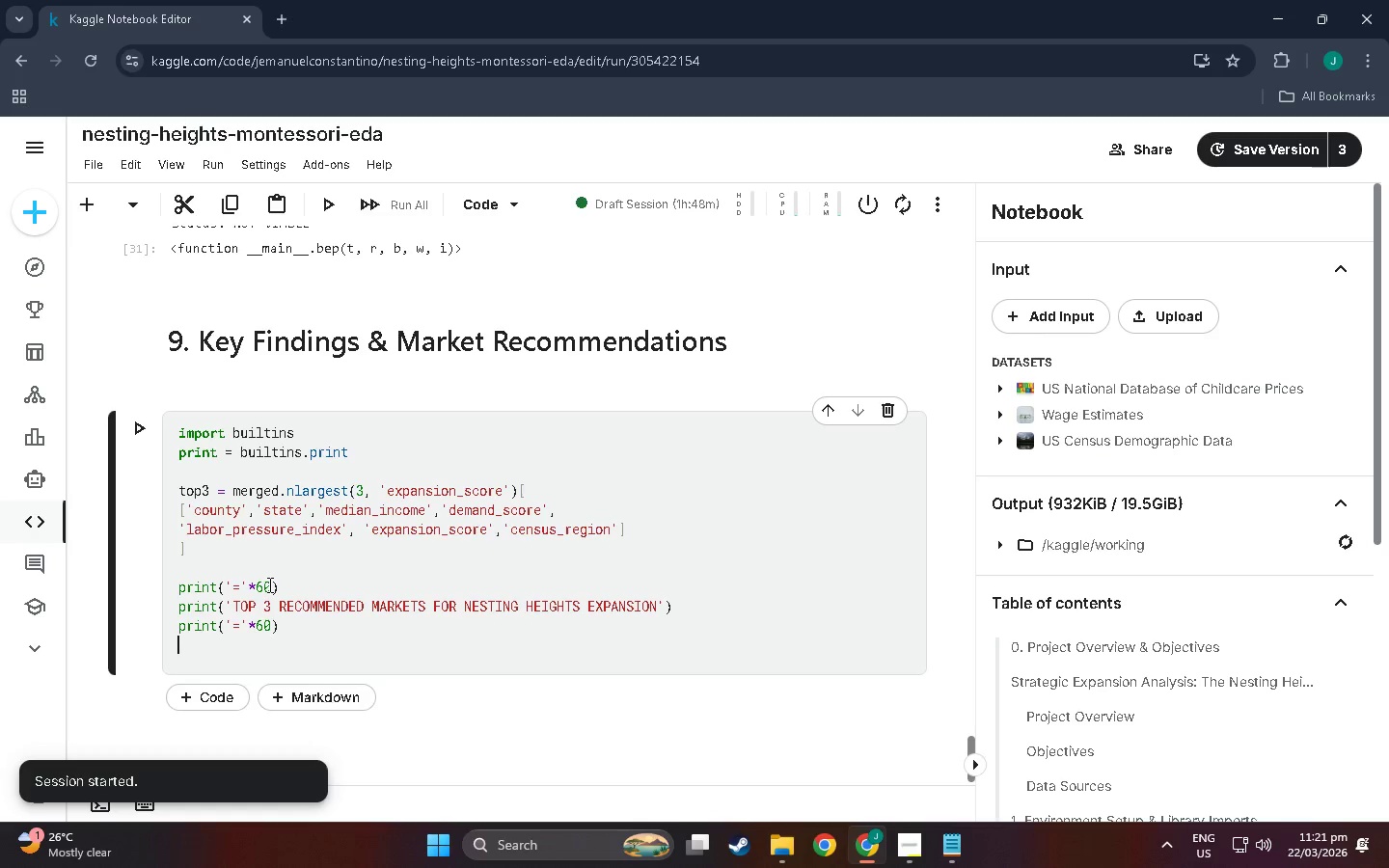 
key(Enter)
 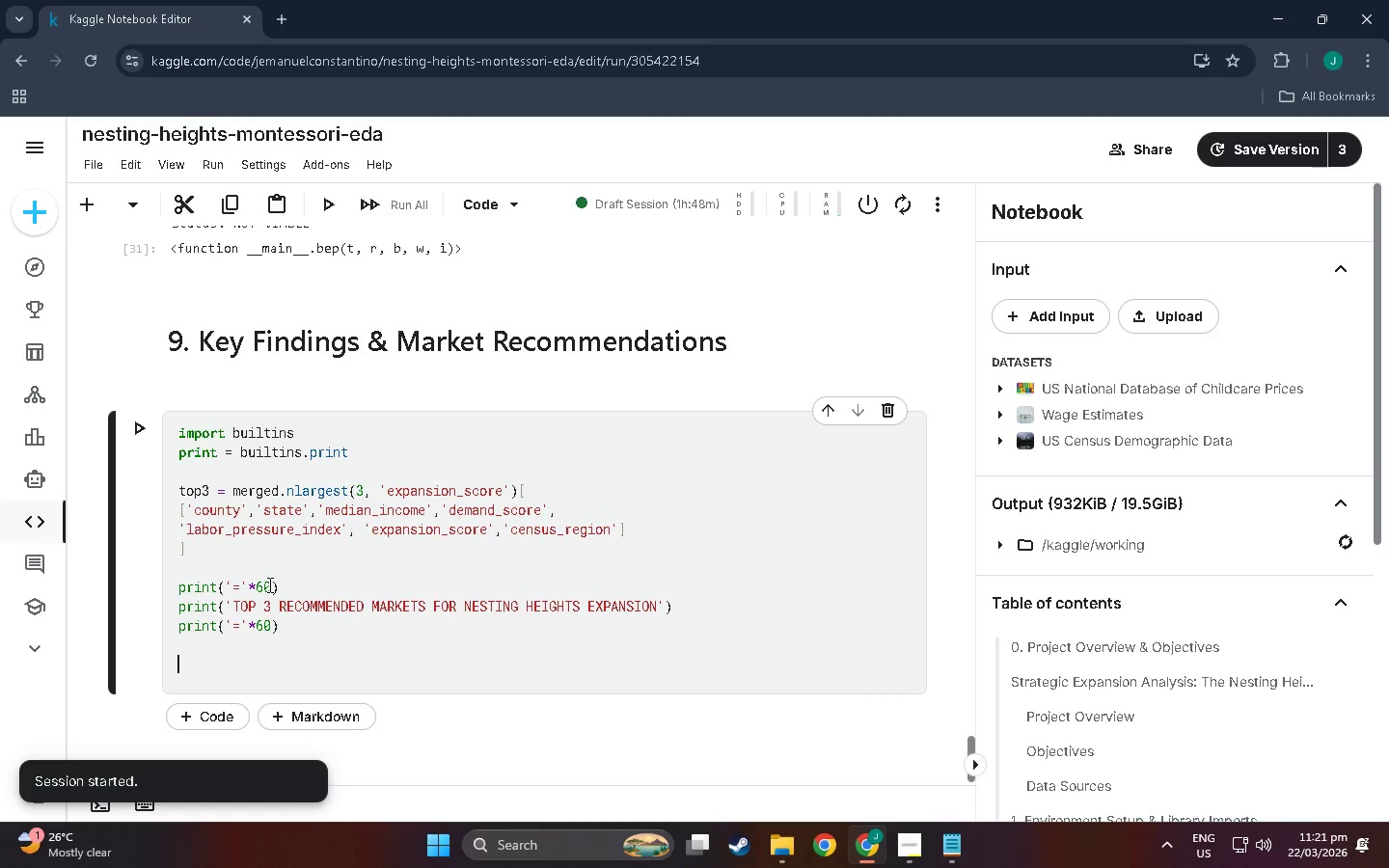 
type(rank=)
key(Backspace)
type( = 1)
 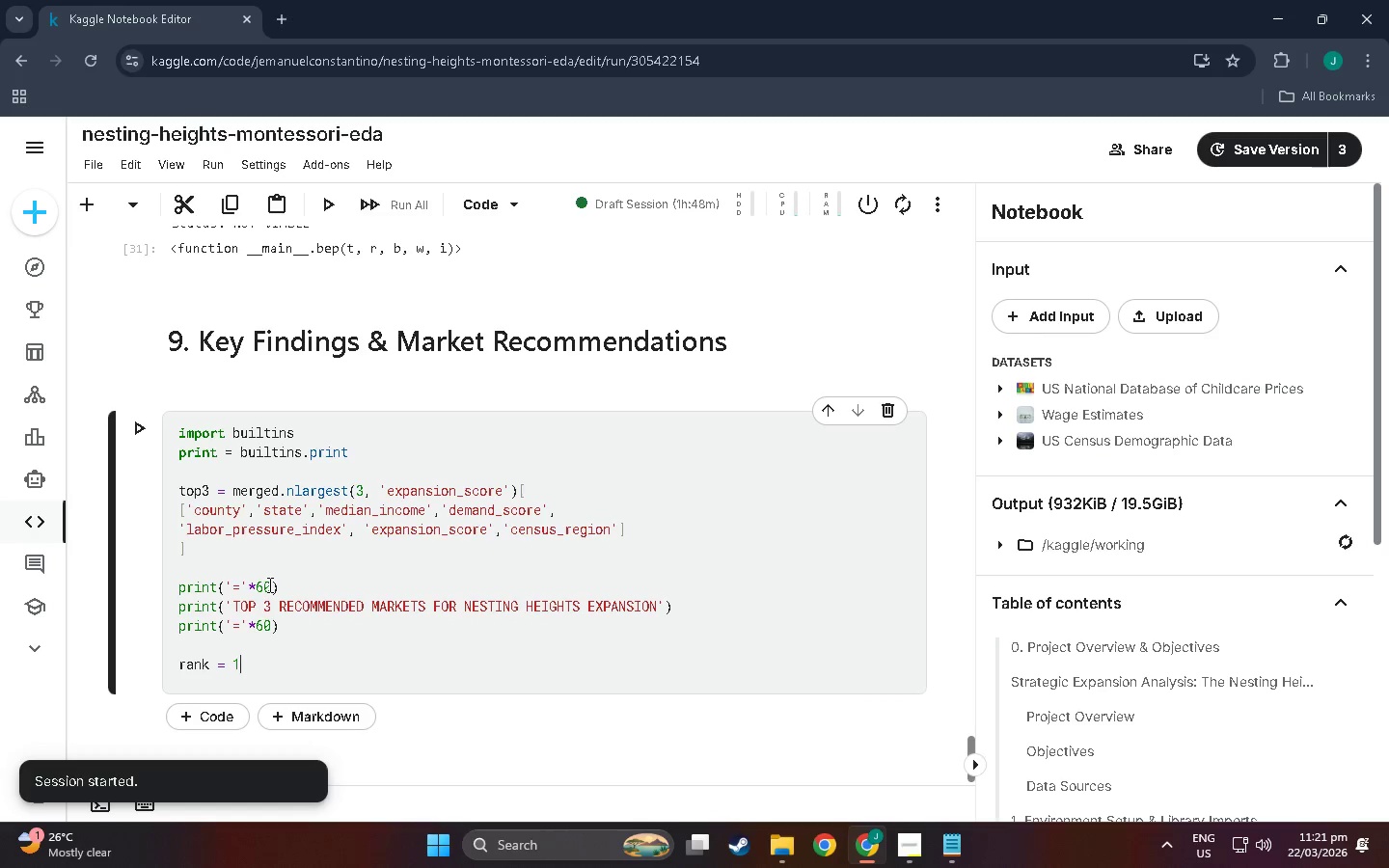 
key(Enter)
 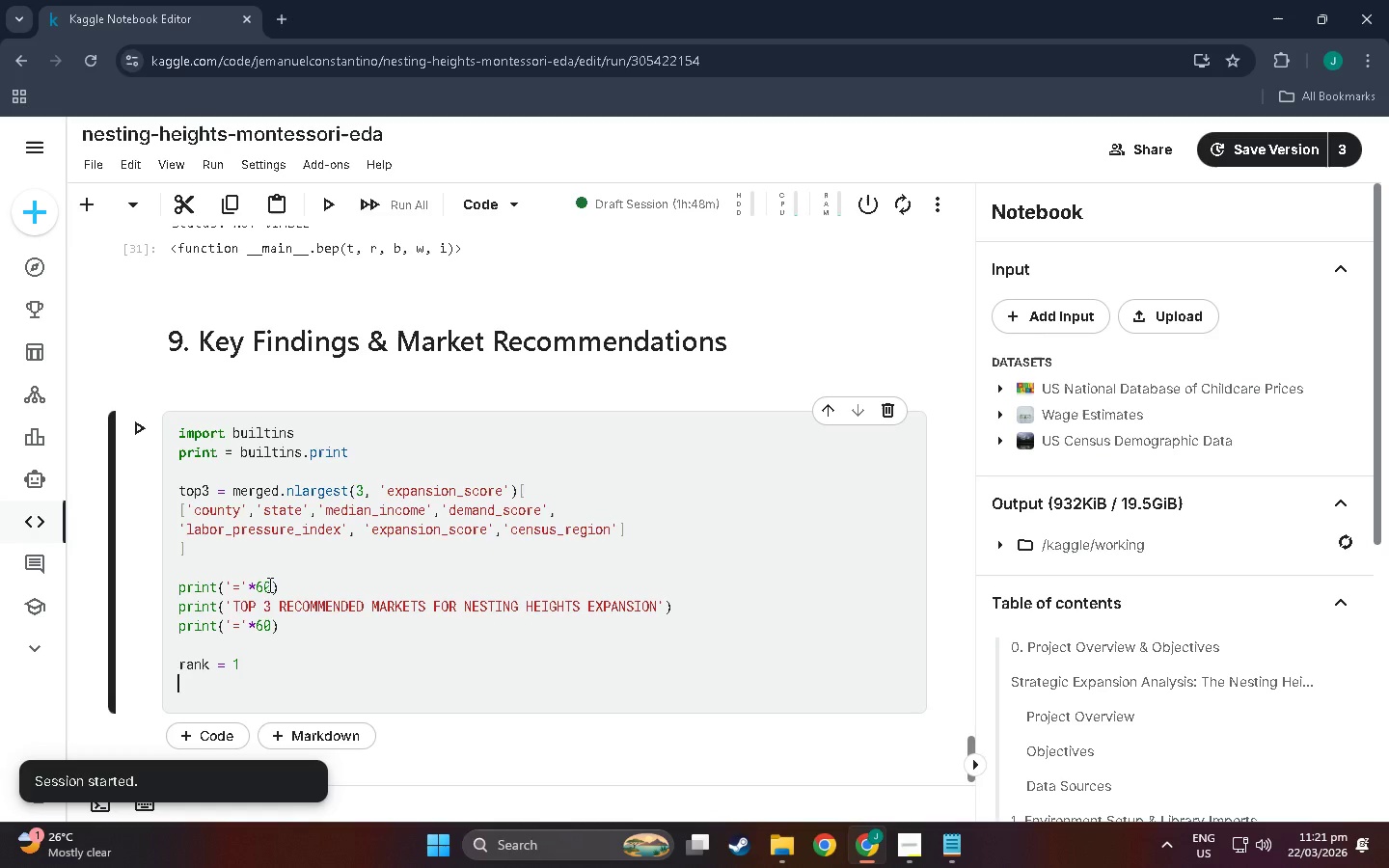 
type(for row in top 3.)
key(Backspace)
key(Backspace)
key(Backspace)
type(3.l)
key(Backspace)
type(ui)
key(Backspace)
key(Backspace)
type(itertuples()
 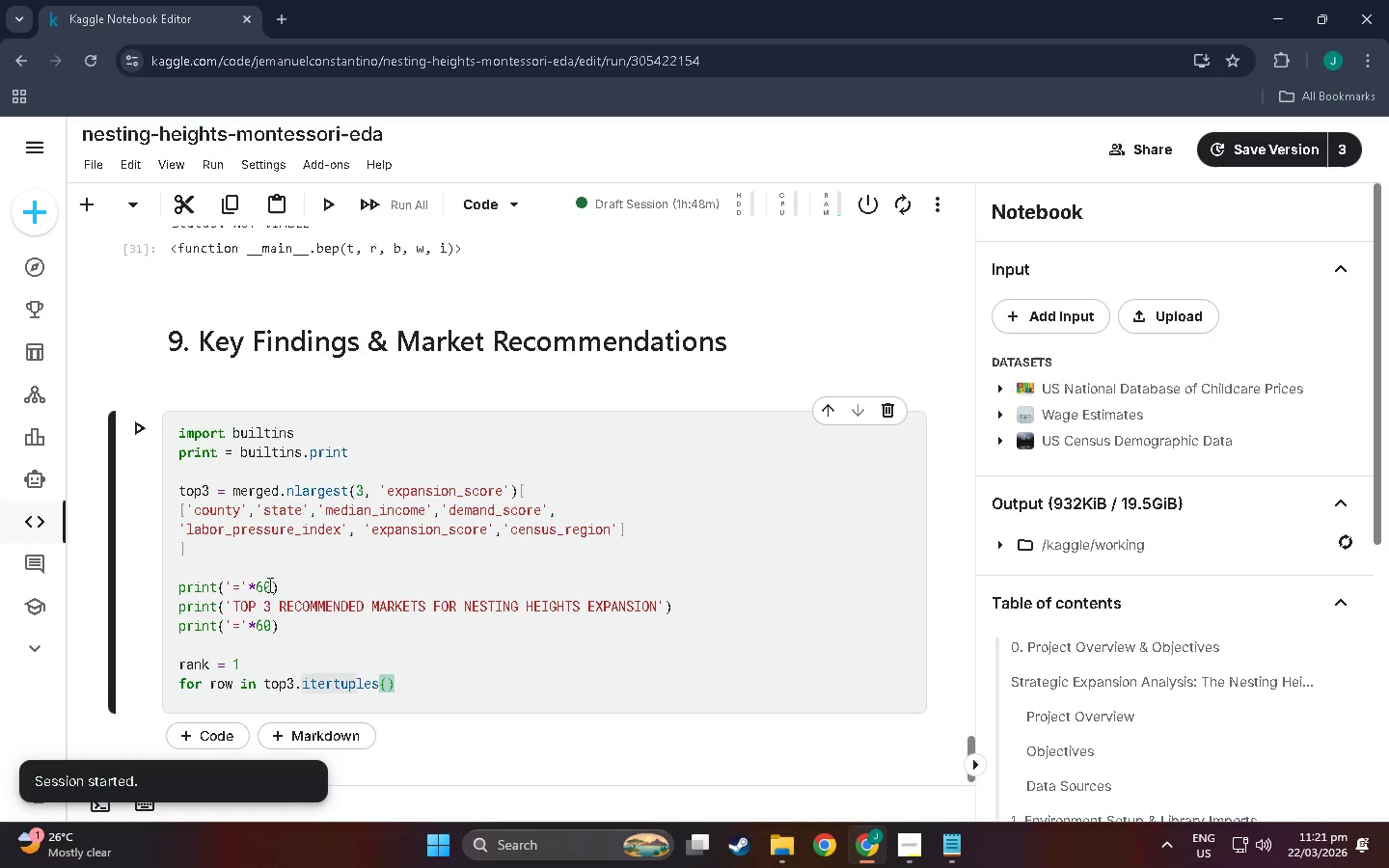 
key(ArrowRight)
 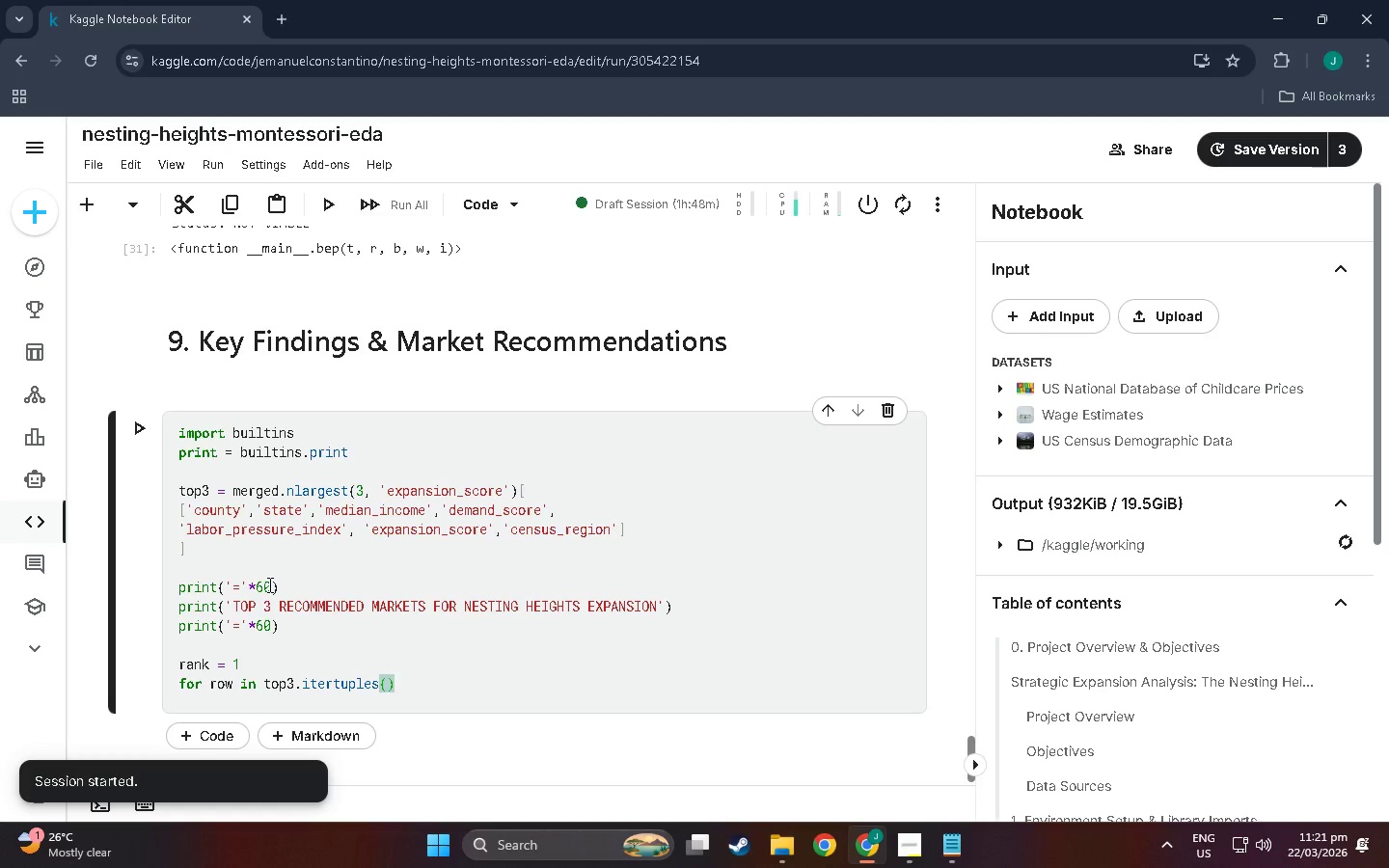 
key(Shift+Semicolon)
 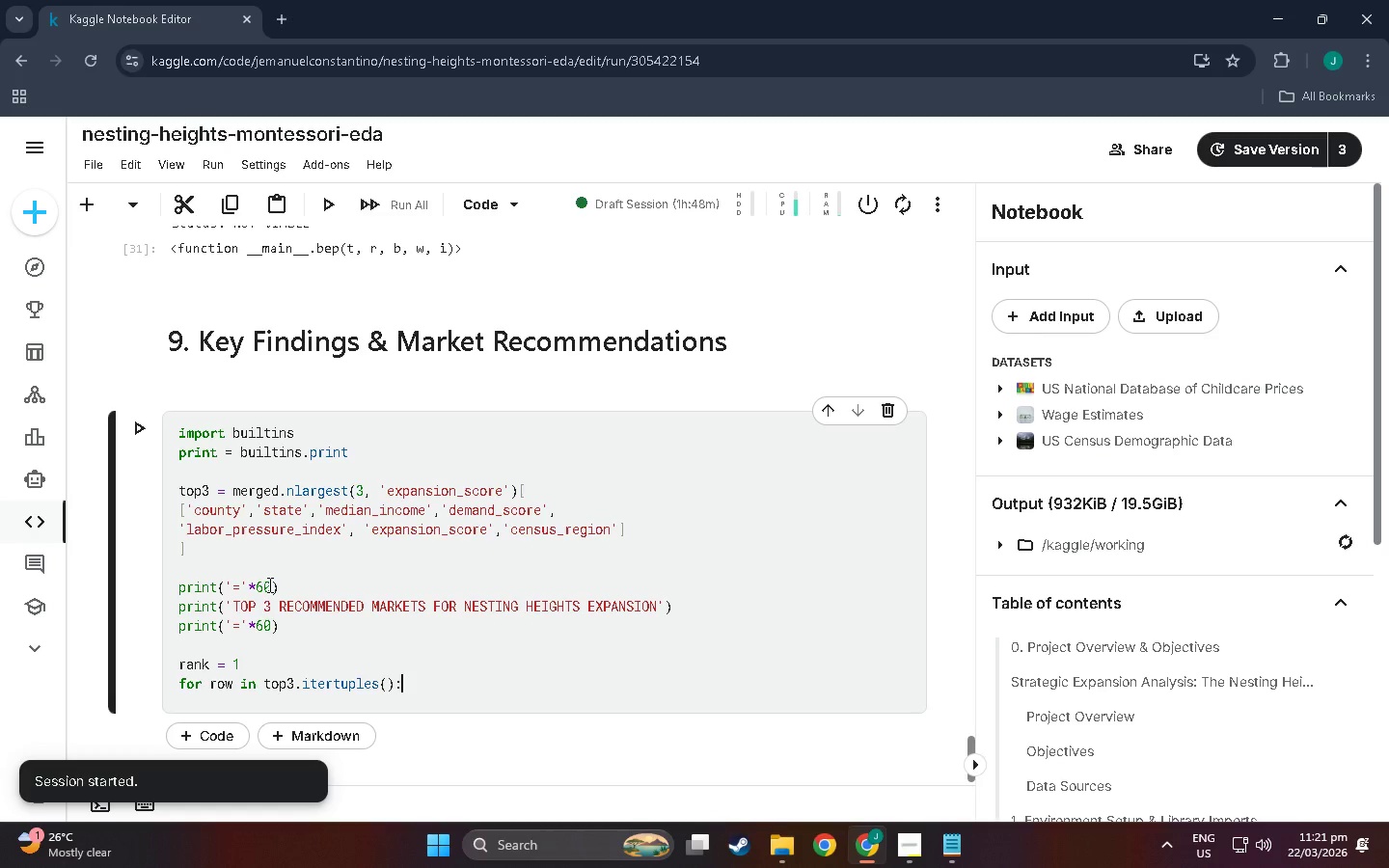 
key(Enter)
 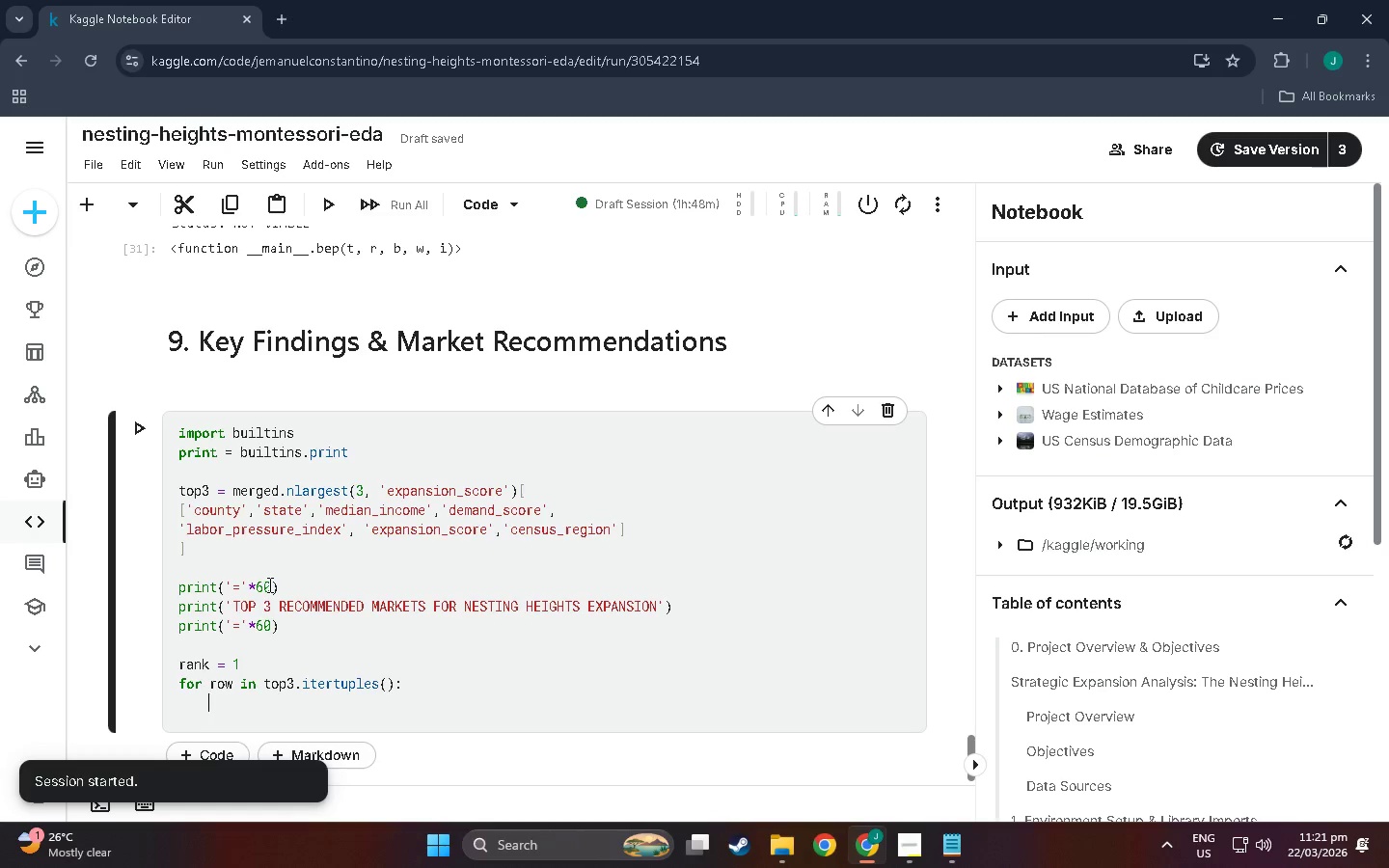 
type(print(])
key(Backspace)
type(')
 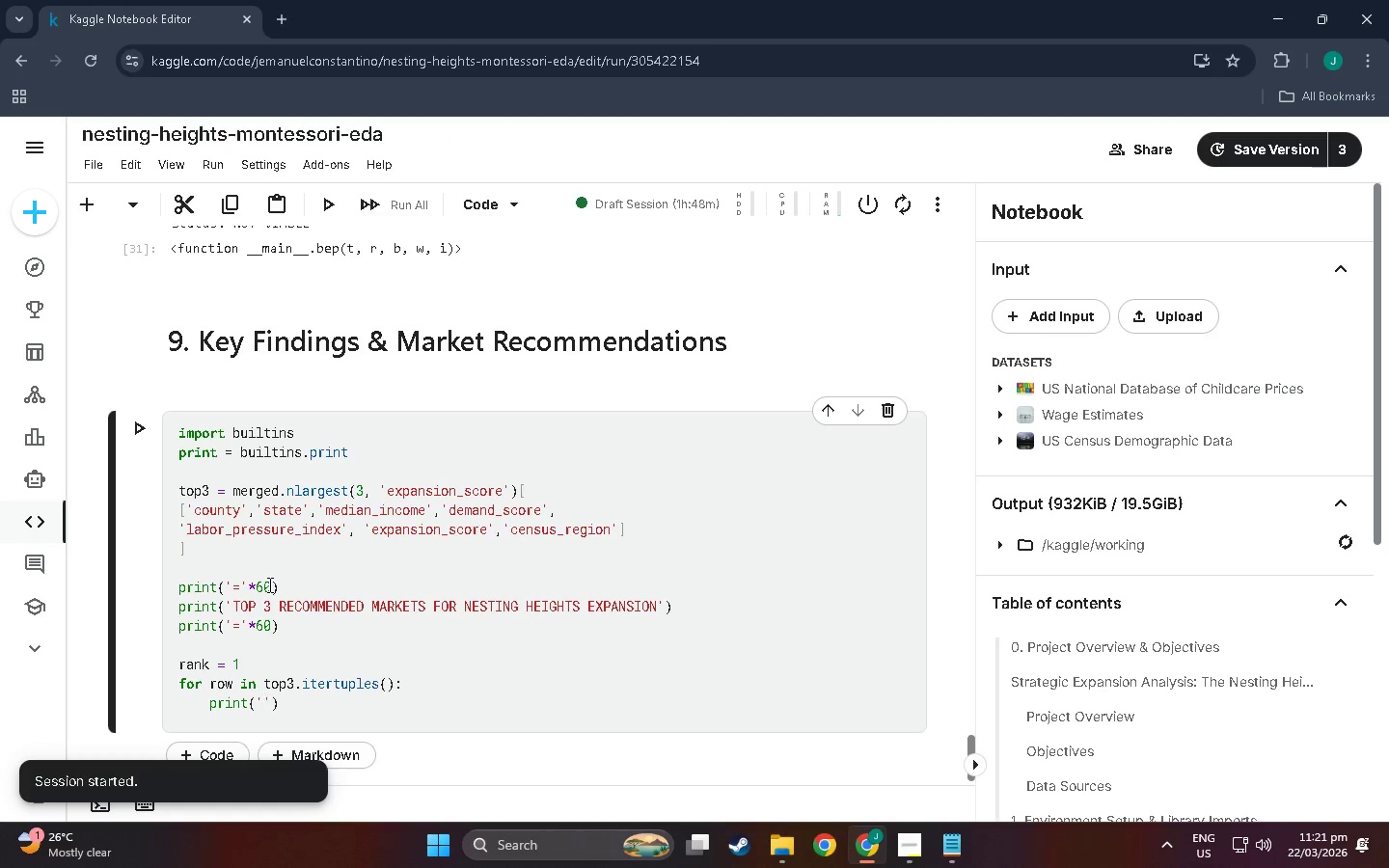 
key(ArrowRight)
 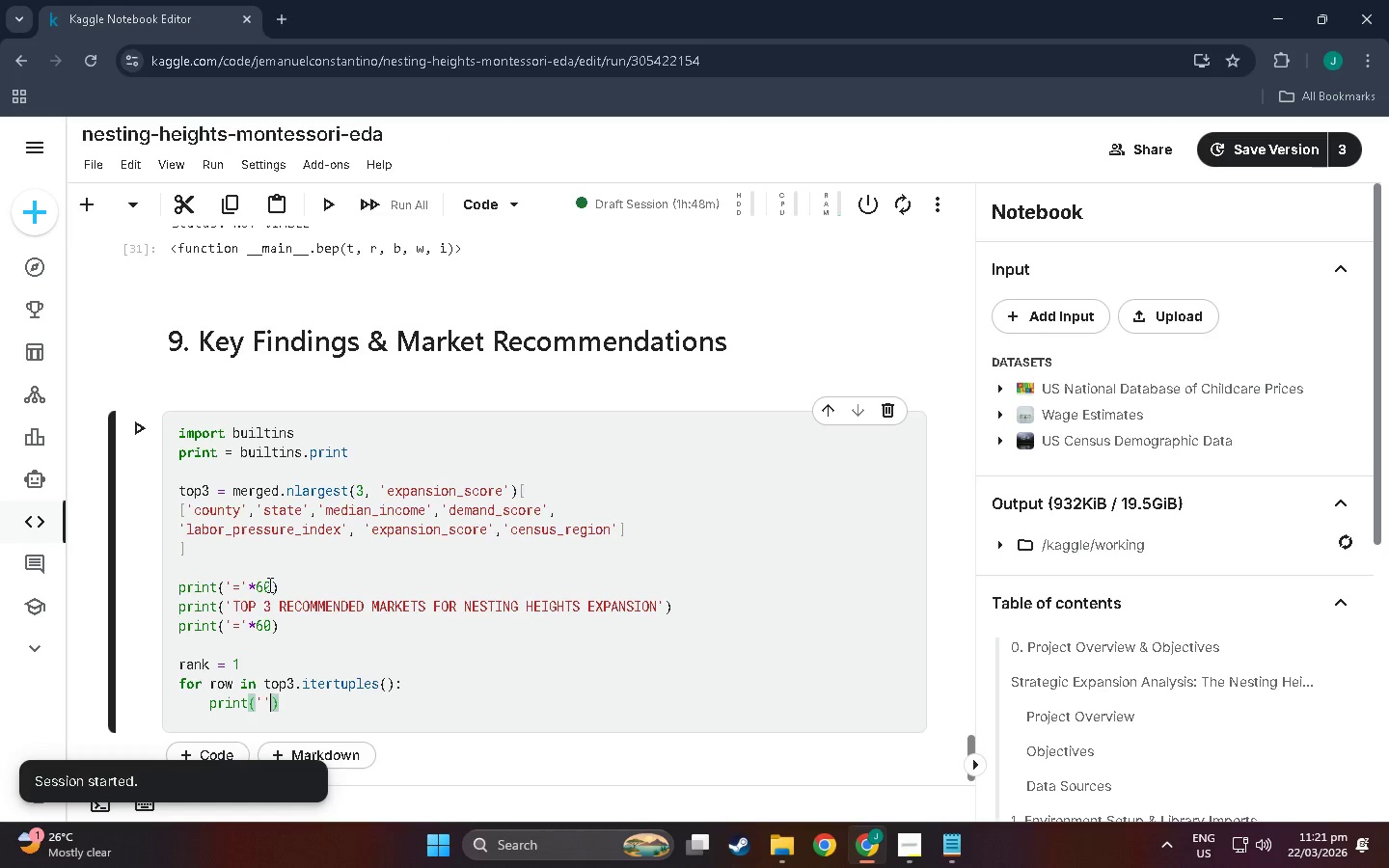 
key(Numpad0)
 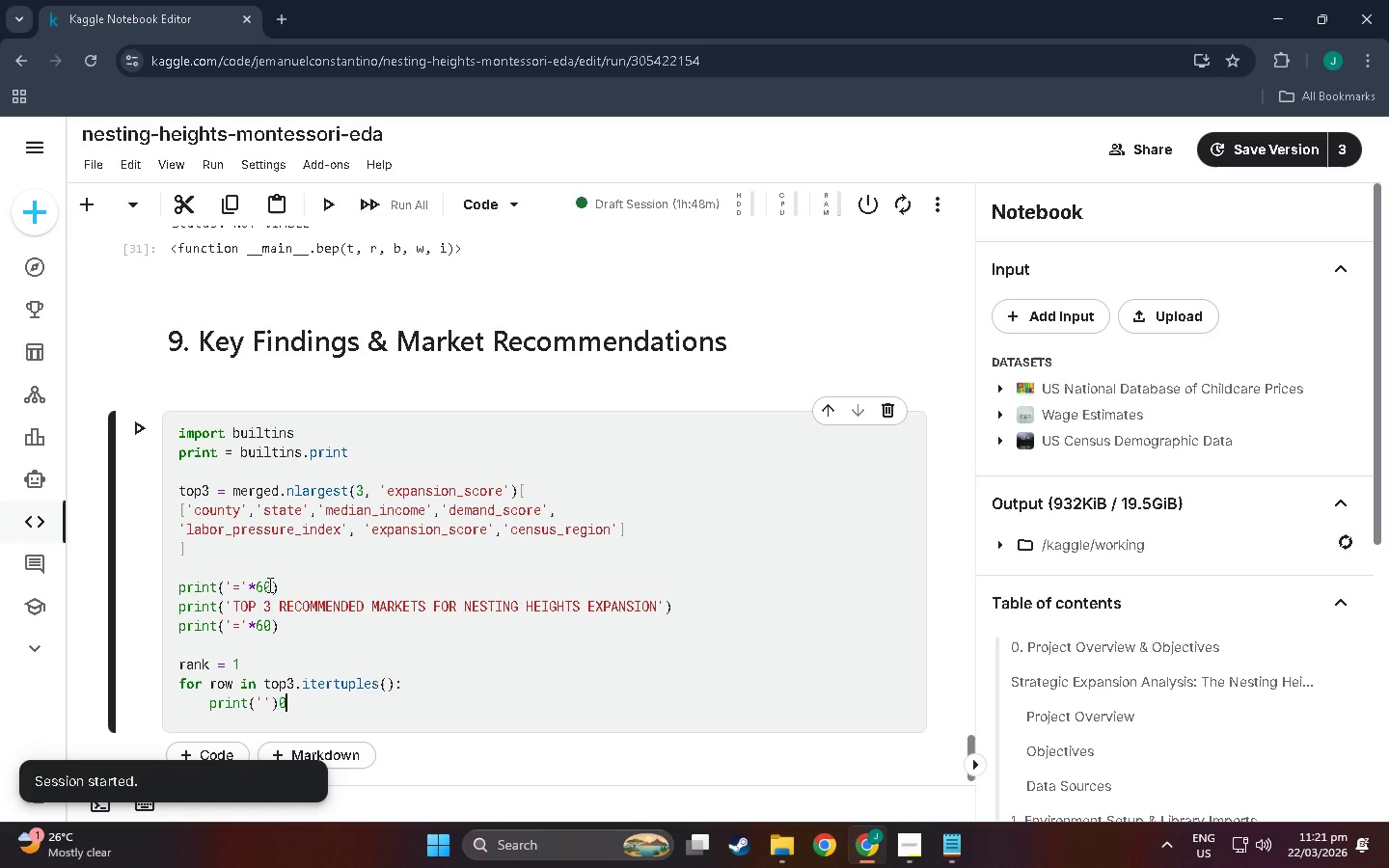 
key(ArrowRight)
 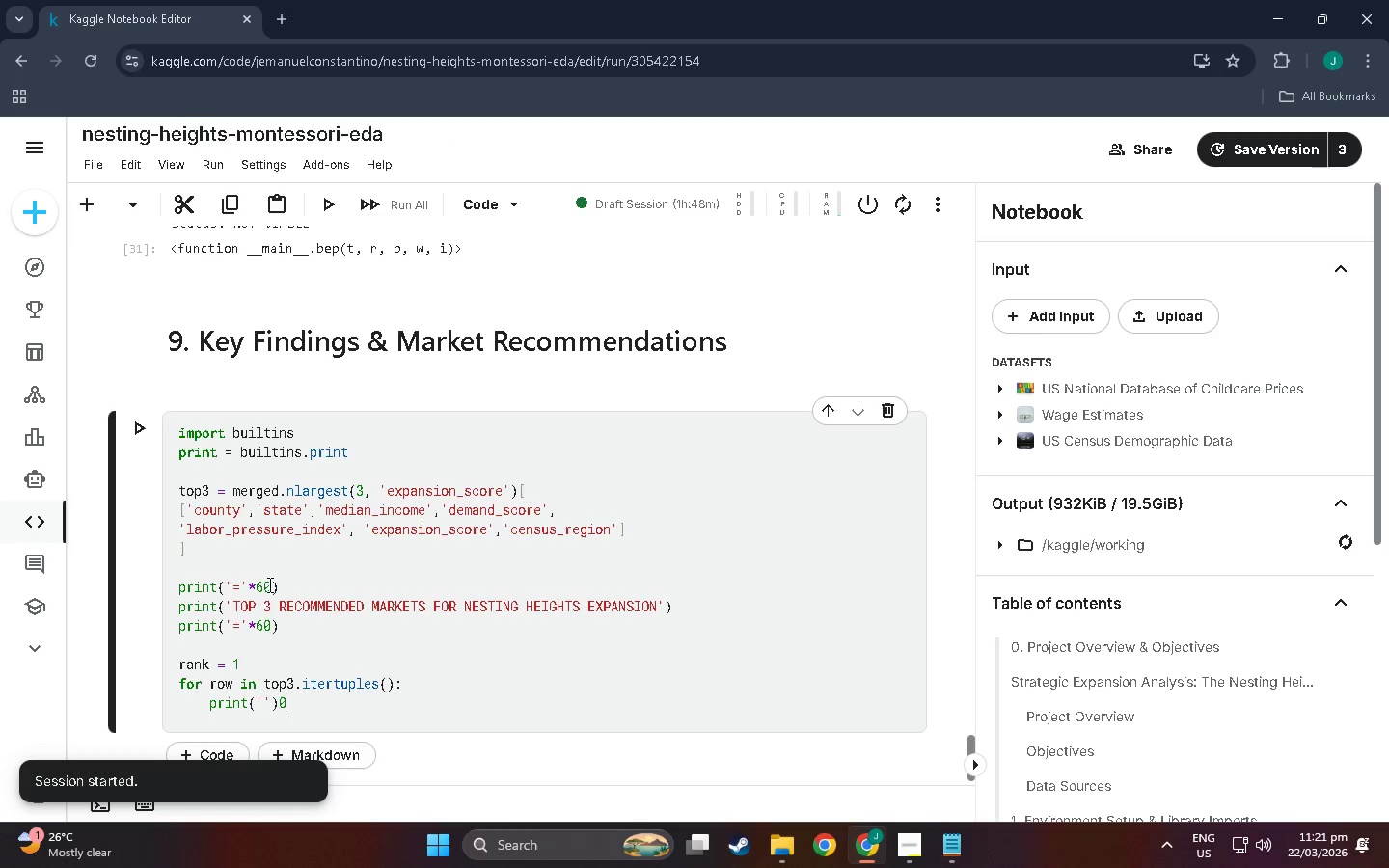 
key(Backspace)
 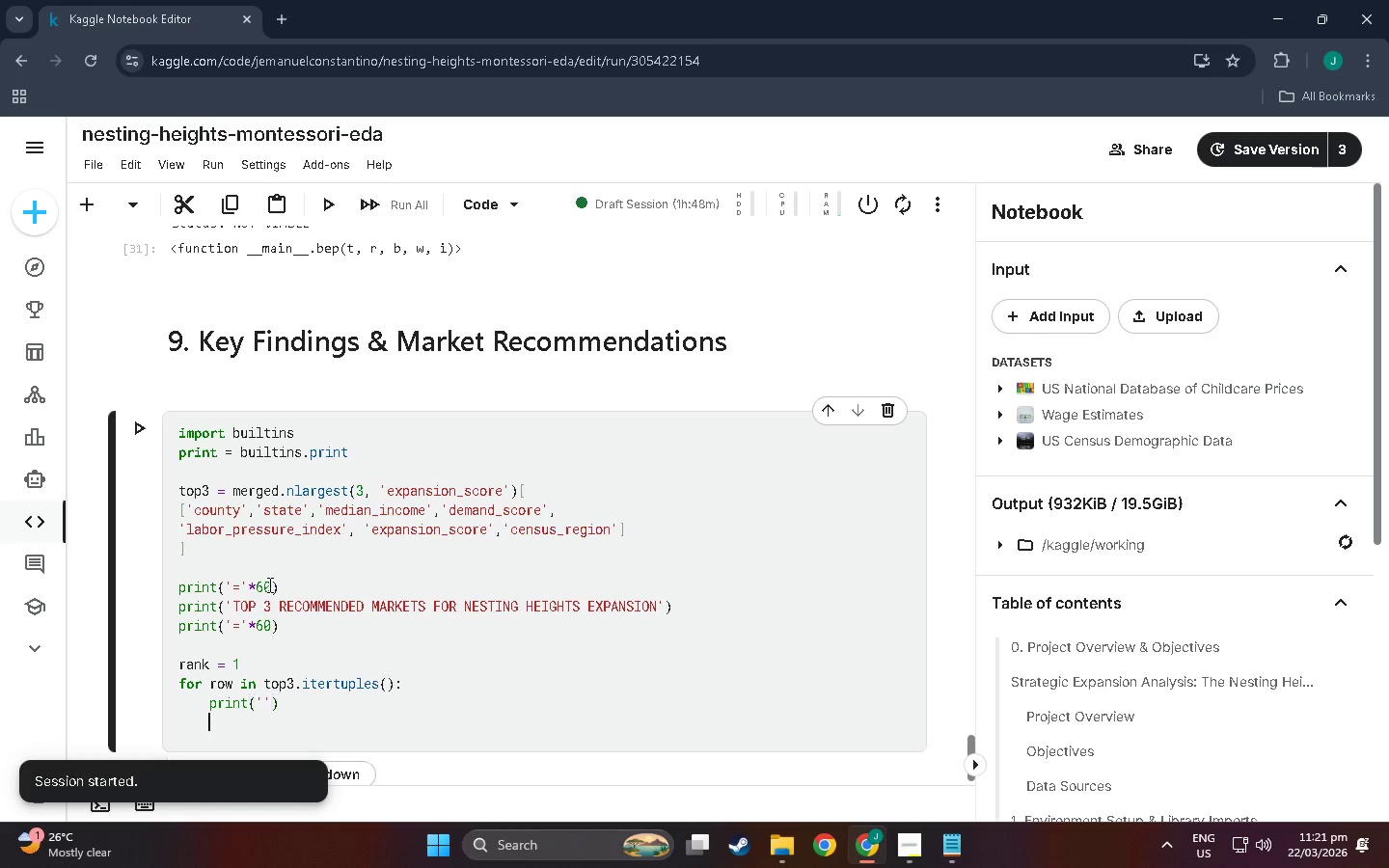 
key(Enter)
 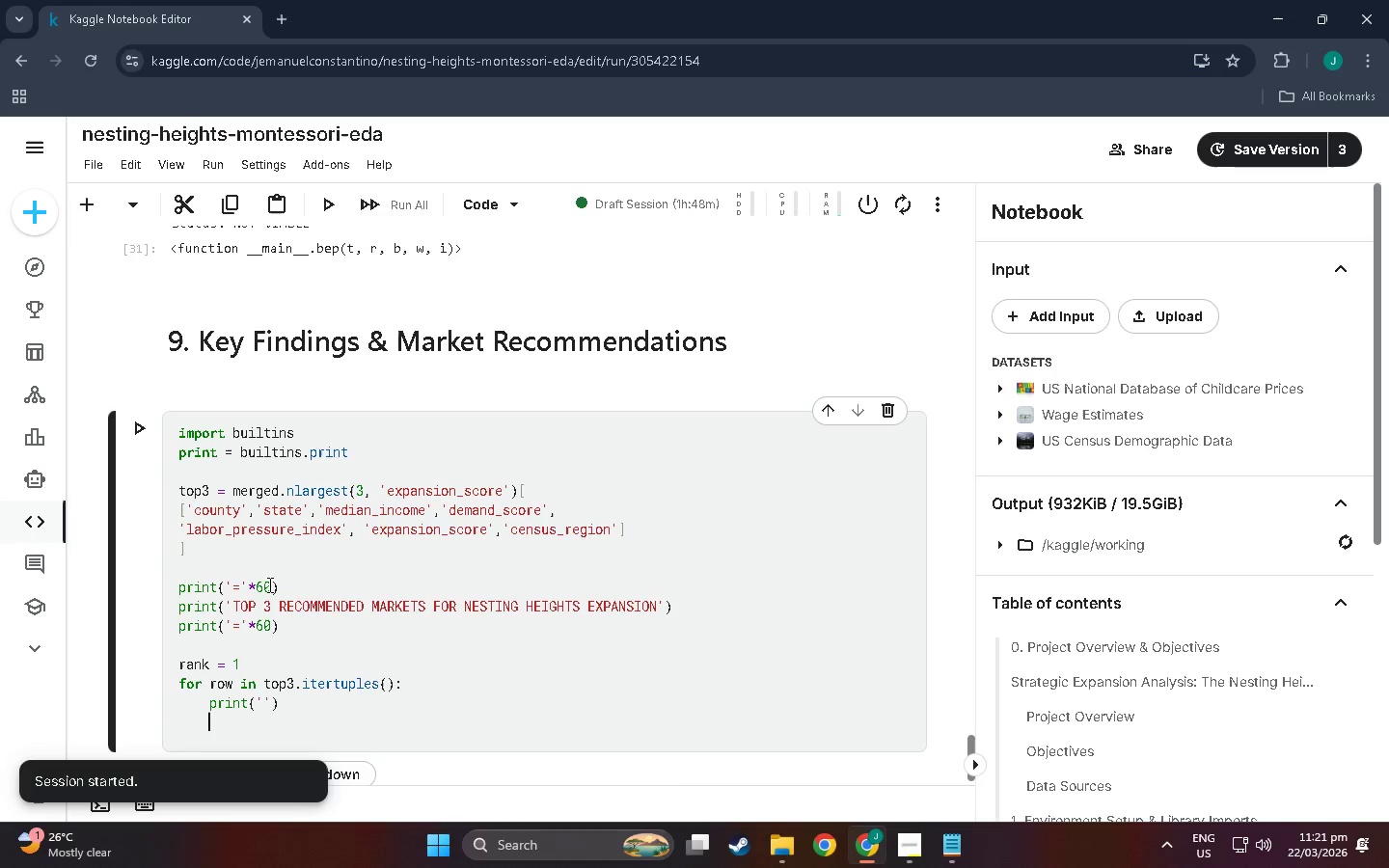 
type(print('#)
 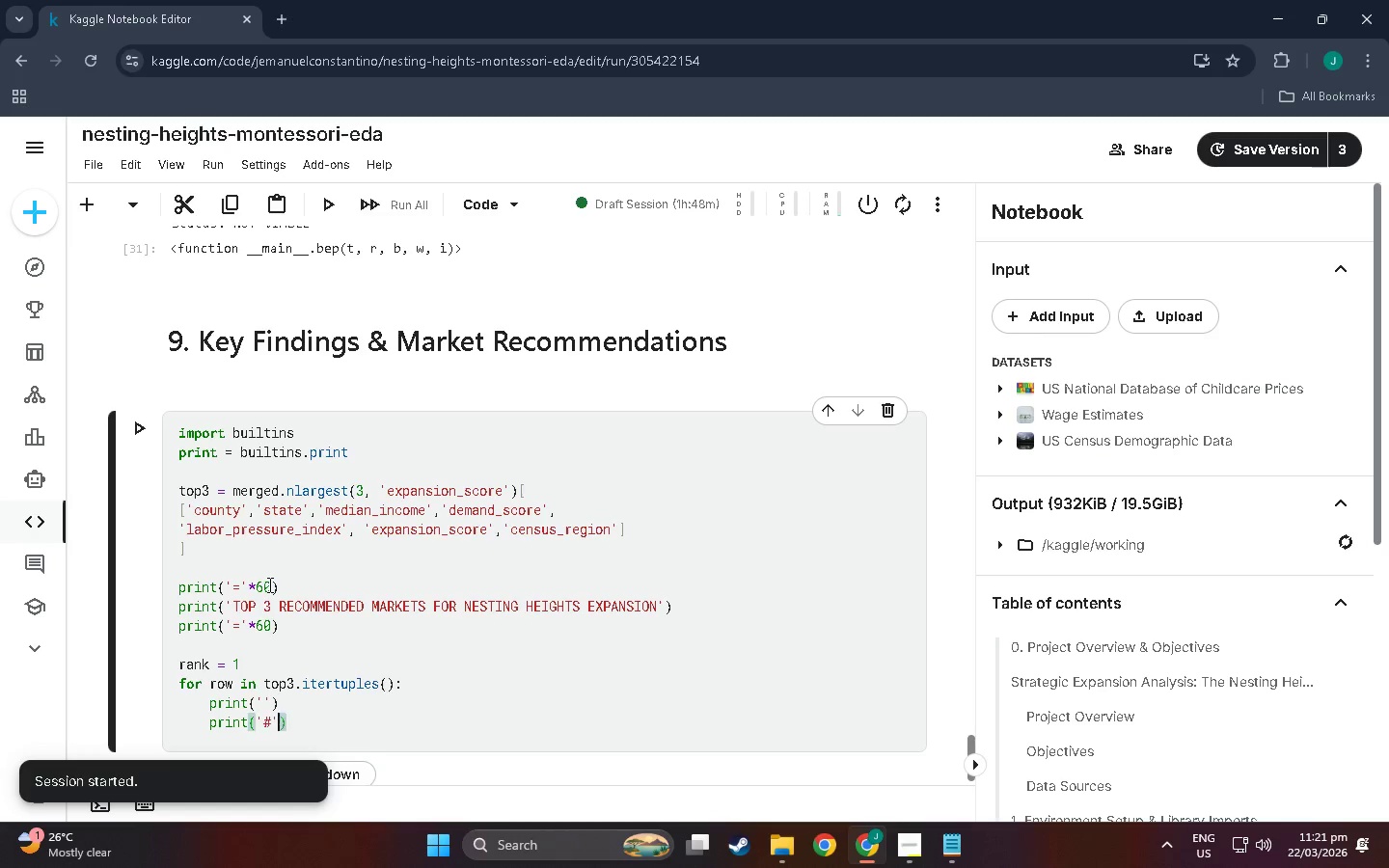 
 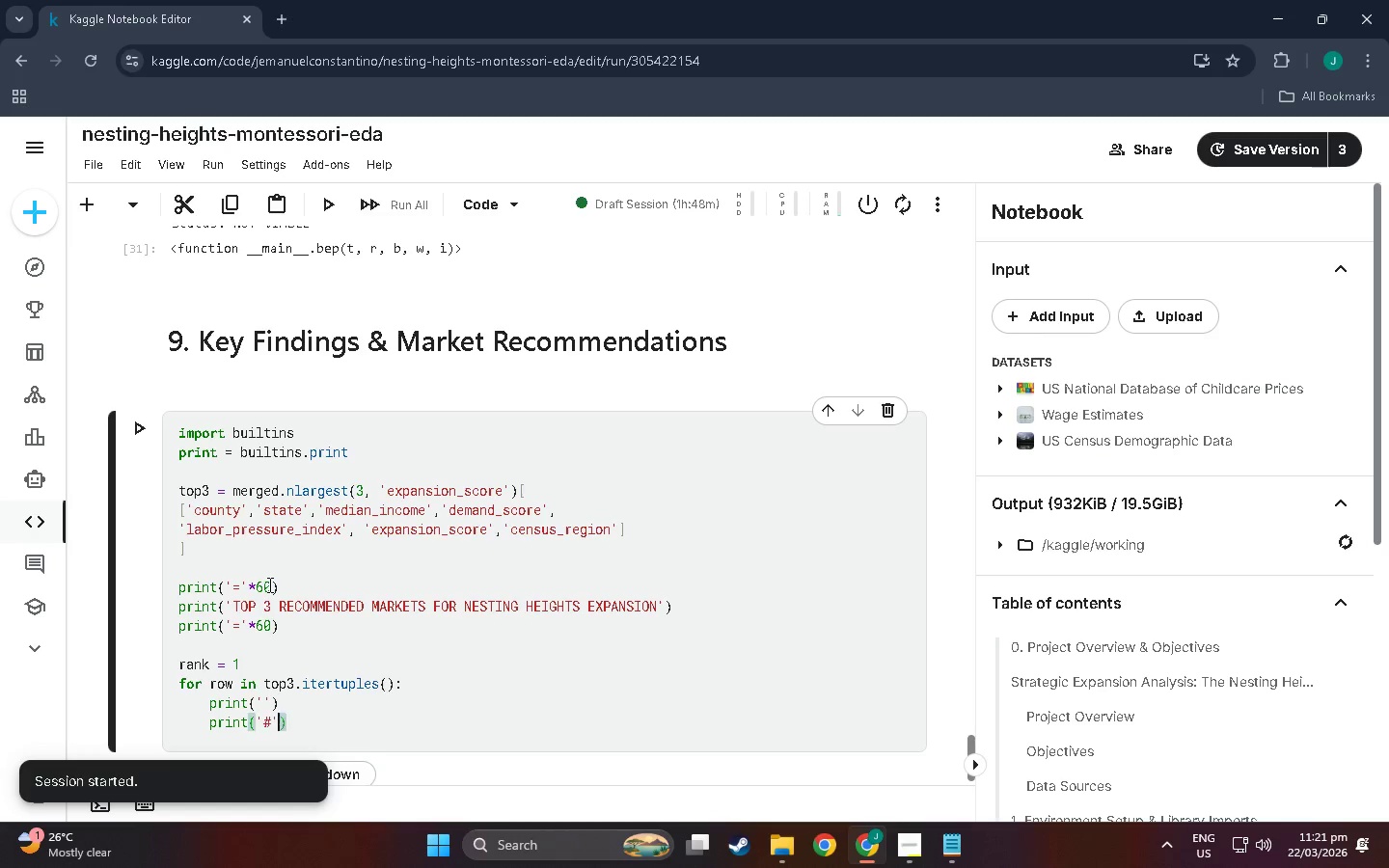 
key(ArrowRight)
 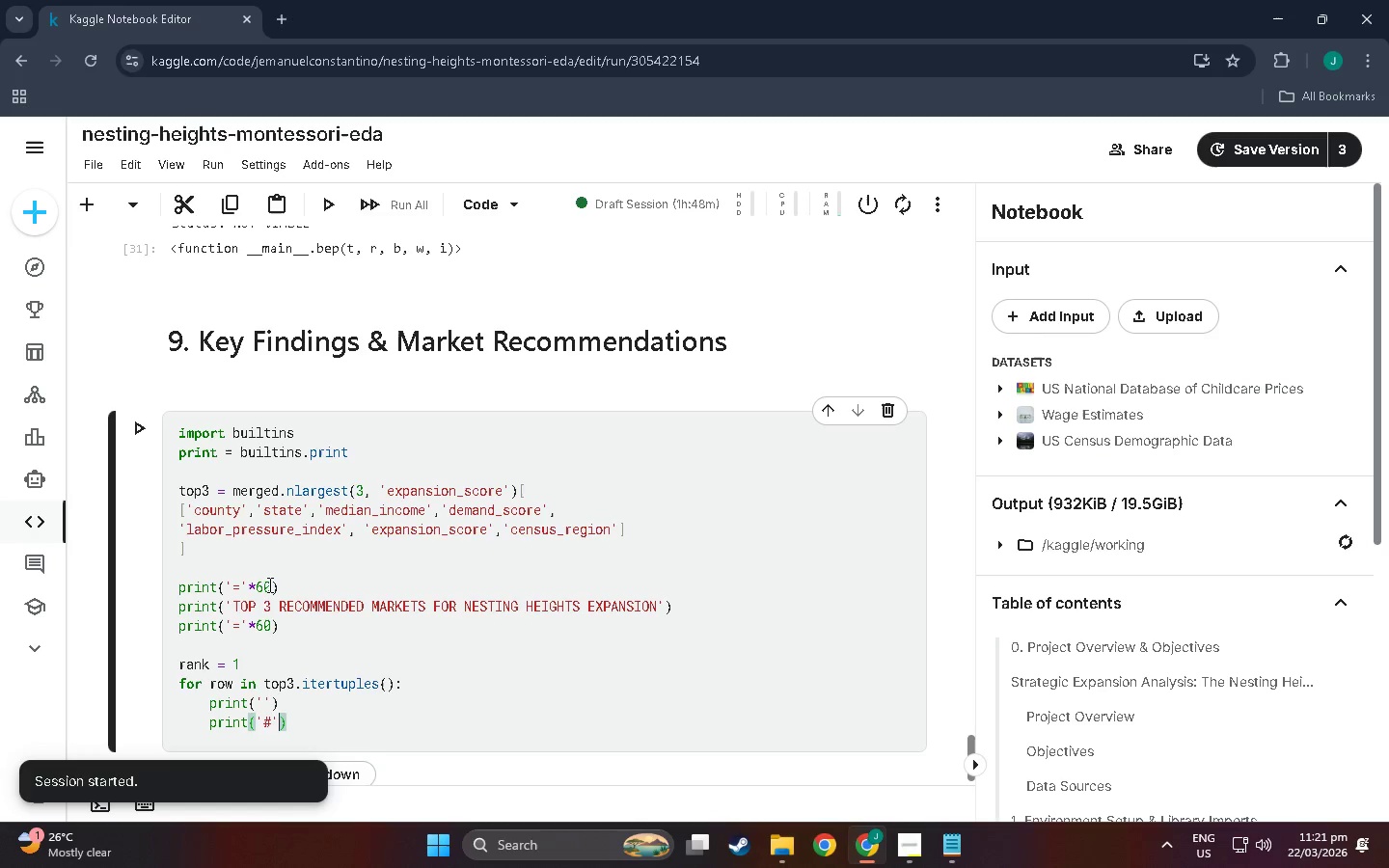 
type( + str(ranl)
key(Backspace)
type(k )
key(Backspace)
 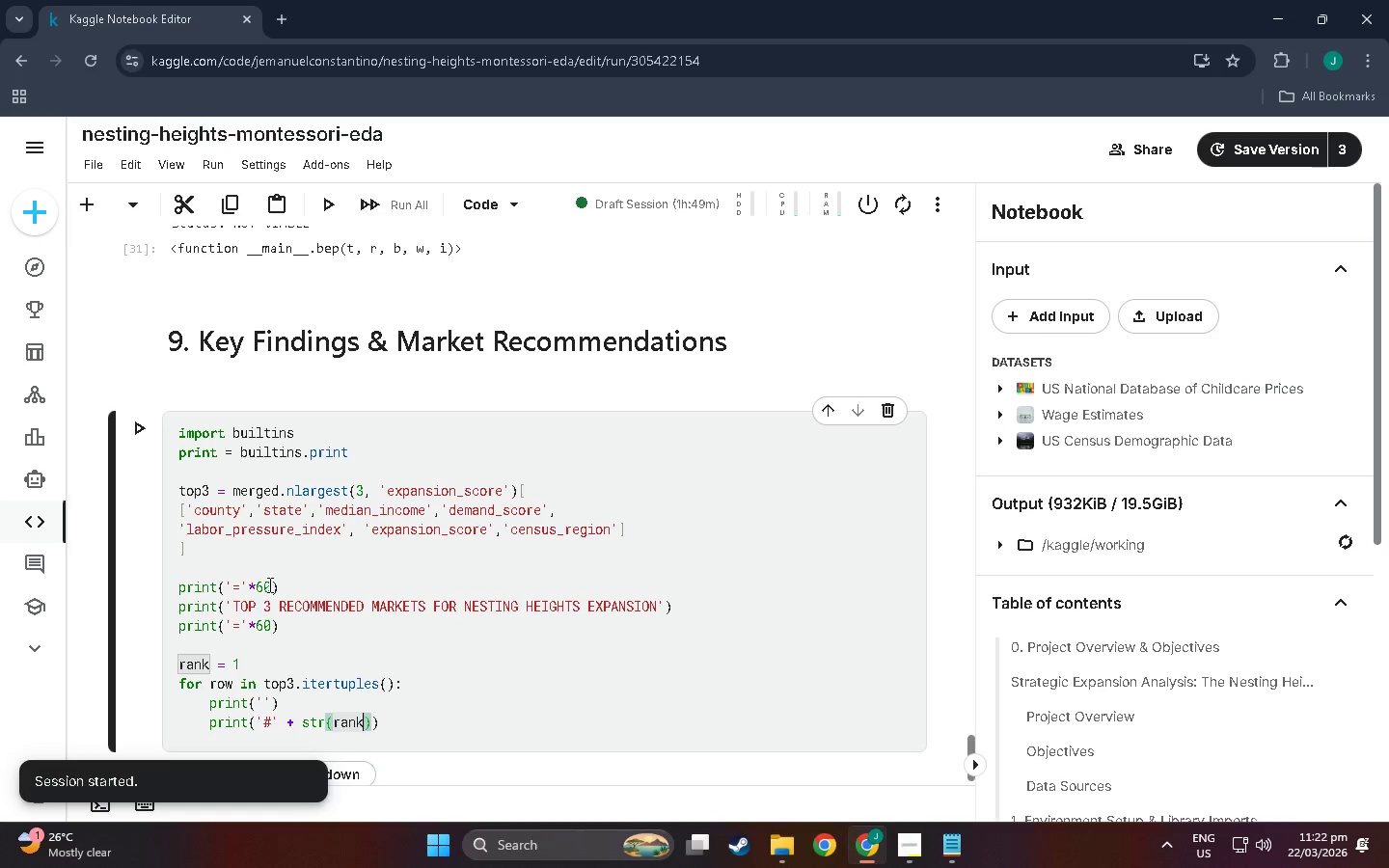 
key(ArrowRight)
 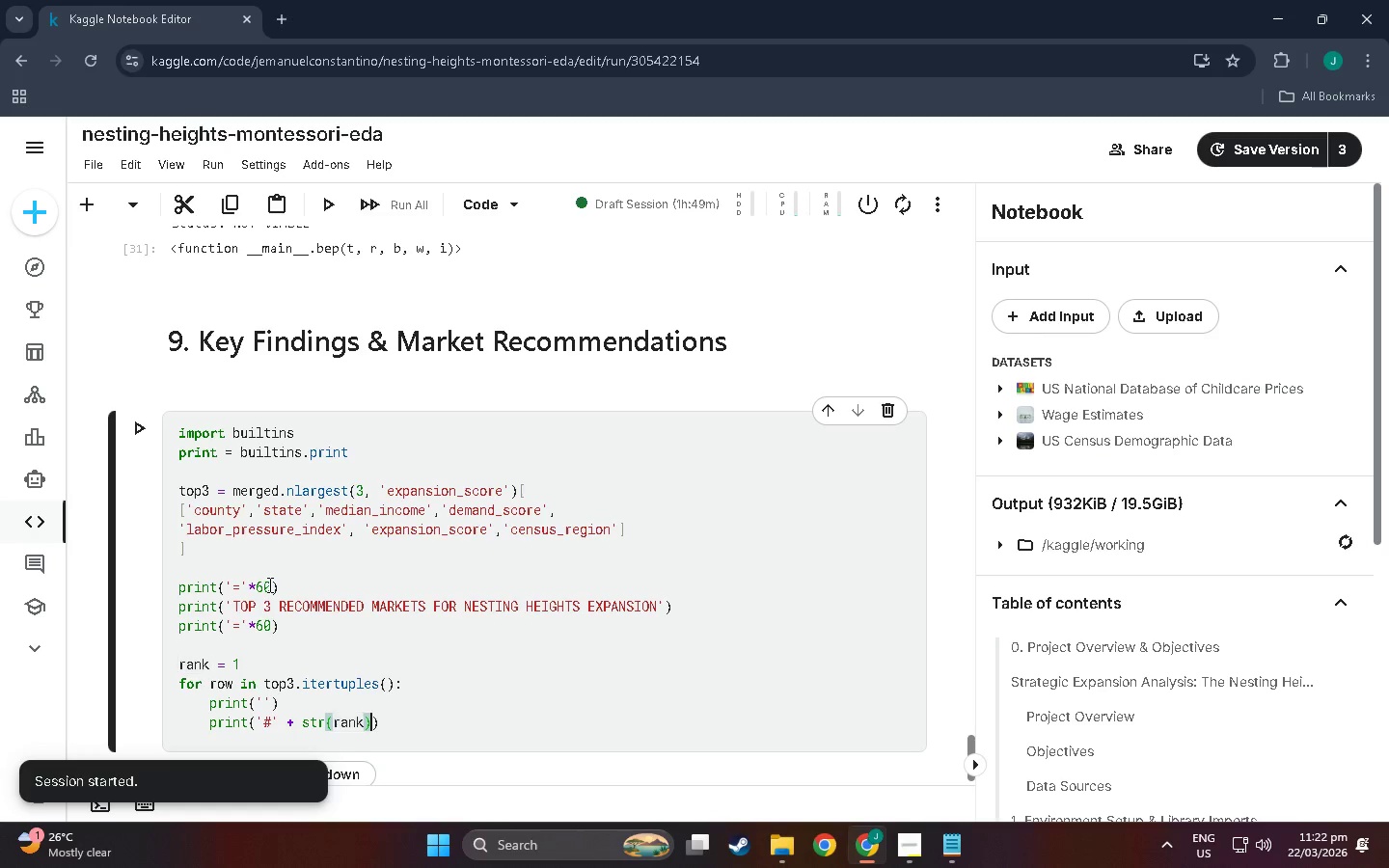 
key(Space)
 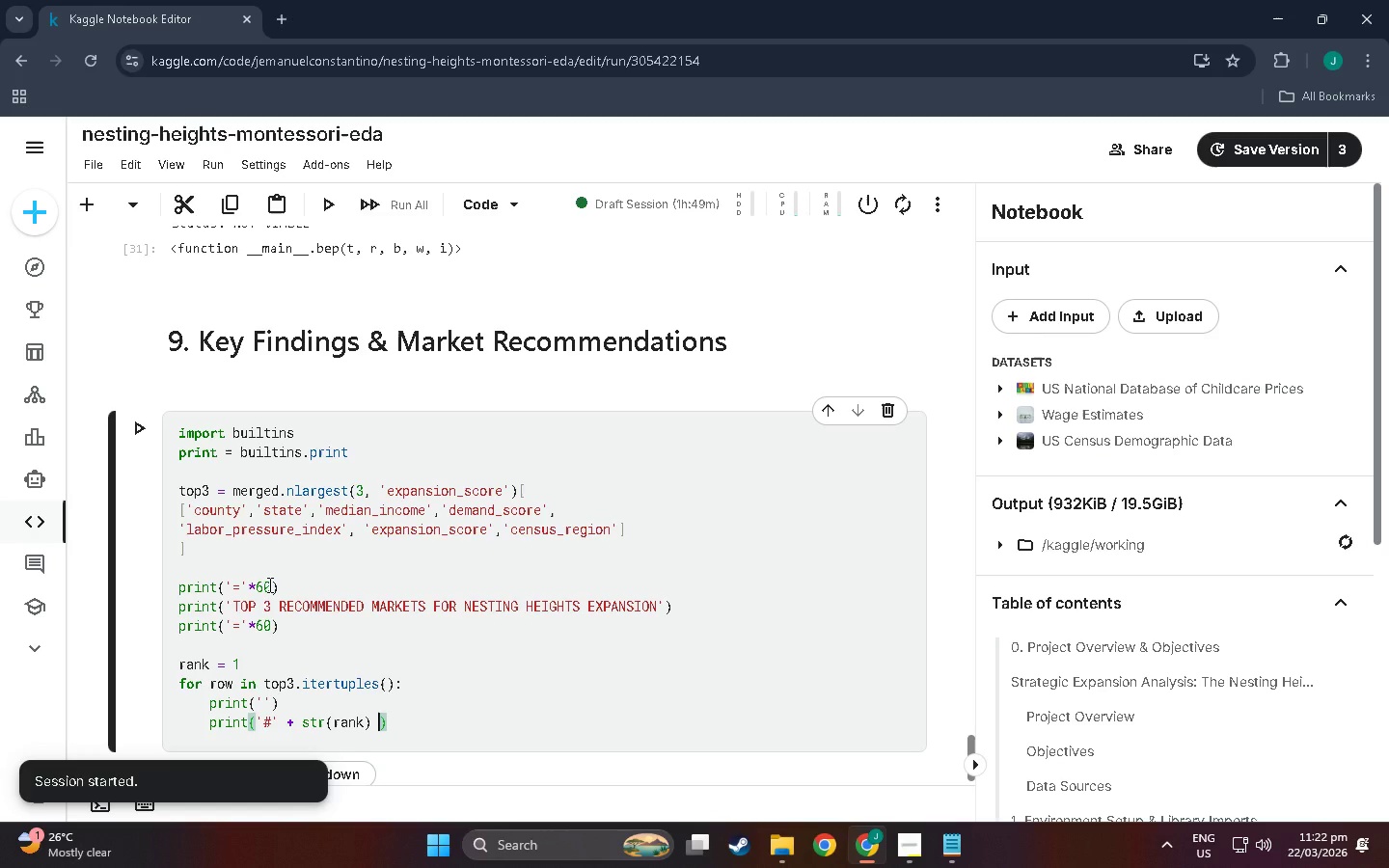 
hold_key(key=ShiftLeft, duration=1.5)
 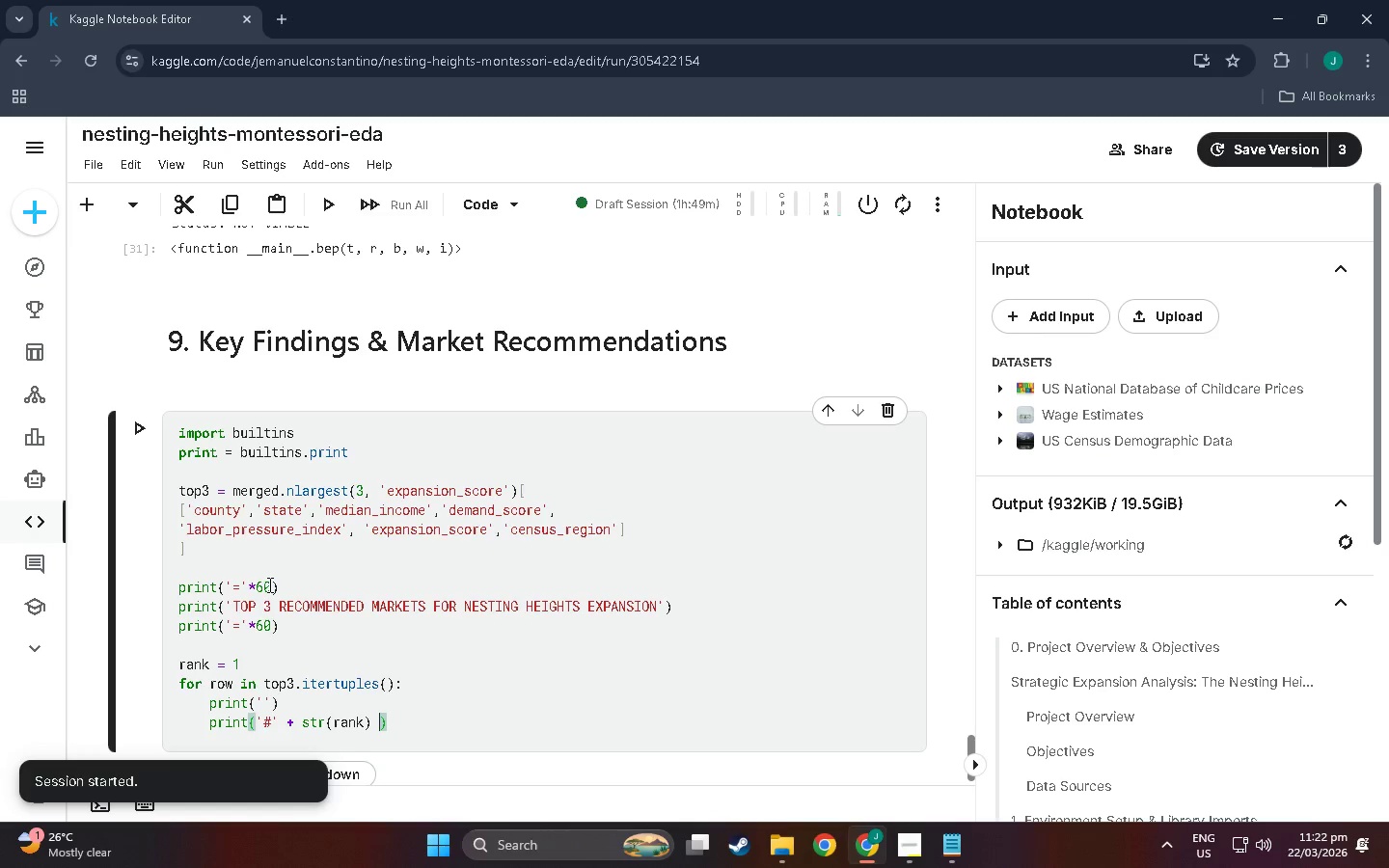 
key(Shift+Equal)
 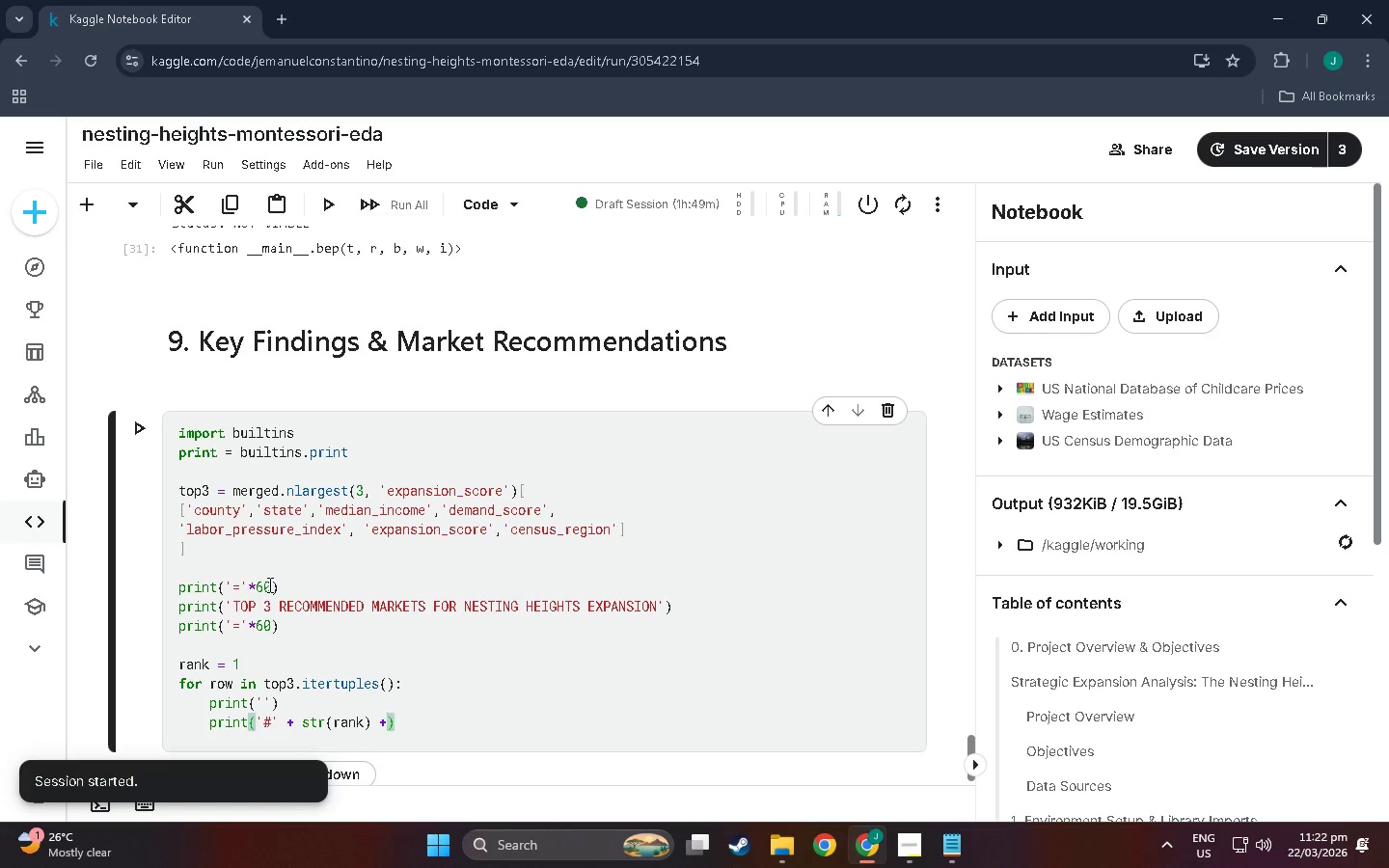 
key(Space)
 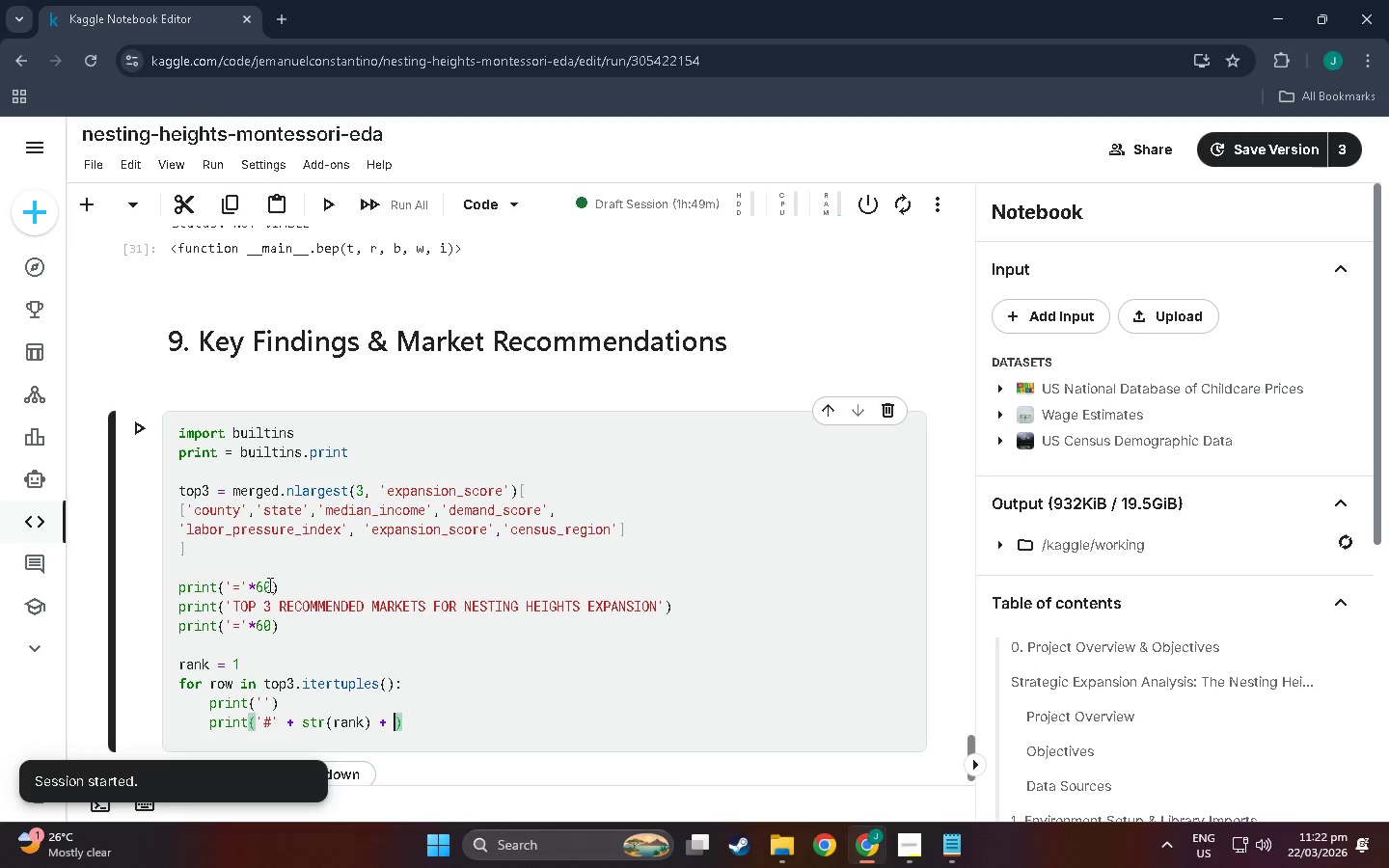 
key(Quote)
 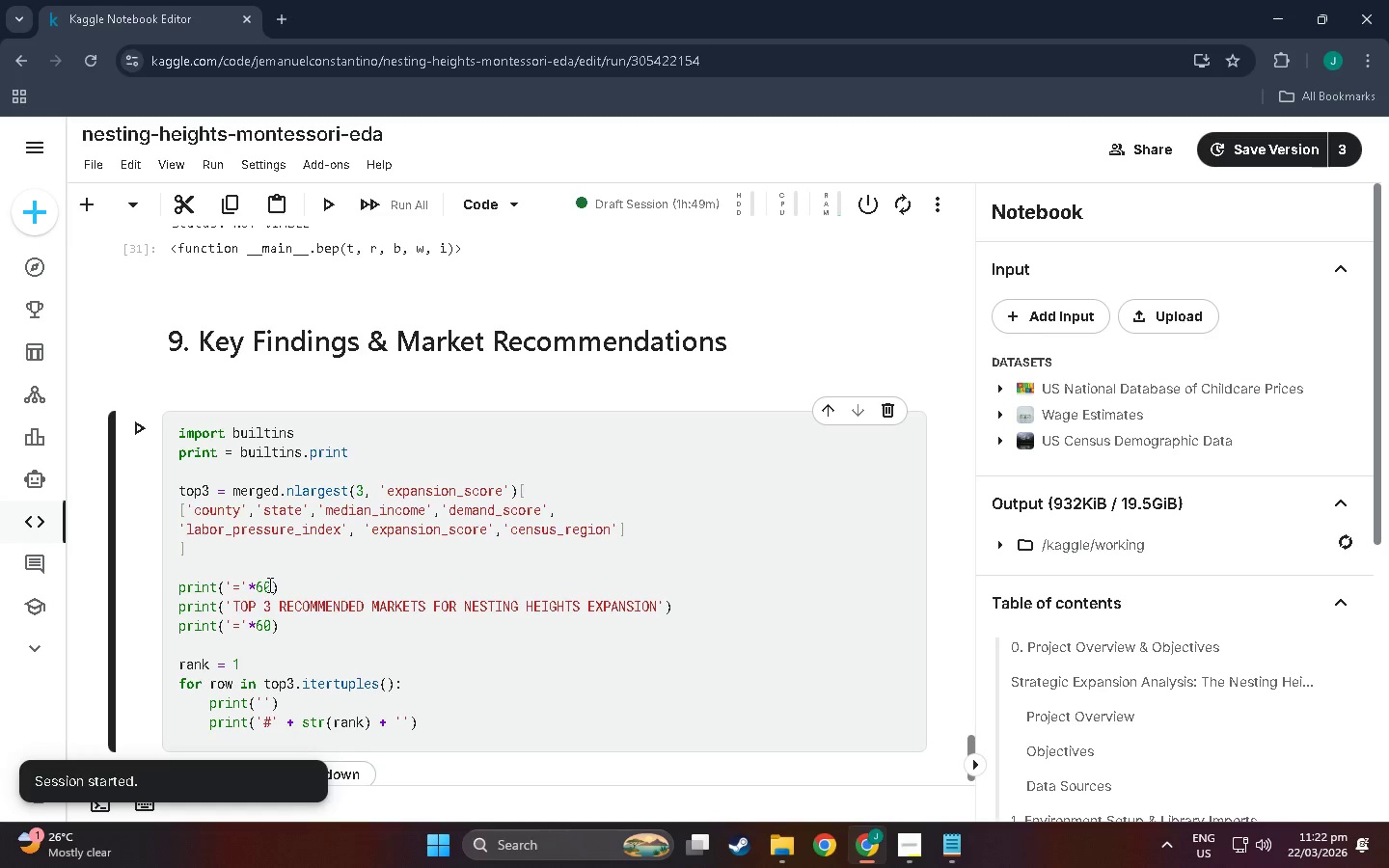 
key(Minus)
 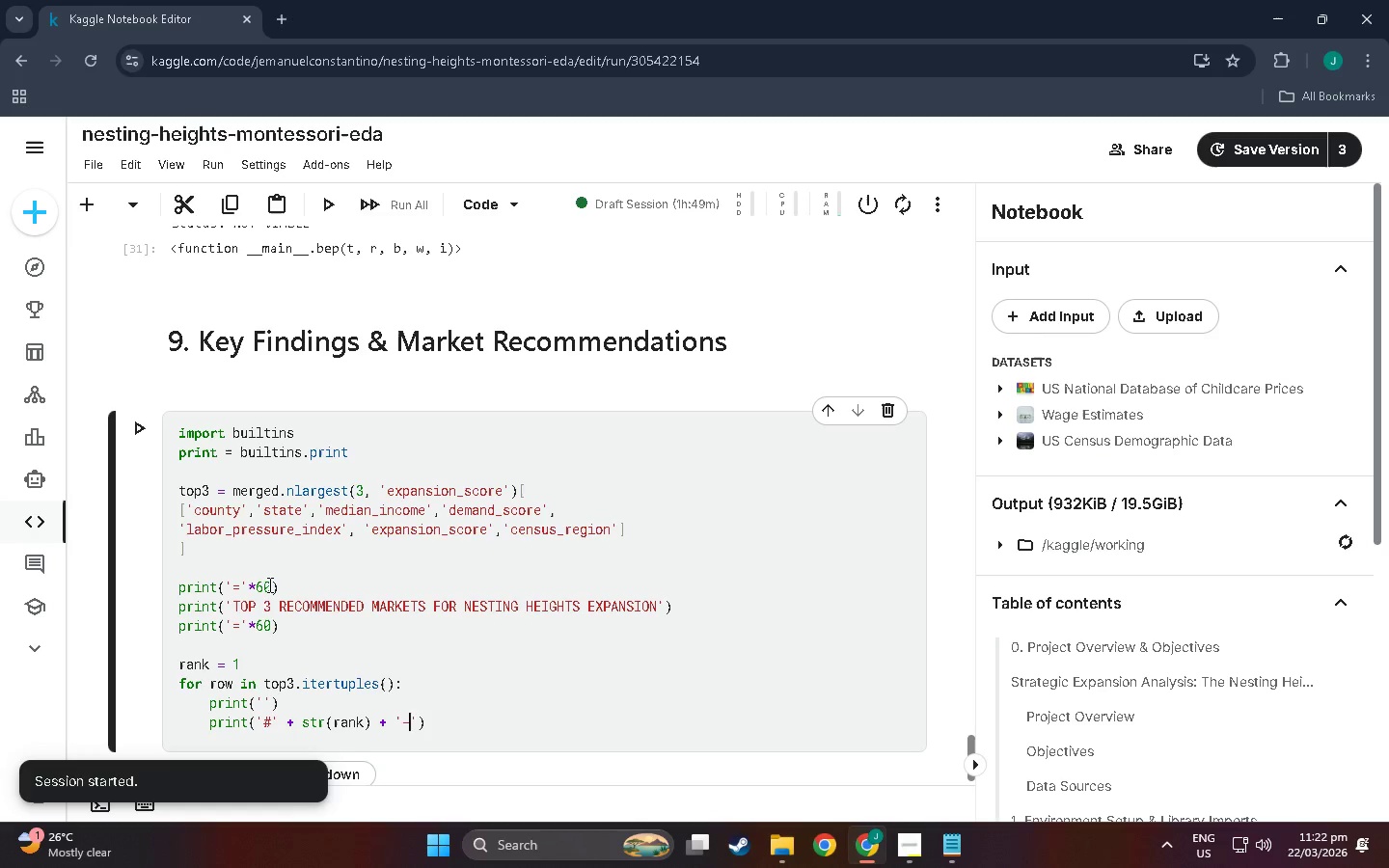 
key(Minus)
 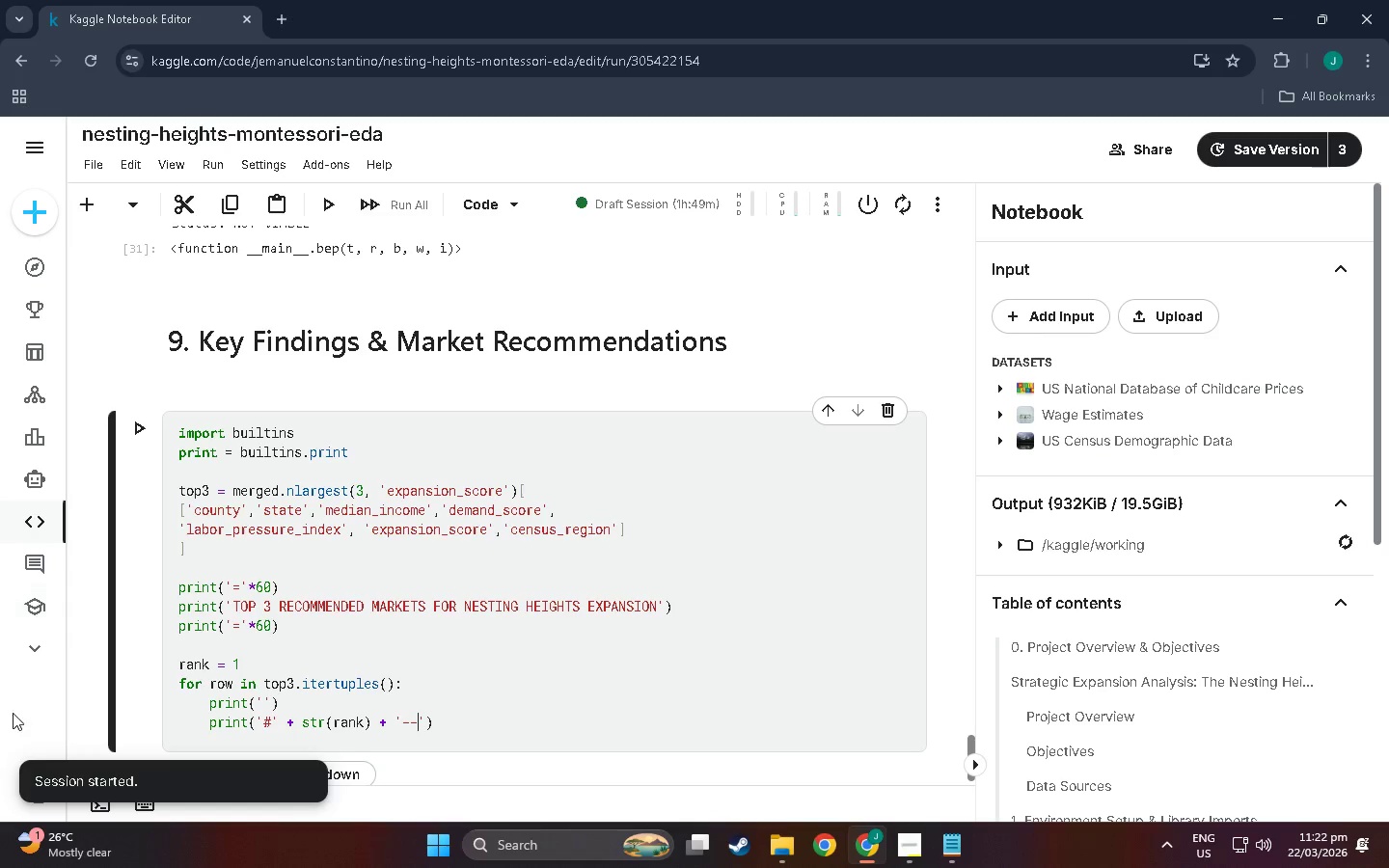 
left_click([400, 730])
 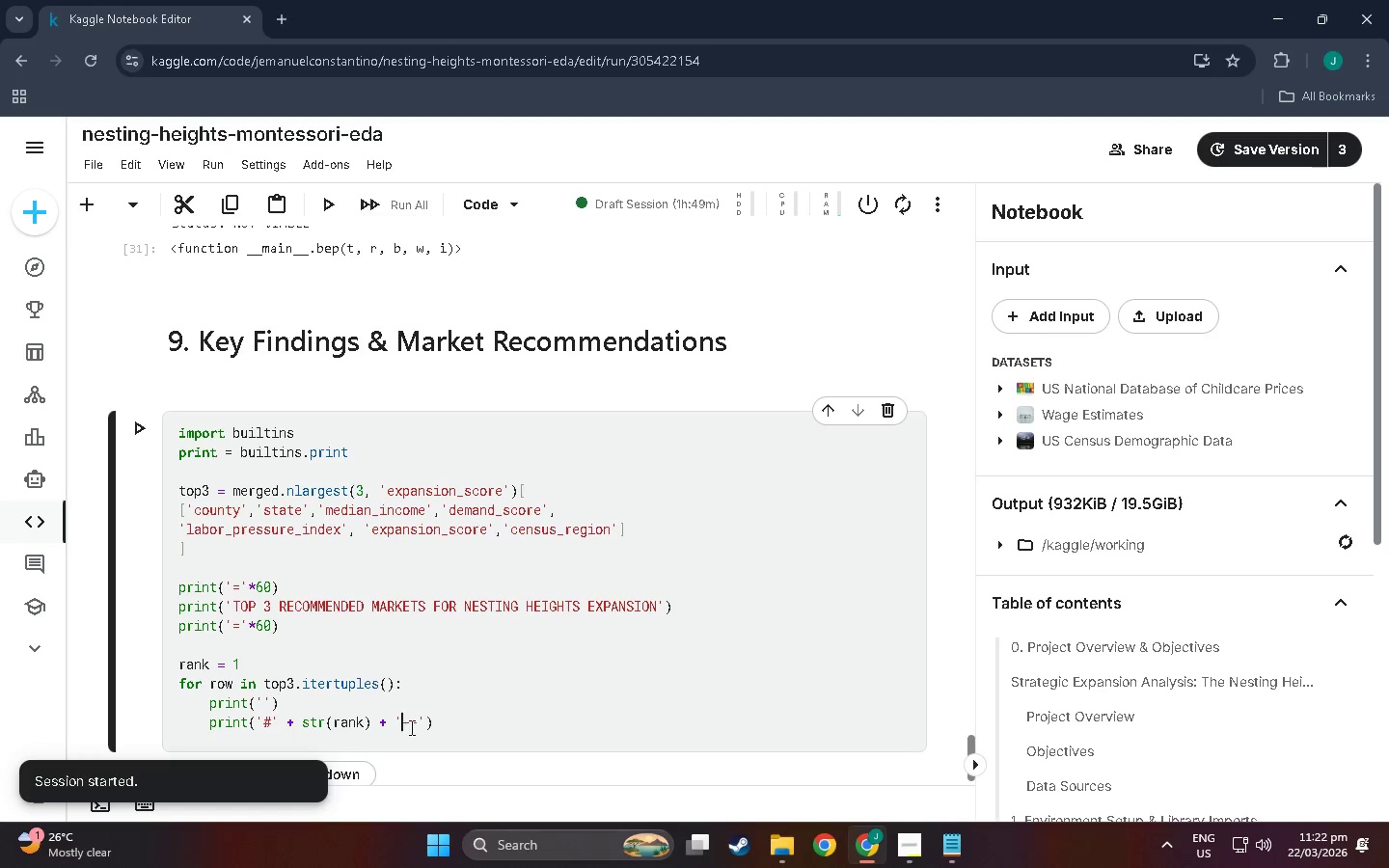 
key(Space)
 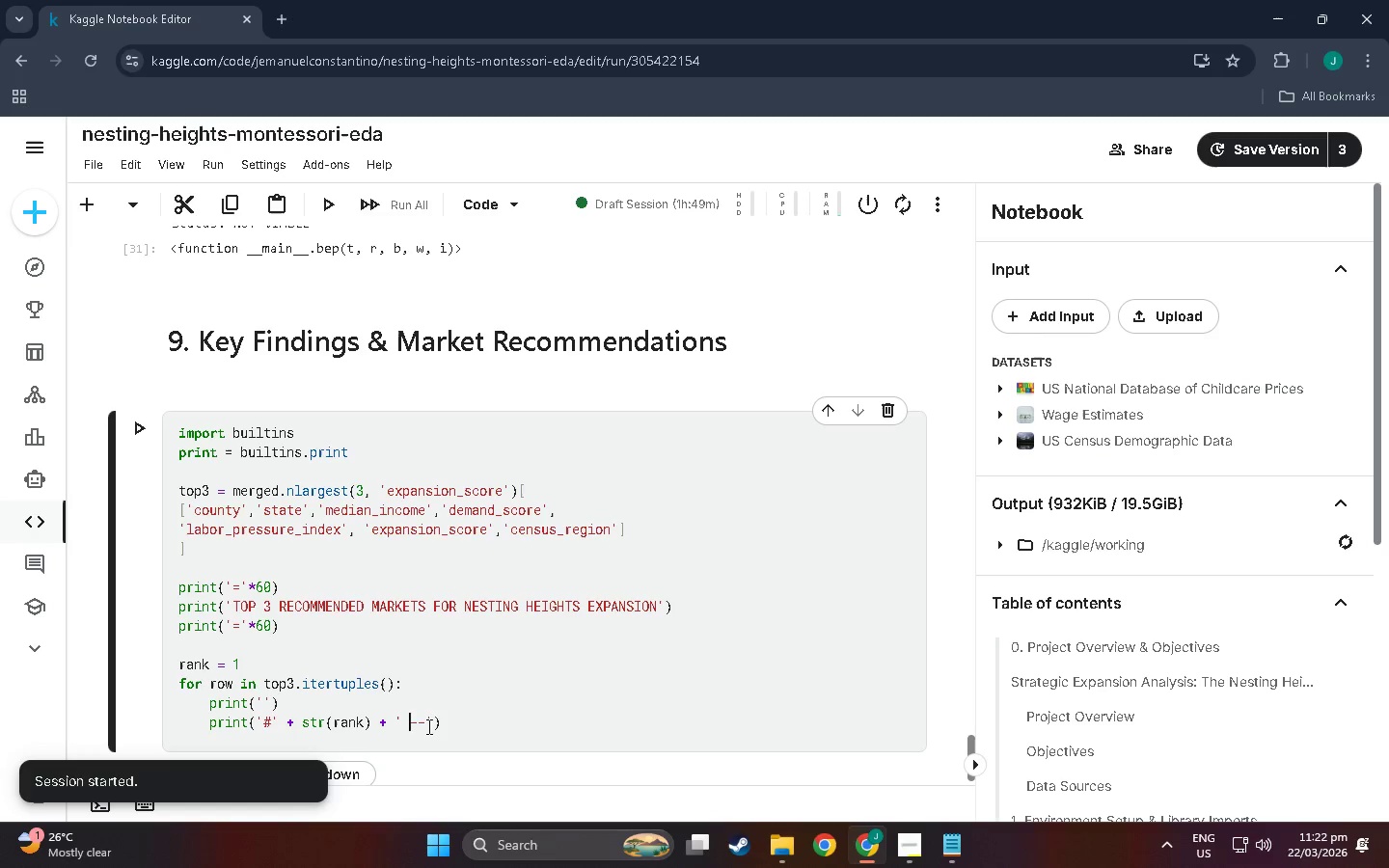 
left_click([427, 726])
 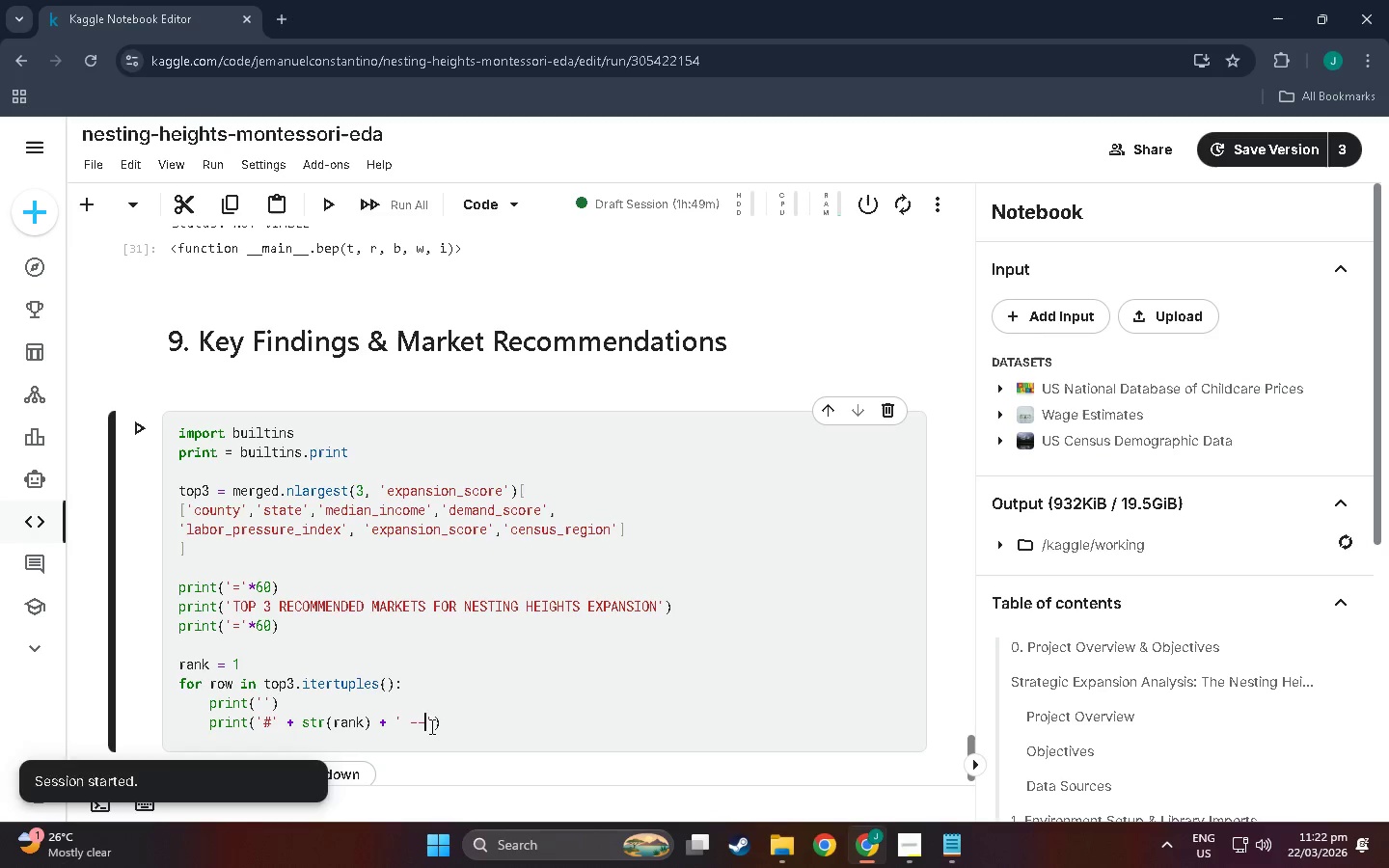 
key(Space)
 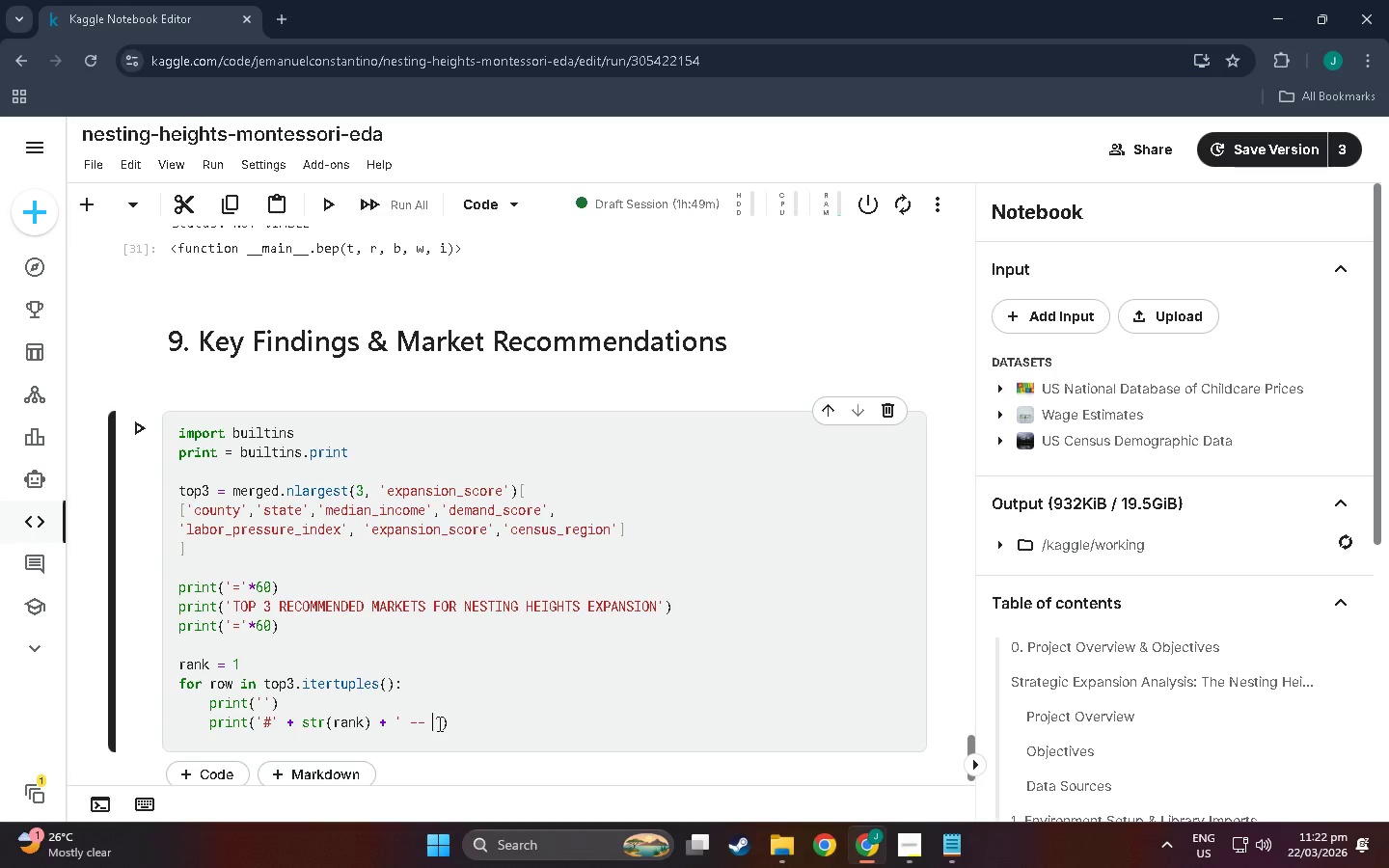 
double_click([441, 723])
 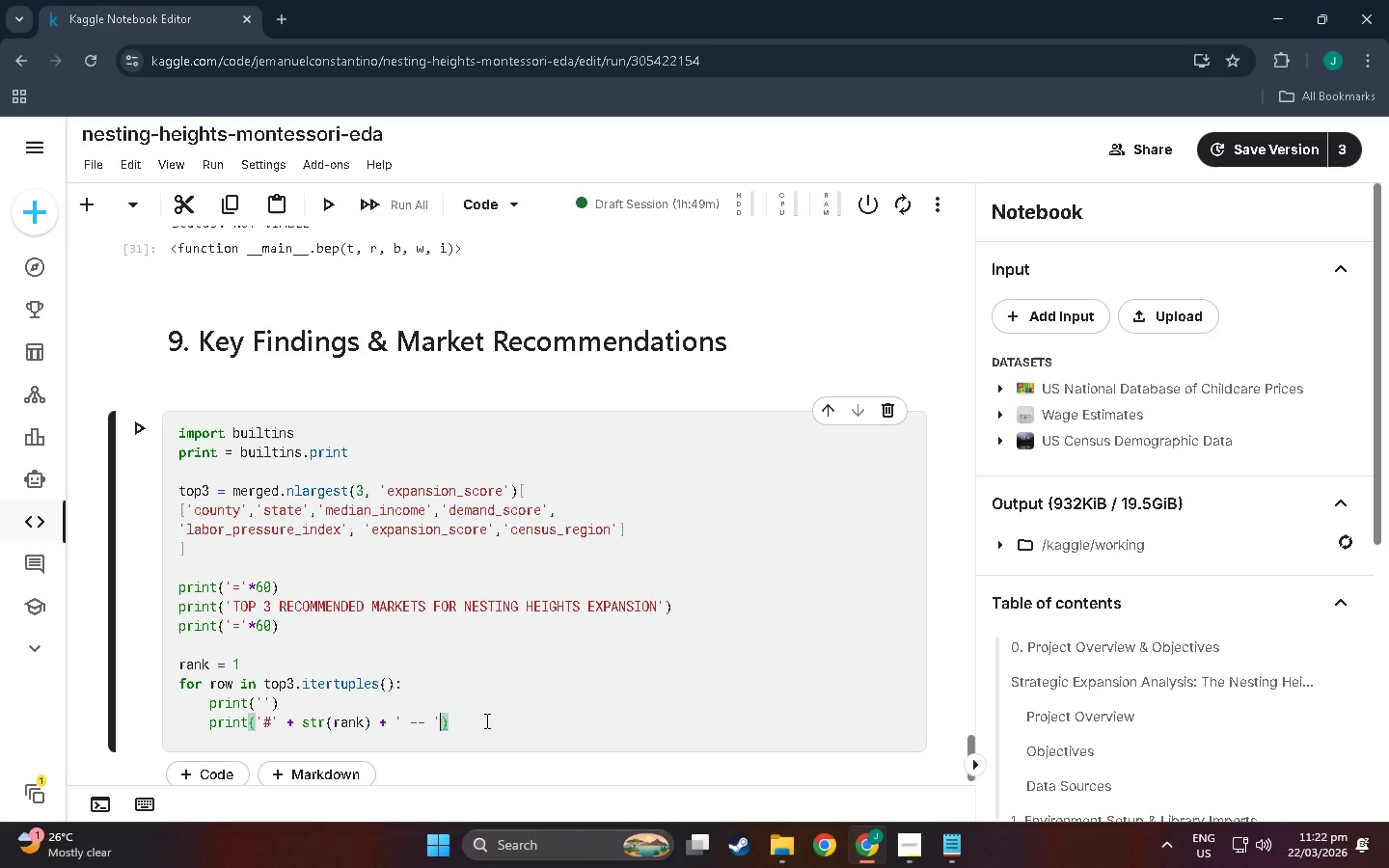 
type( + row.county + ',)
 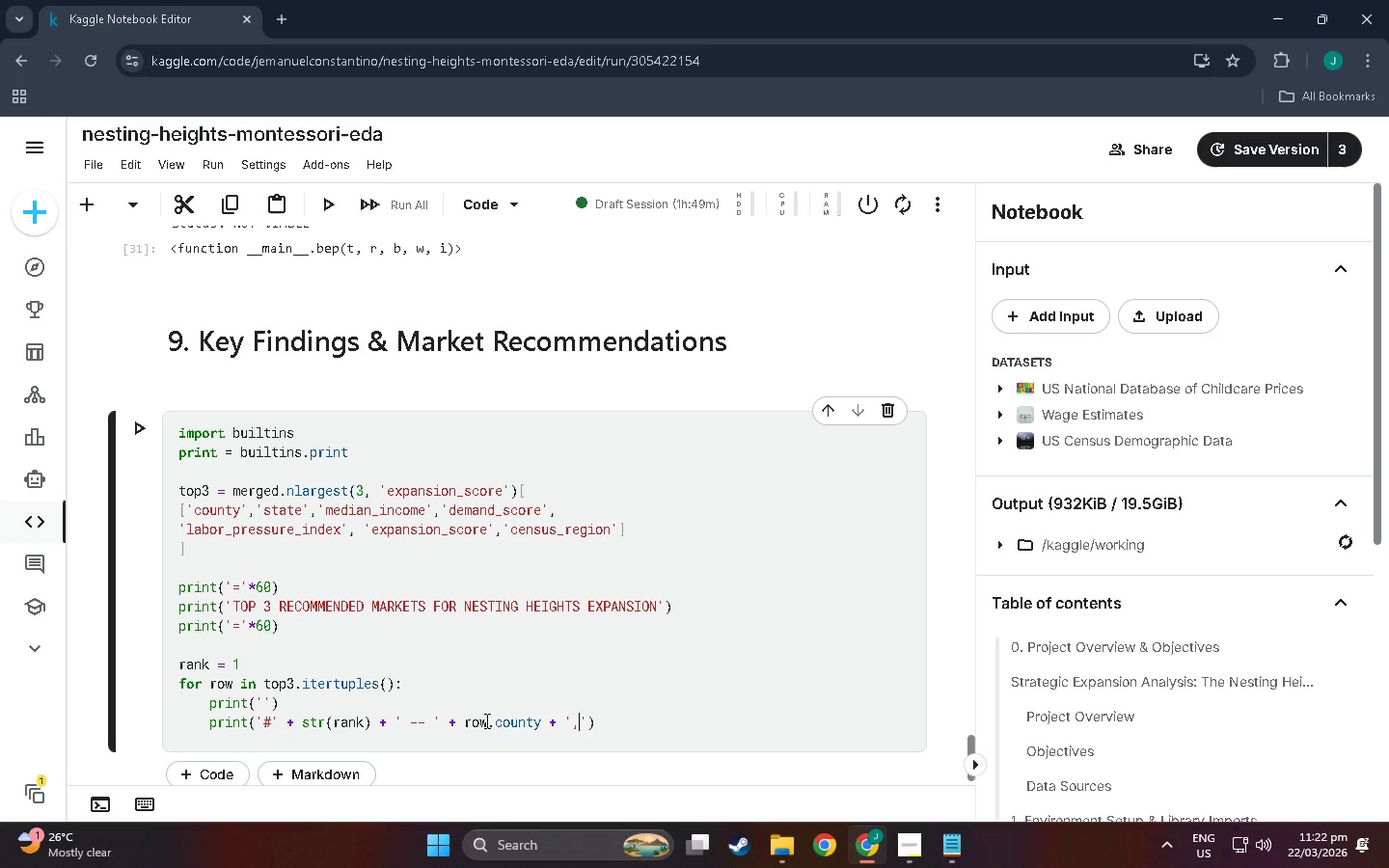 
key(ArrowRight)
 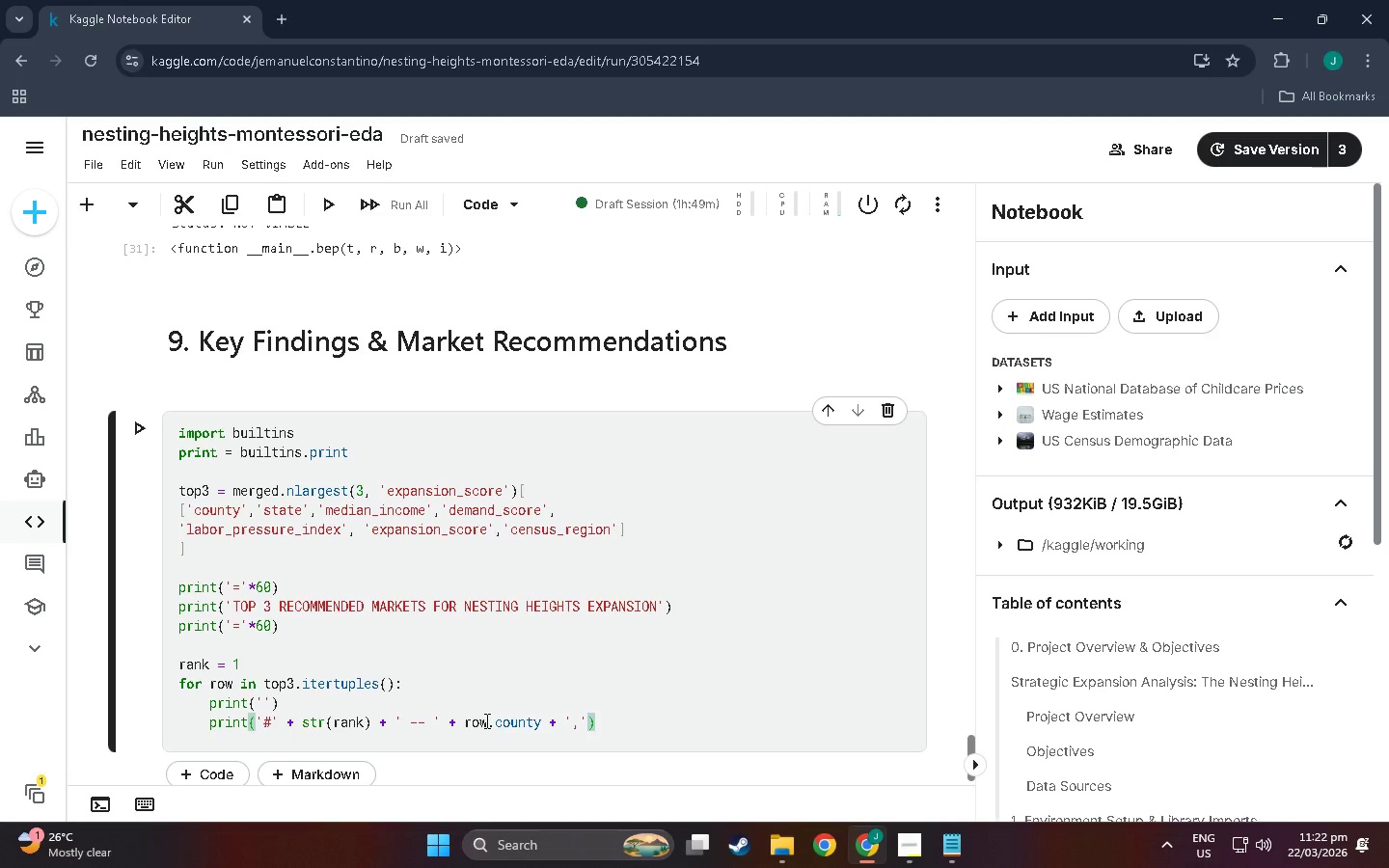 
type( + row,)
key(Backspace)
type(.state)
 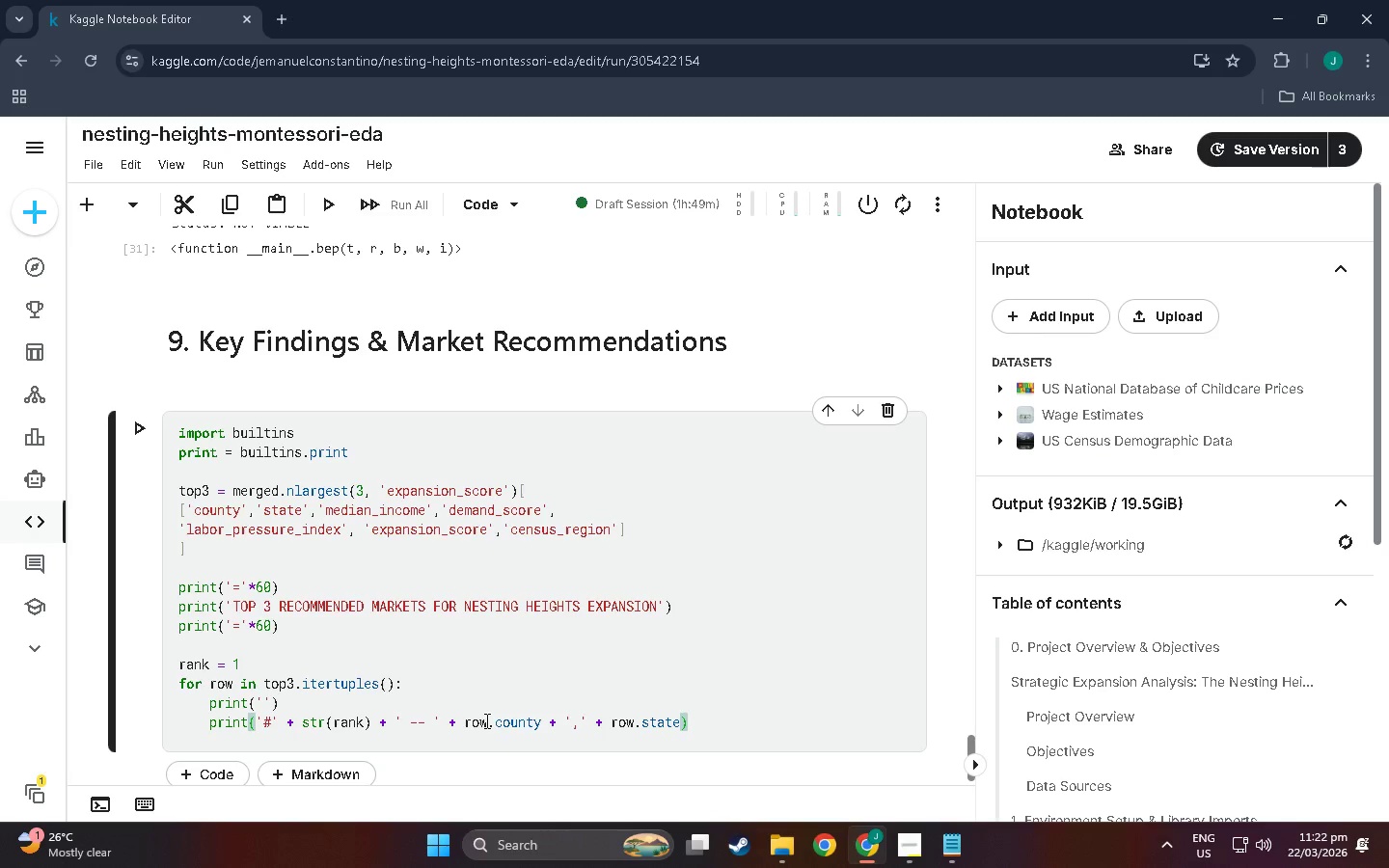 
key(ArrowRight)
 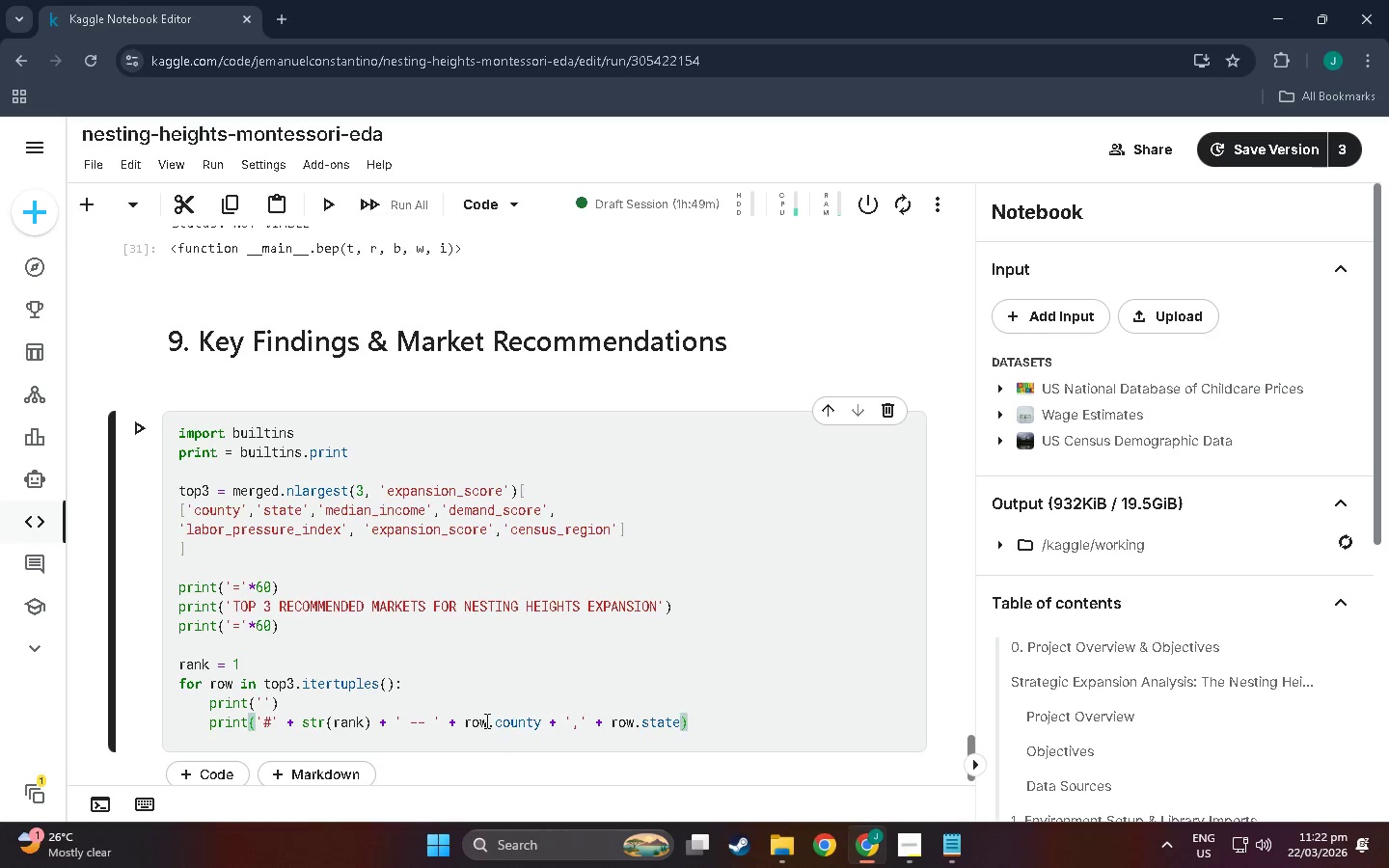 
key(Enter)
 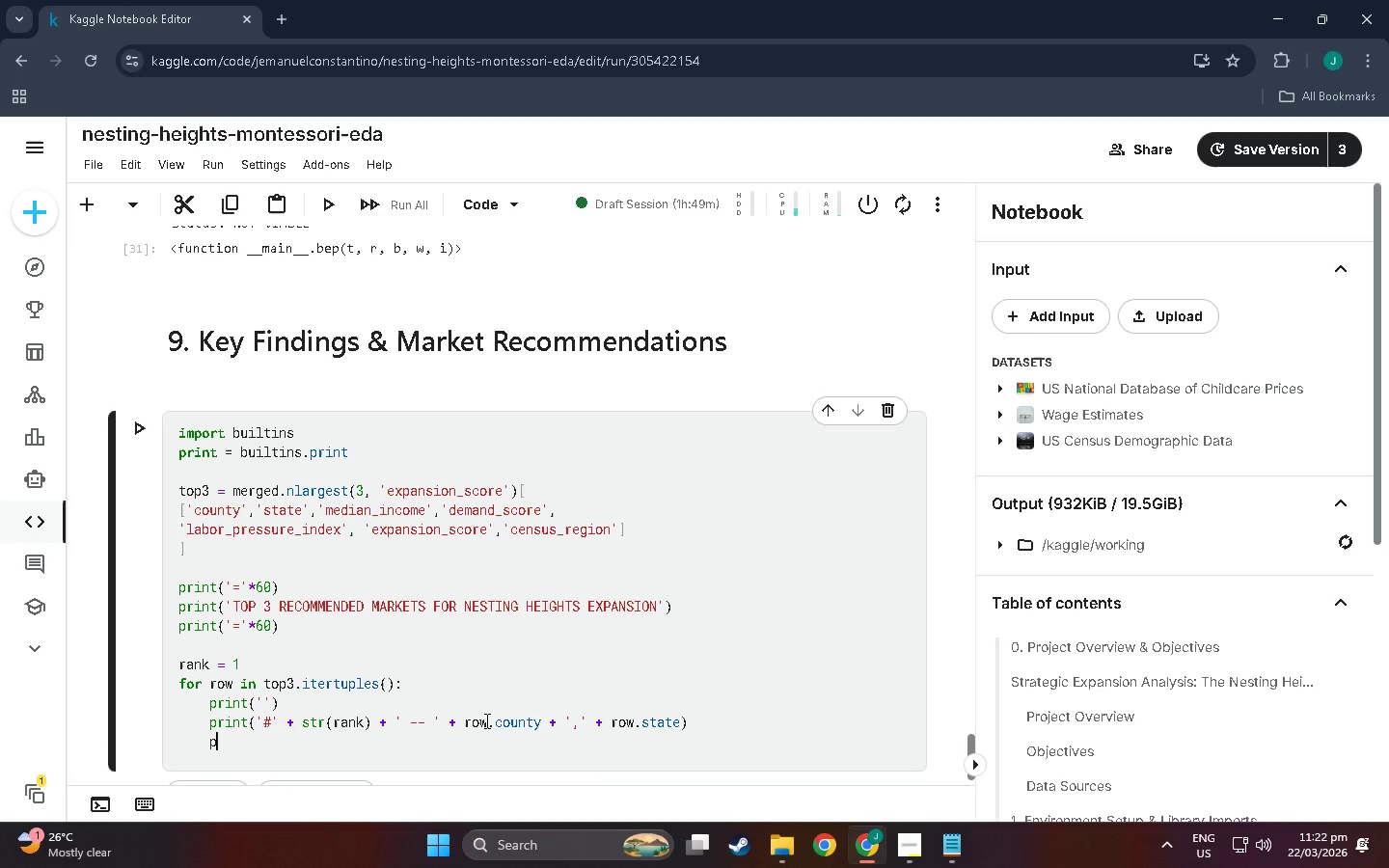 
type(print))
key(Backspace)
type((' E)
key(Backspace)
key(Backspace)
type( Expansion Score:  ')
key(Backspace)
key(Backspace)
type(' + str(row.expansion_score)
 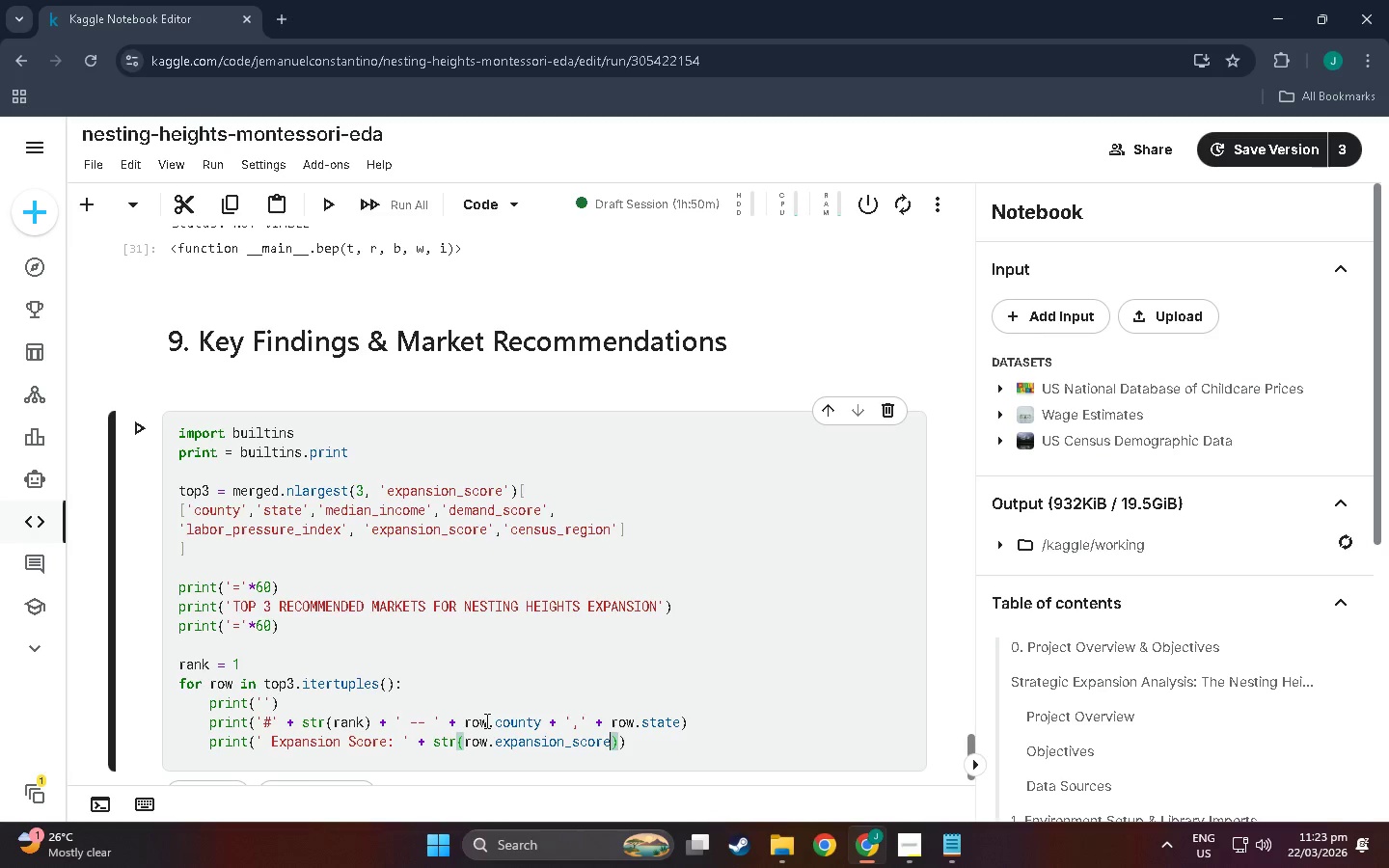 
key(ArrowRight)
 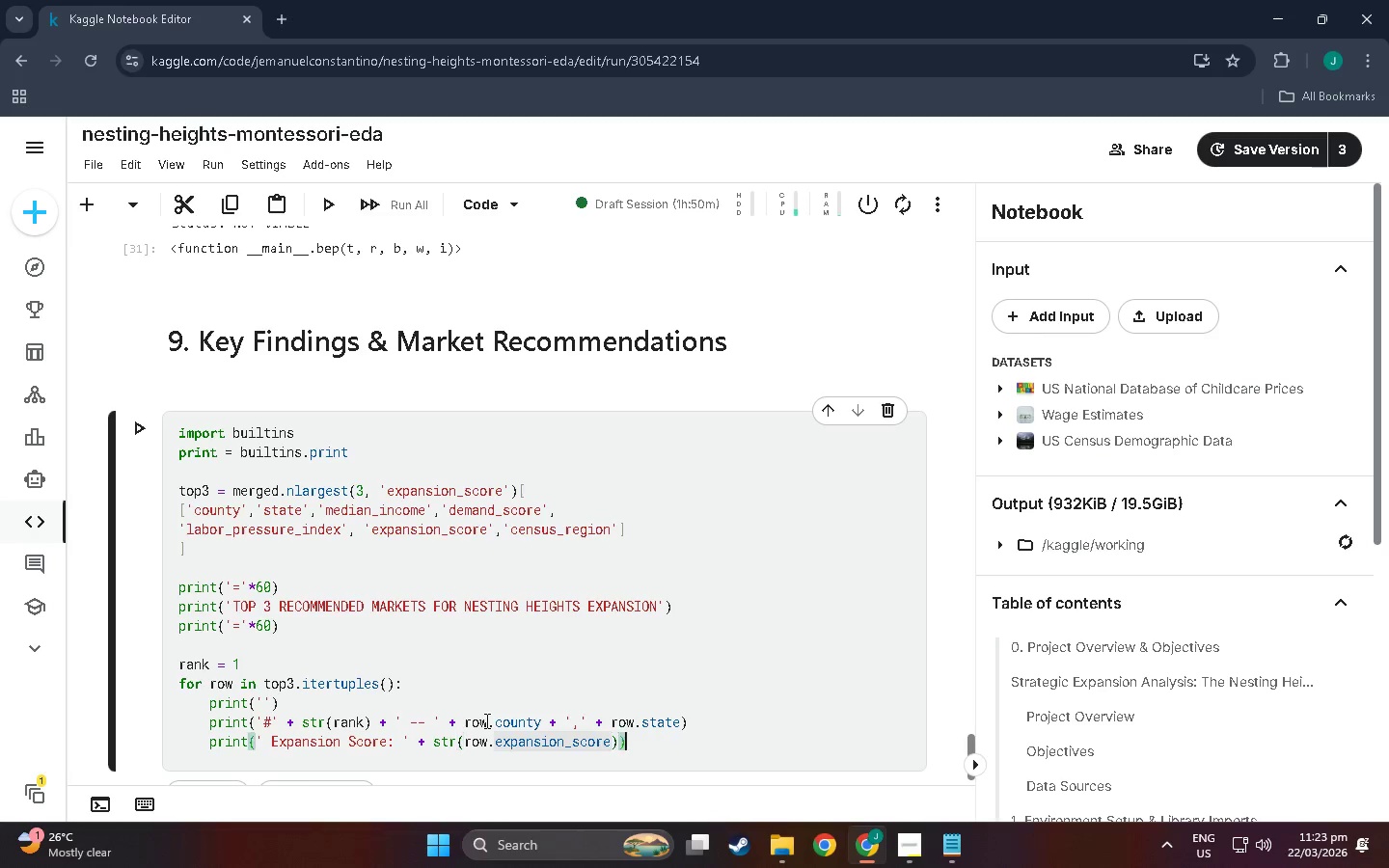 
key(ArrowRight)
 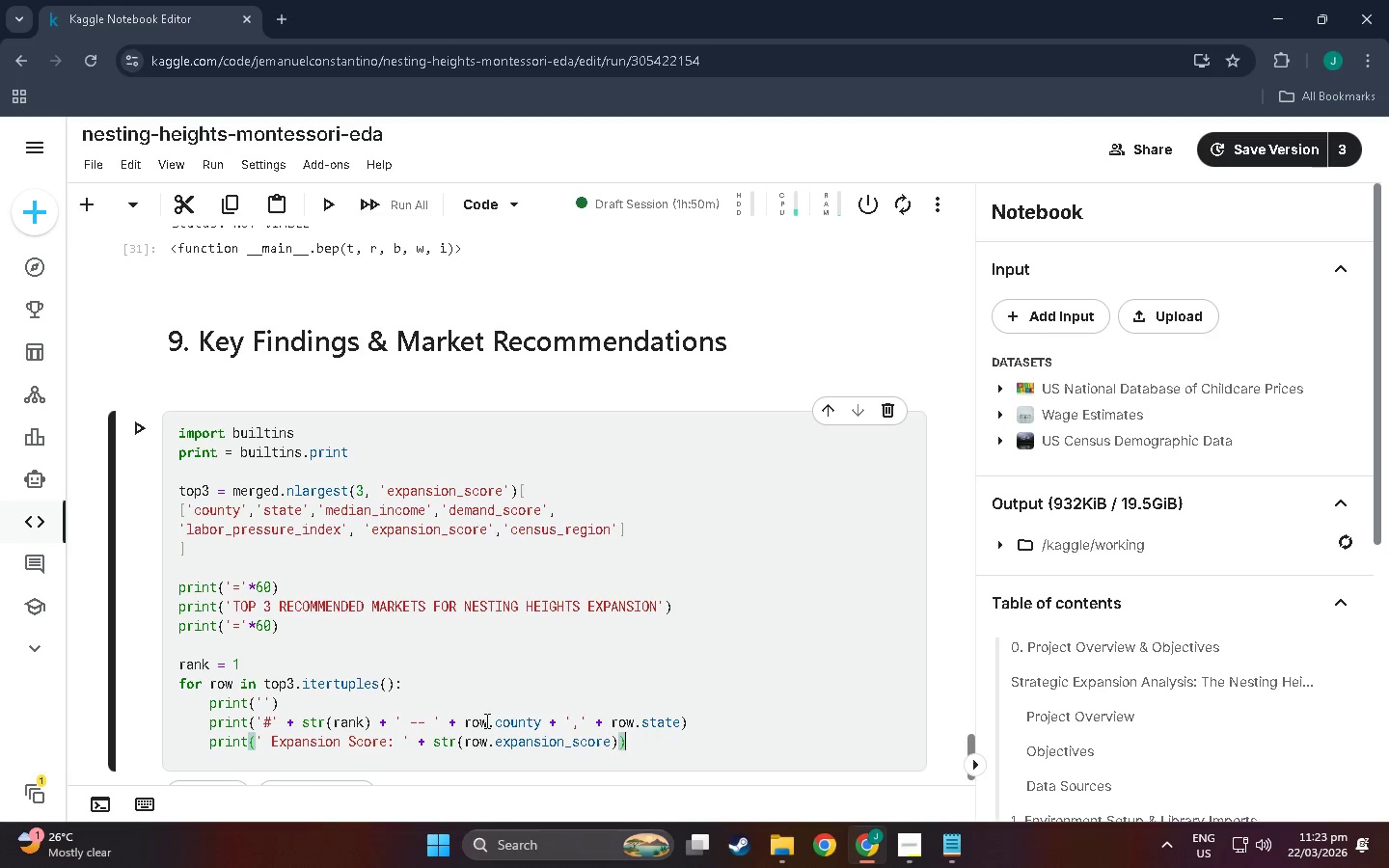 
key(Enter)
 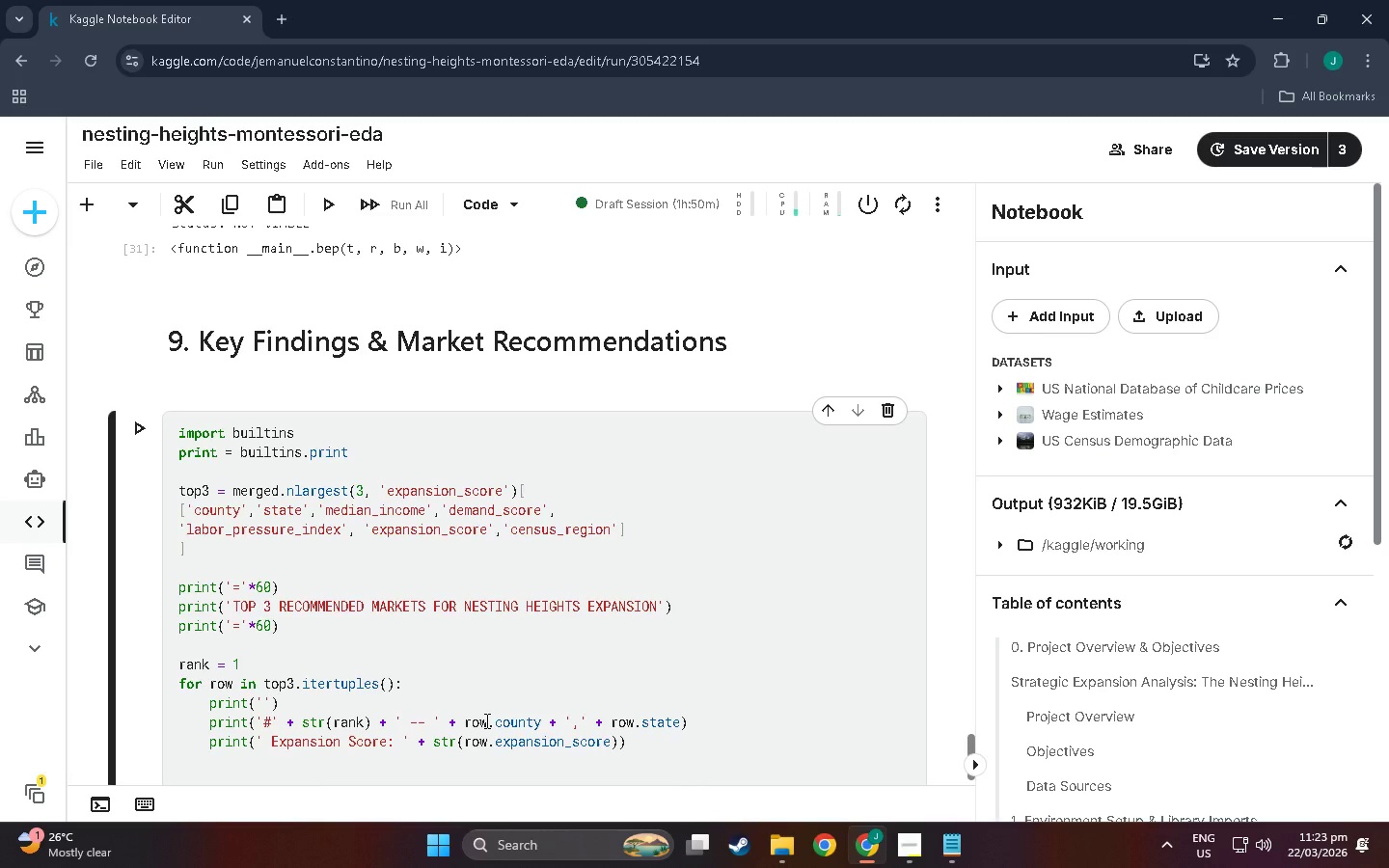 
hold_key(key=ShiftLeft, duration=0.38)
 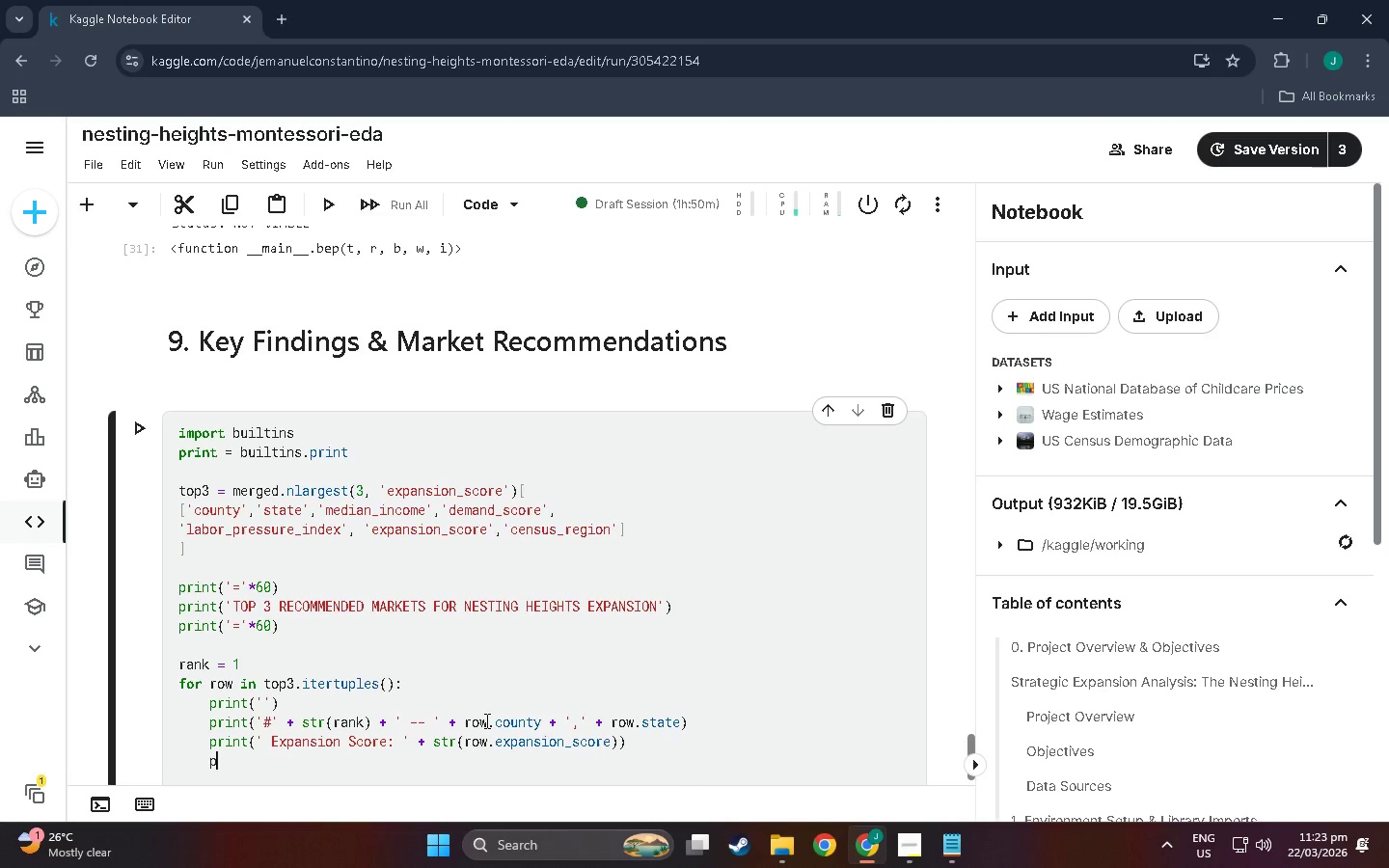 
type(print('Median)
key(Backspace)
key(Backspace)
key(Backspace)
key(Backspace)
key(Backspace)
key(Backspace)
type( Mediamn)
key(Backspace)
type( Income:)
 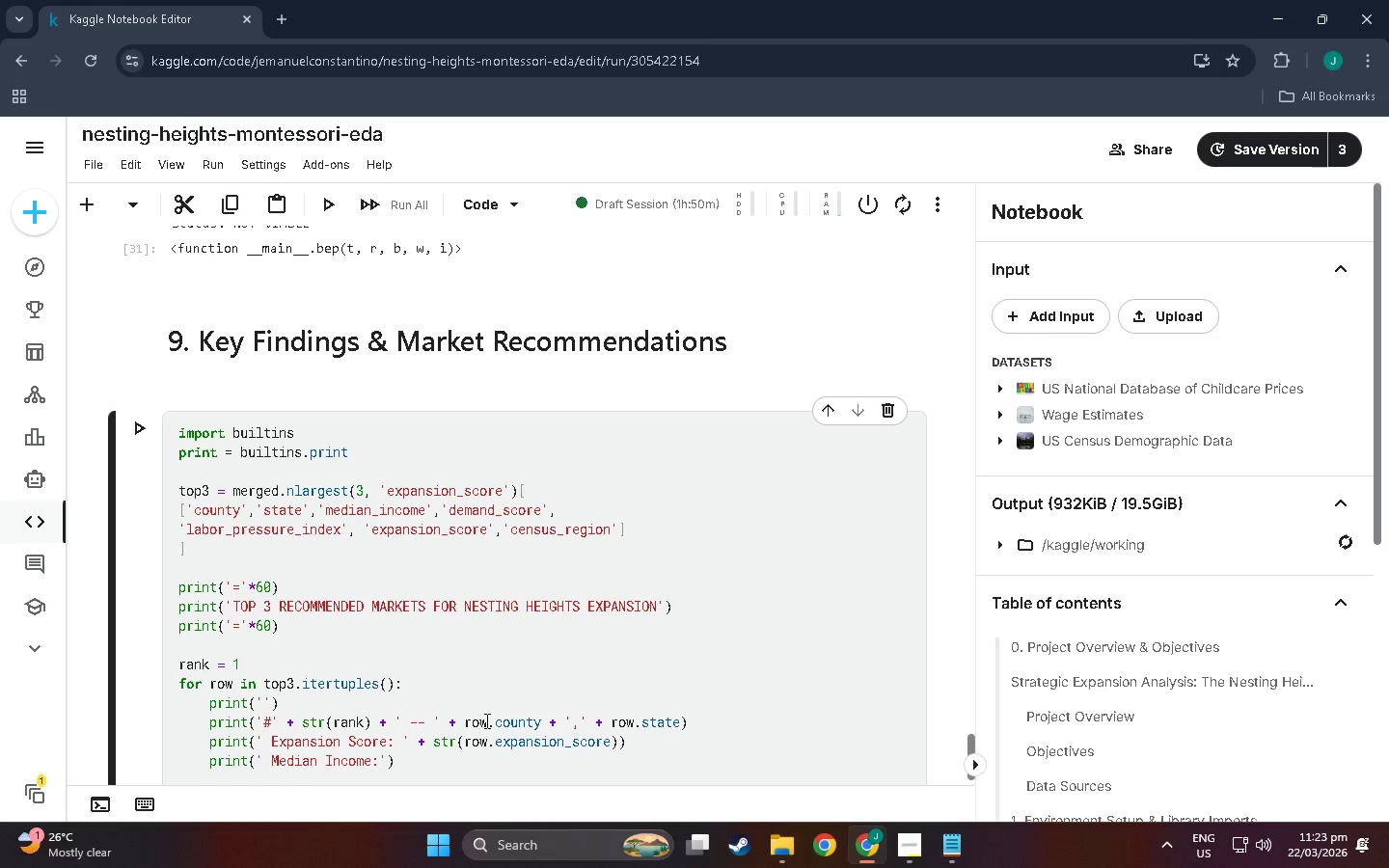 
type( $s)
key(Backspace)
type('str)
 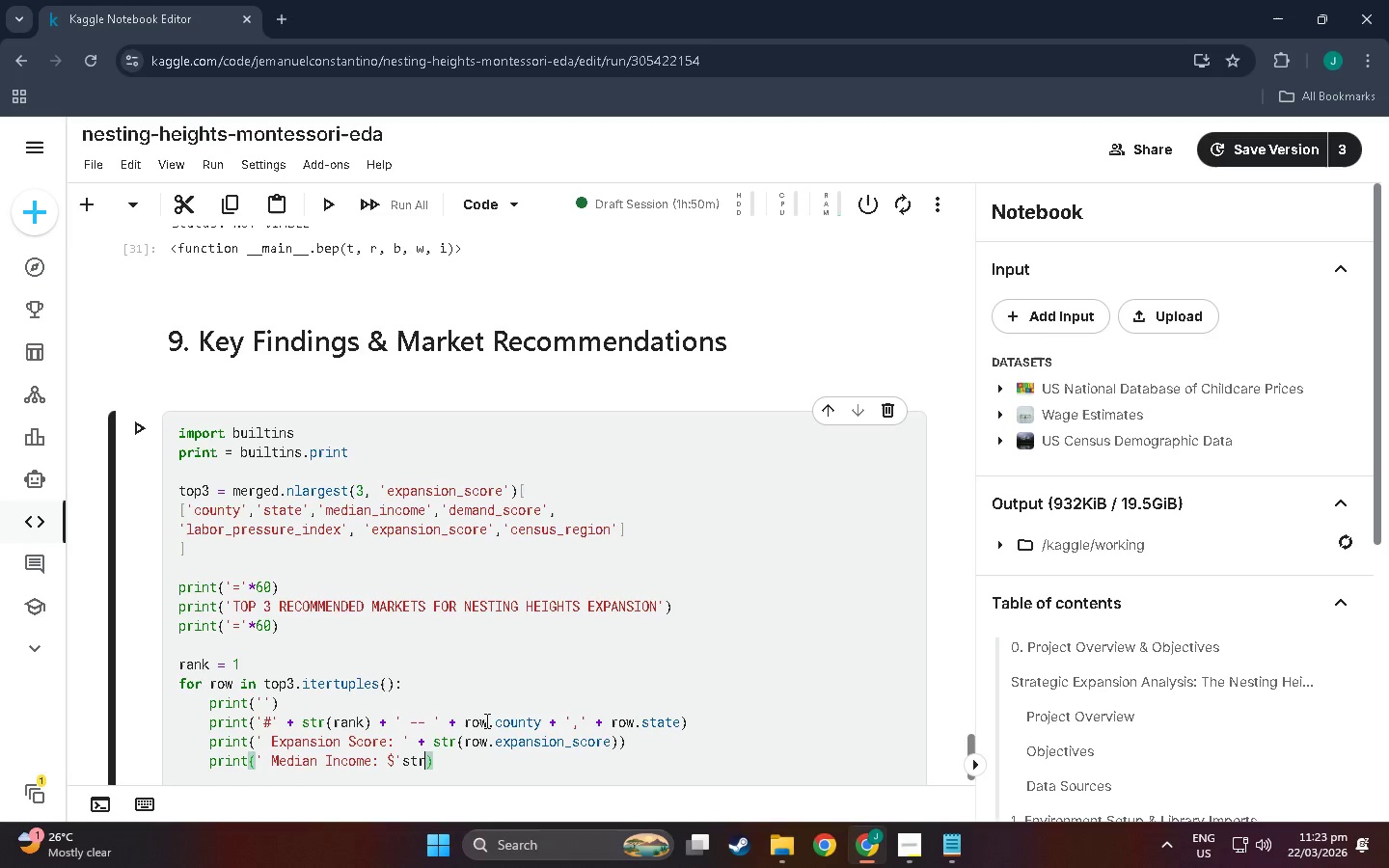 
wait(7.11)
 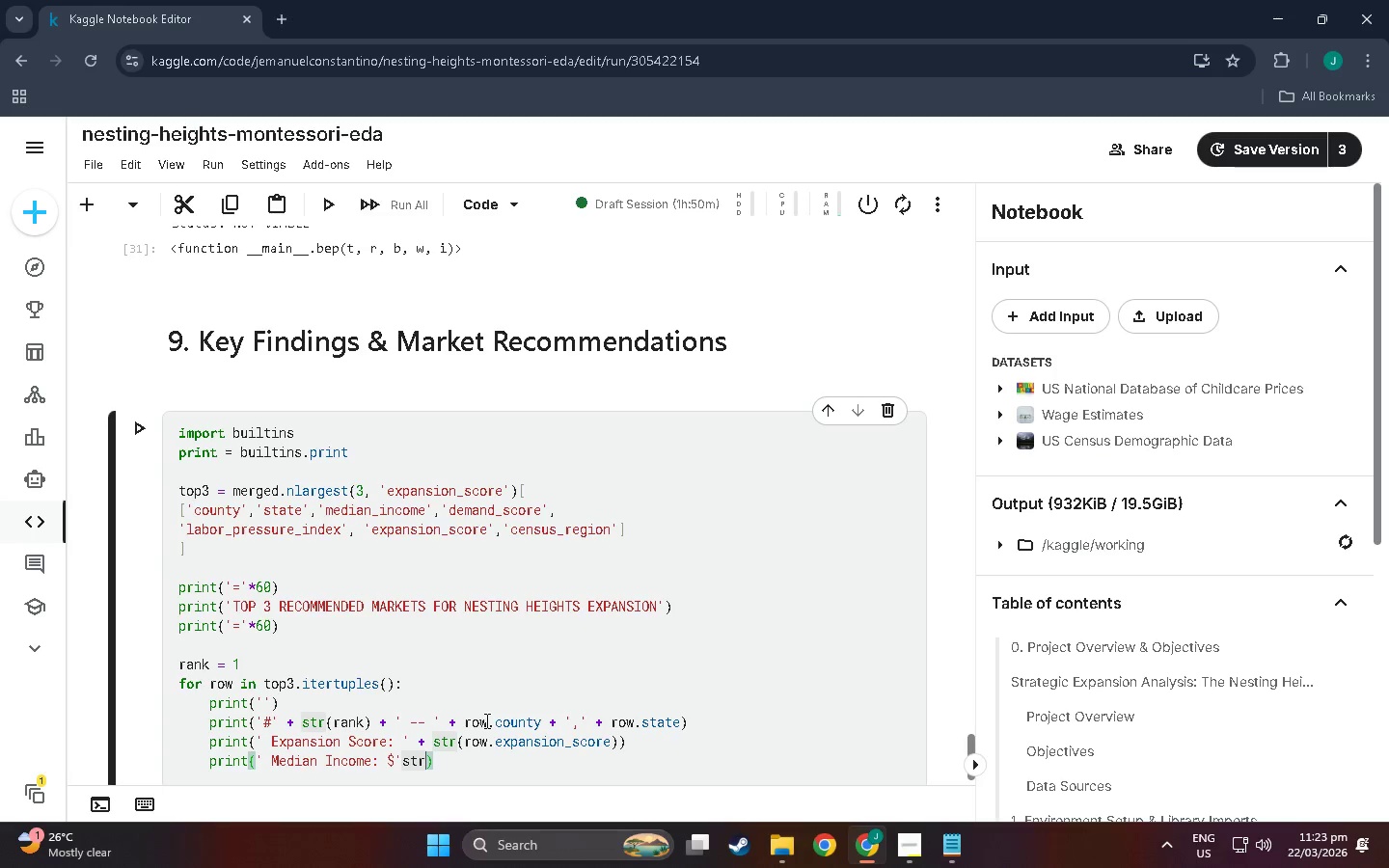 
key(Backspace)
key(Backspace)
key(Backspace)
type(+ )
key(Backspace)
type( str(f'{row.median_oi)
key(Backspace)
key(Backspace)
type(income:,.0f})
 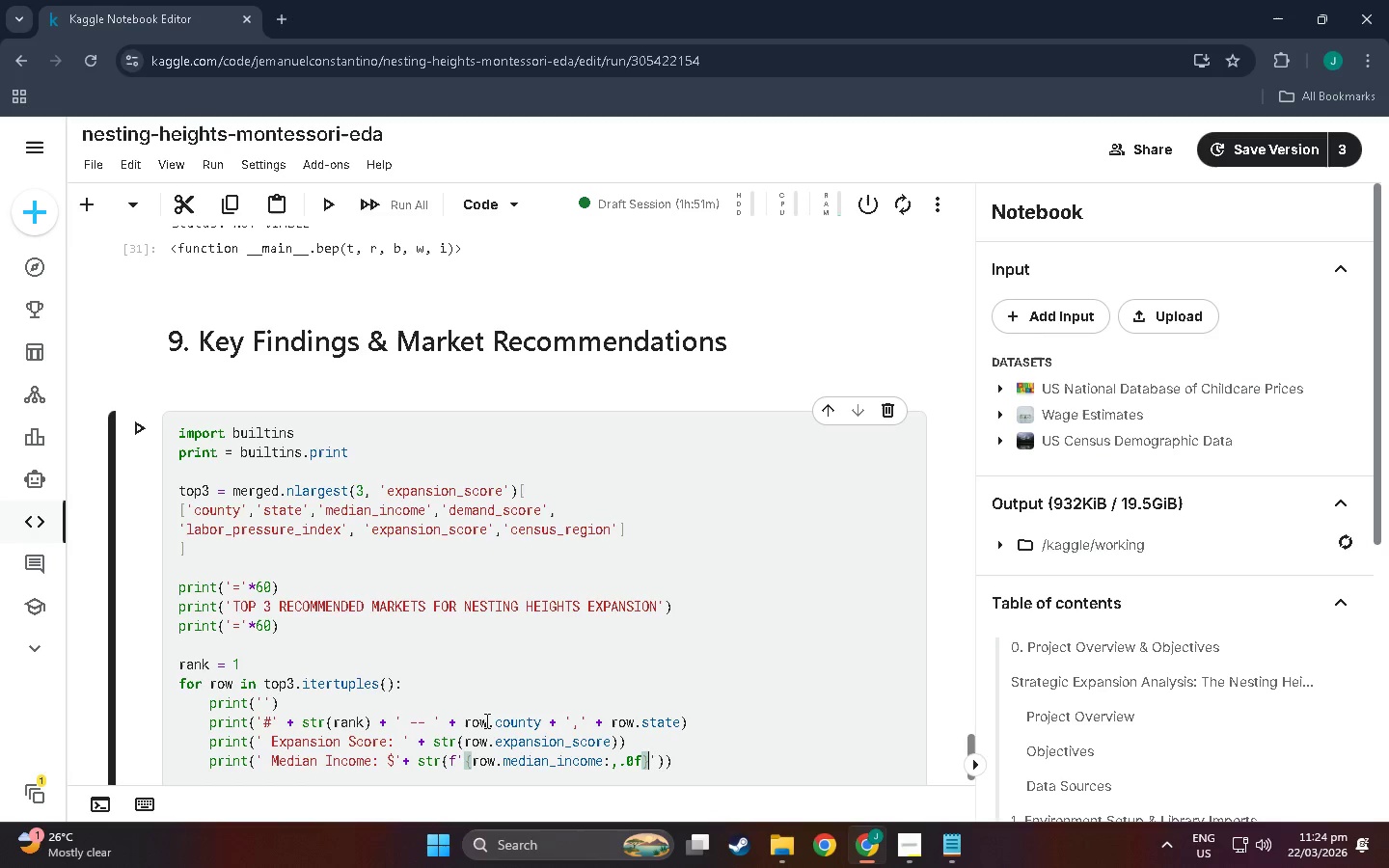 
key(ArrowRight)
 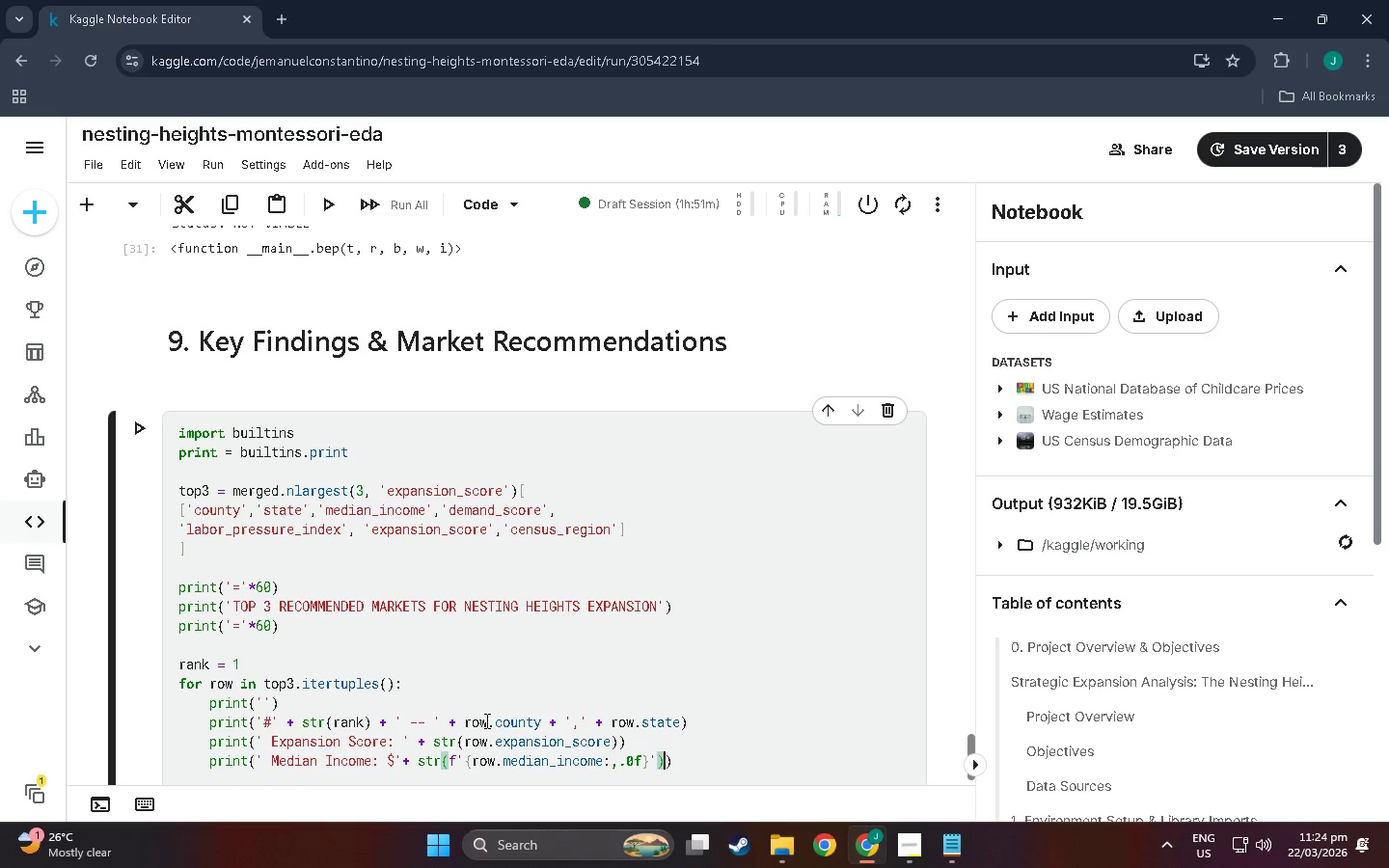 
key(ArrowRight)
 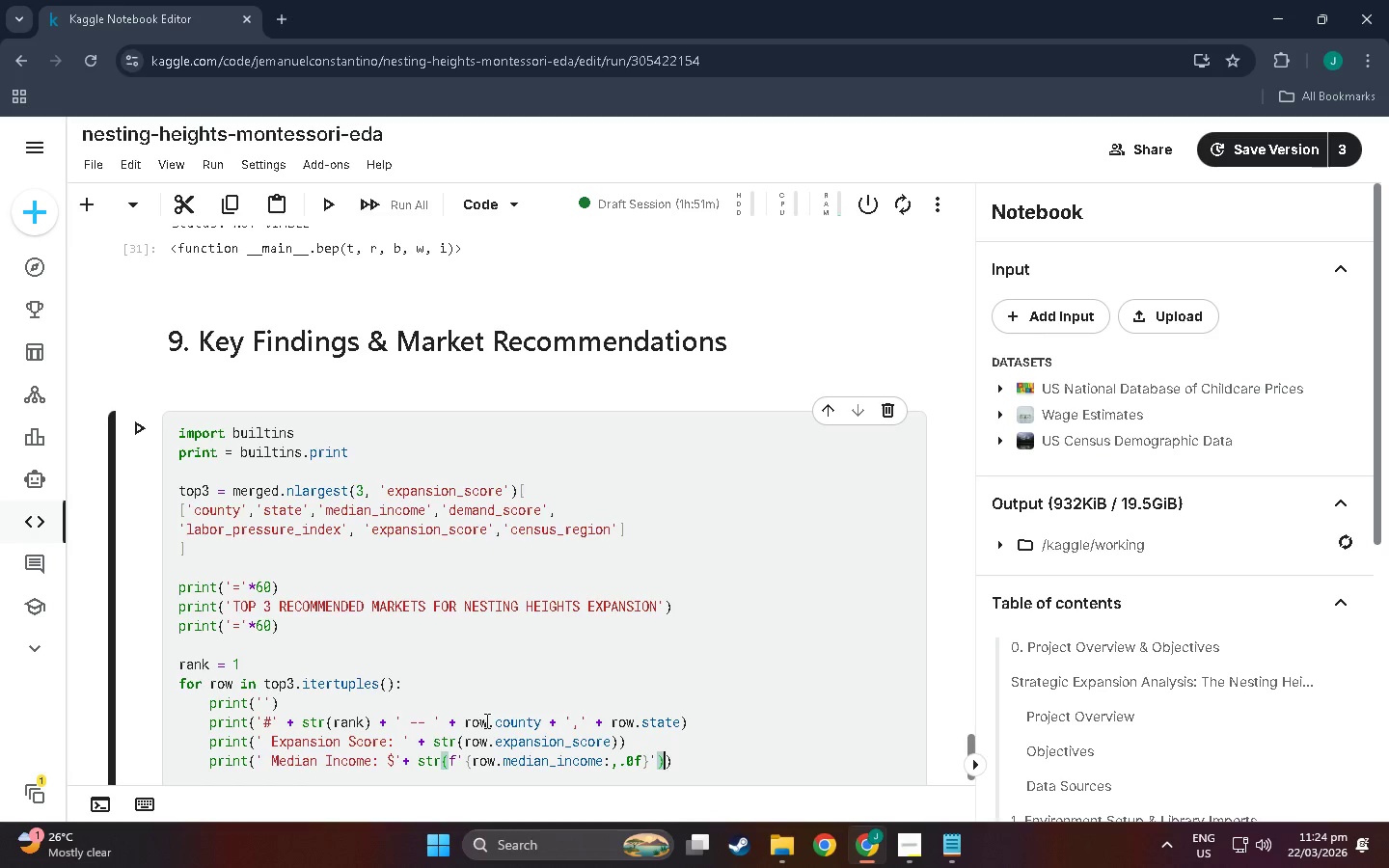 
key(ArrowRight)
 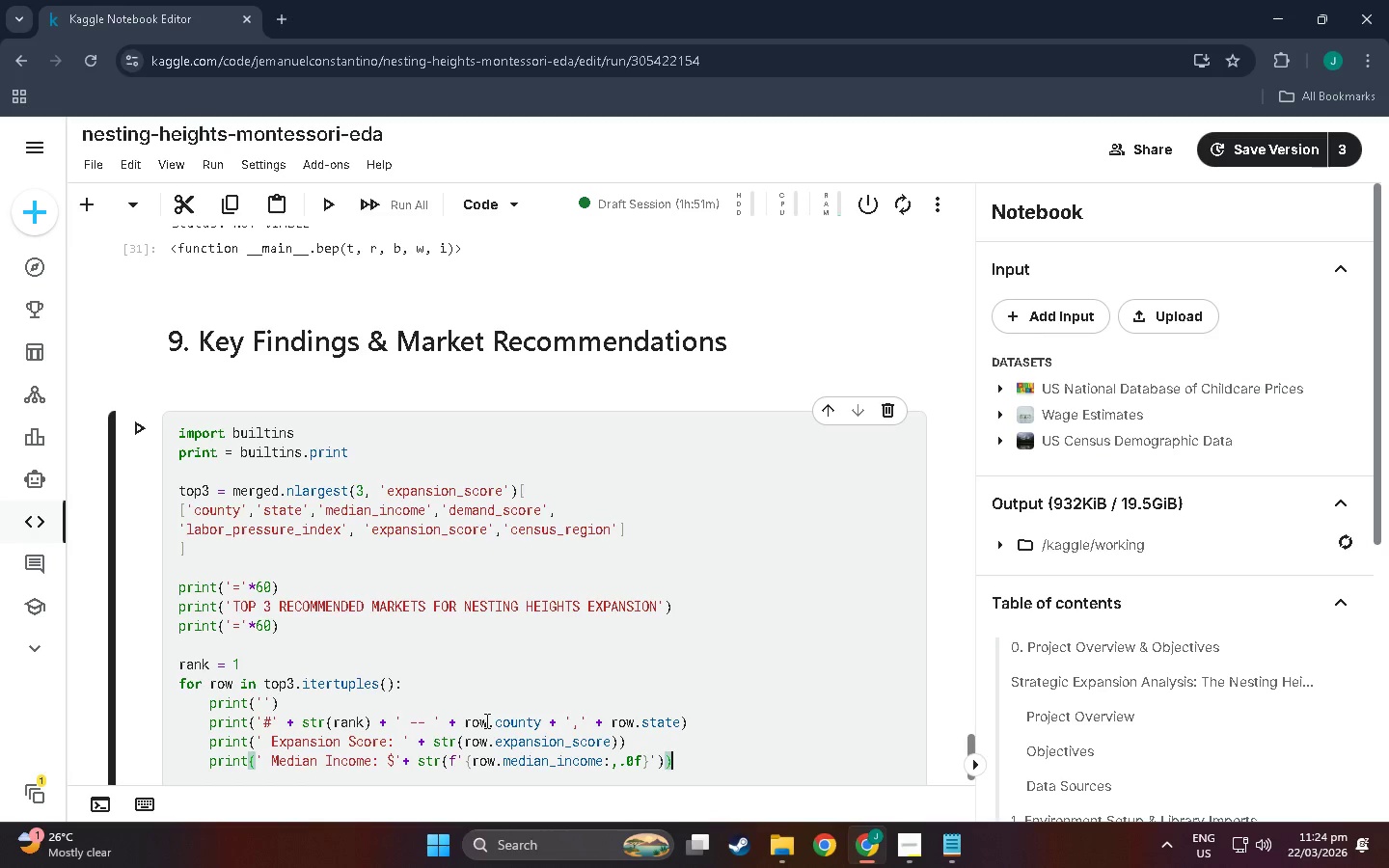 
key(Enter)
 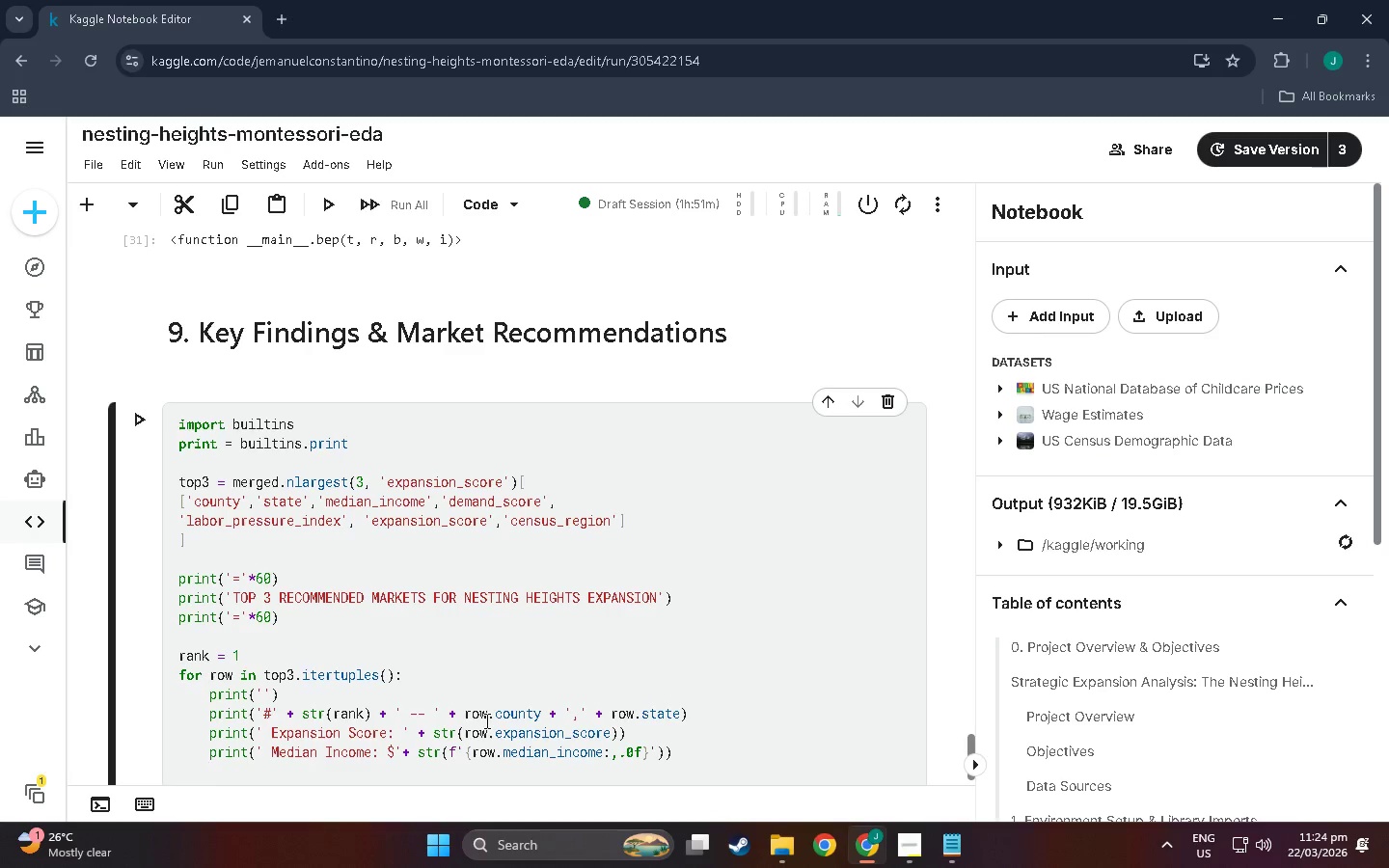 
type(print(' Demand ScoreL)
key(Backspace)
type(: ' + str(row.demand_score__)
key(Backspace)
key(Backspace)
 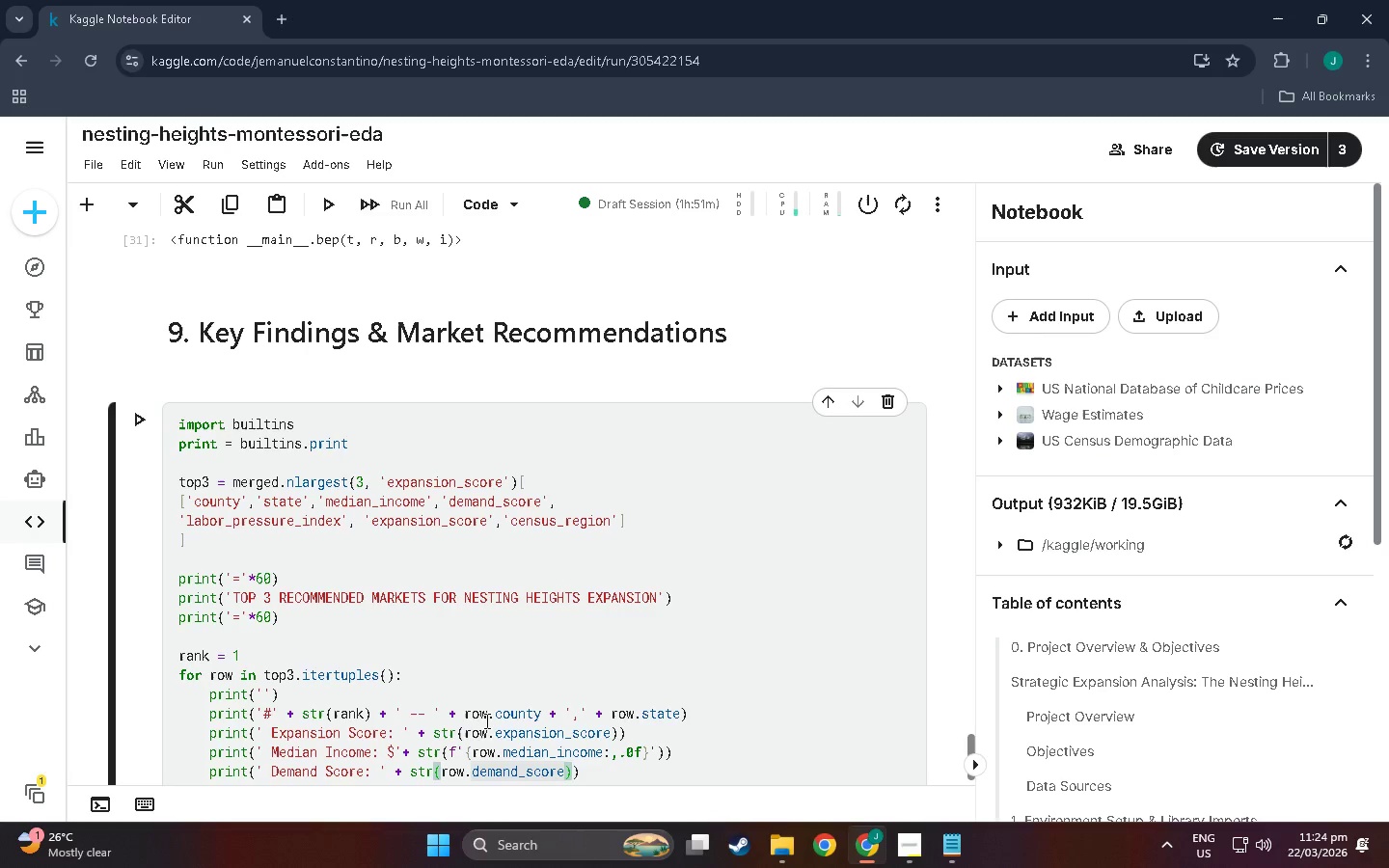 
key(ArrowRight)
 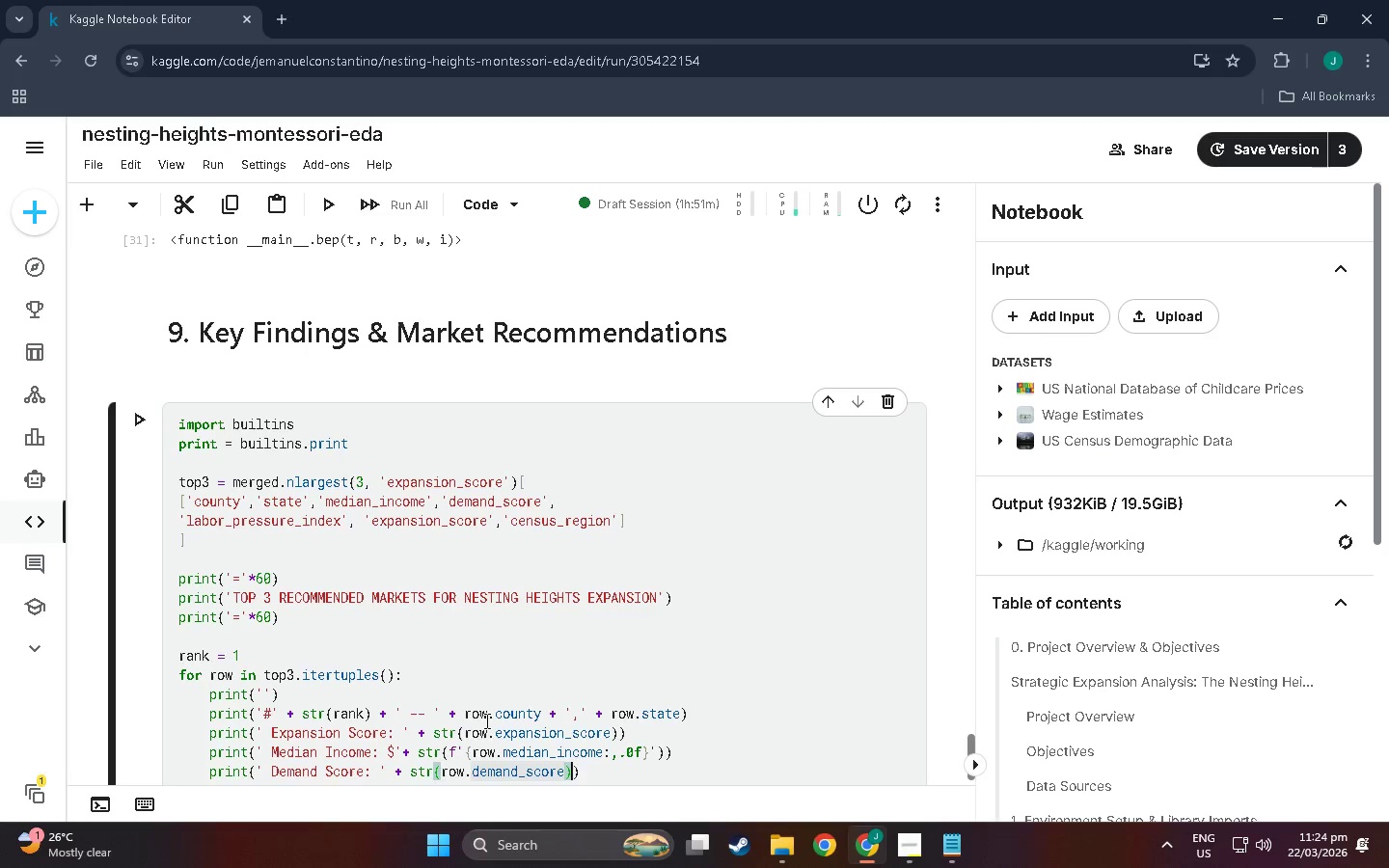 
key(ArrowRight)
 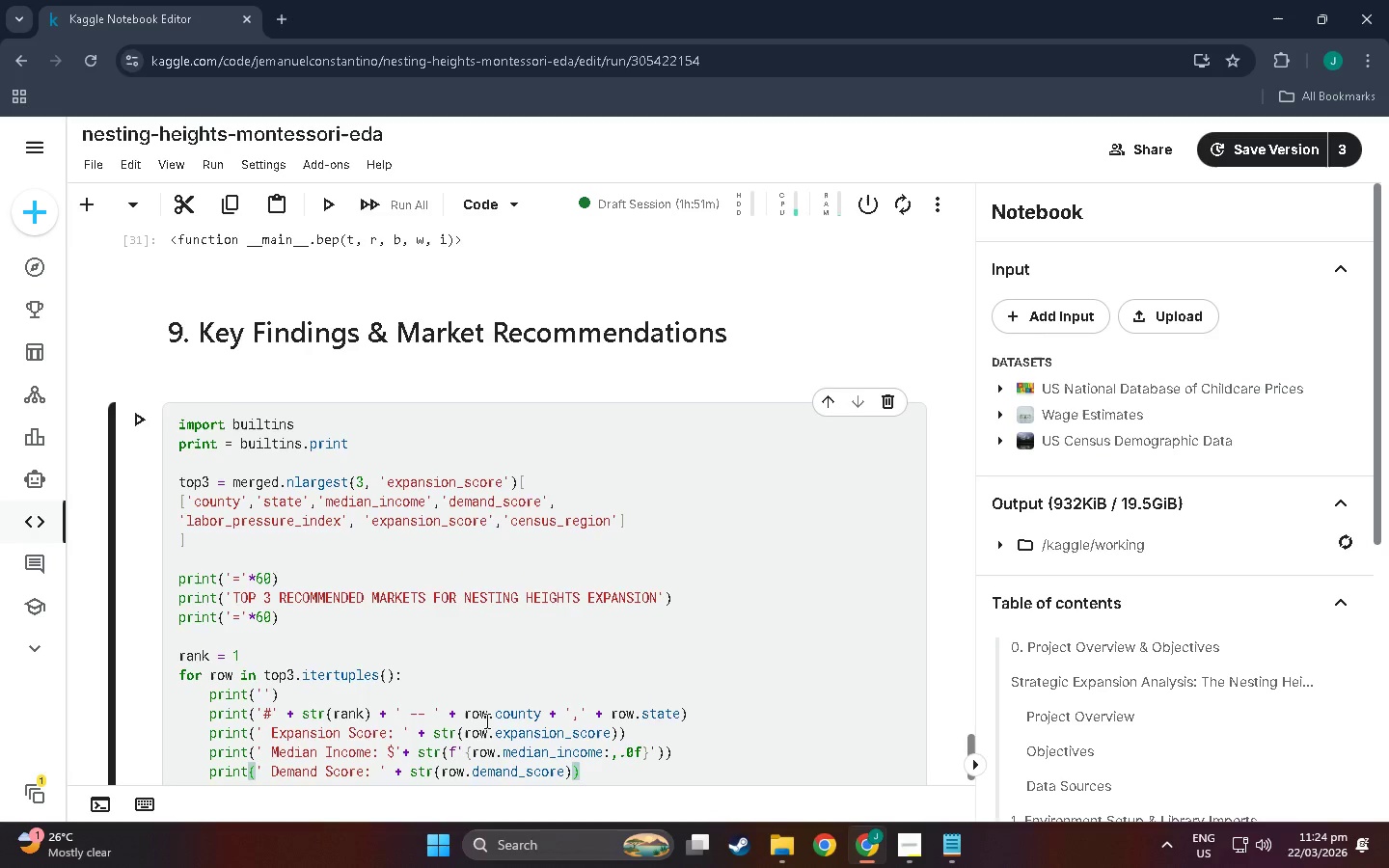 
key(Enter)
 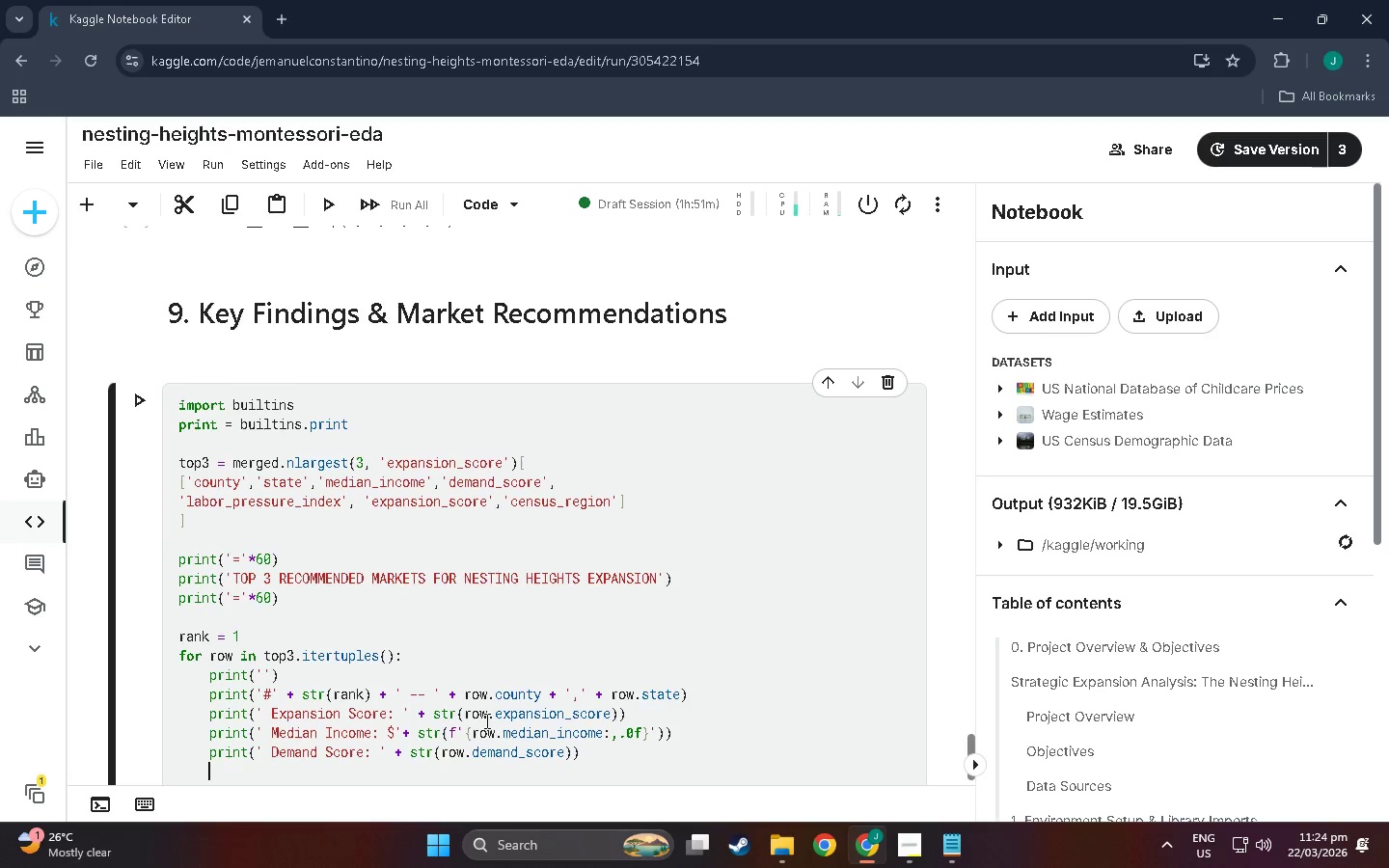 
type(print(' Labor Pressure: )
 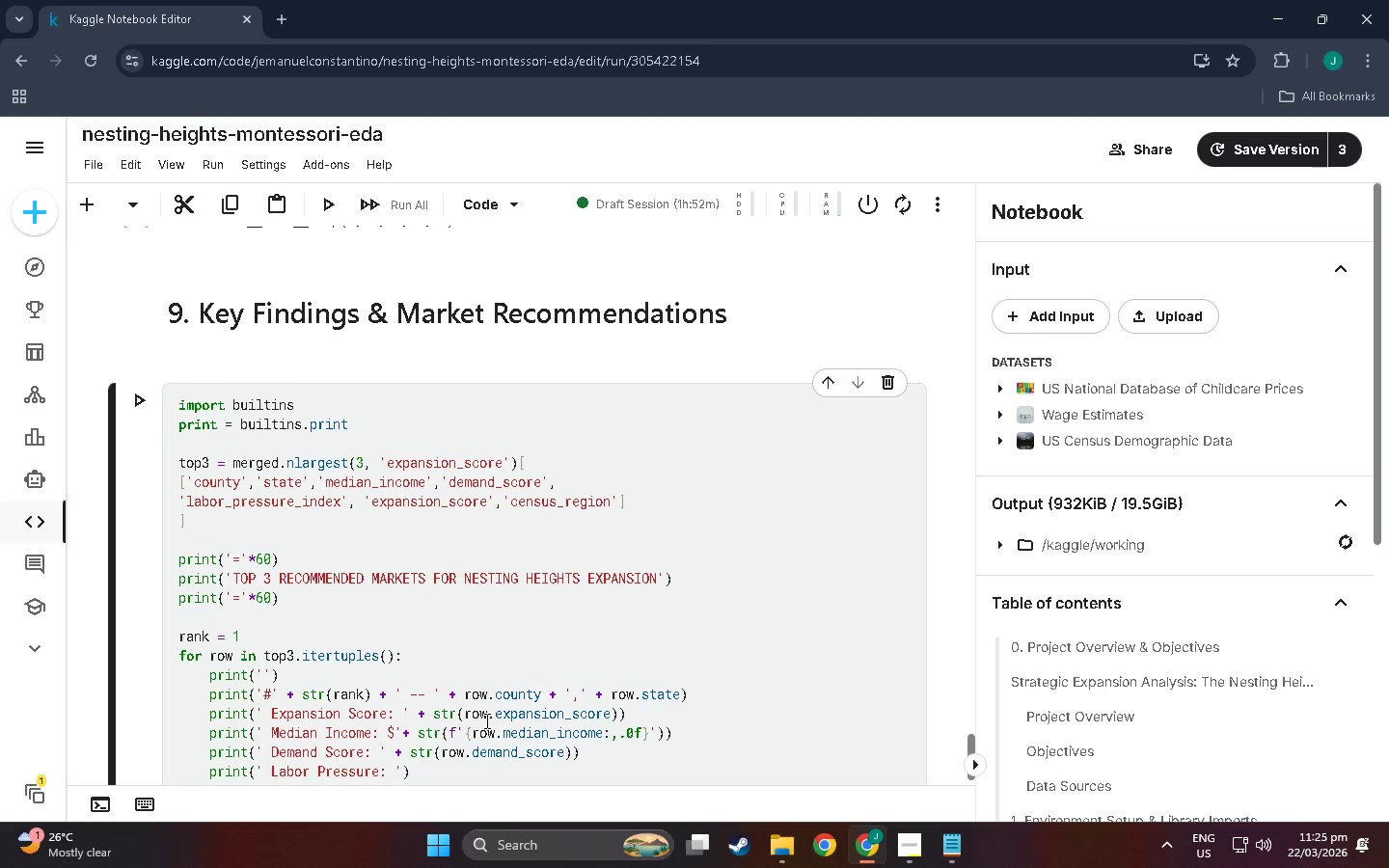 
key(ArrowRight)
 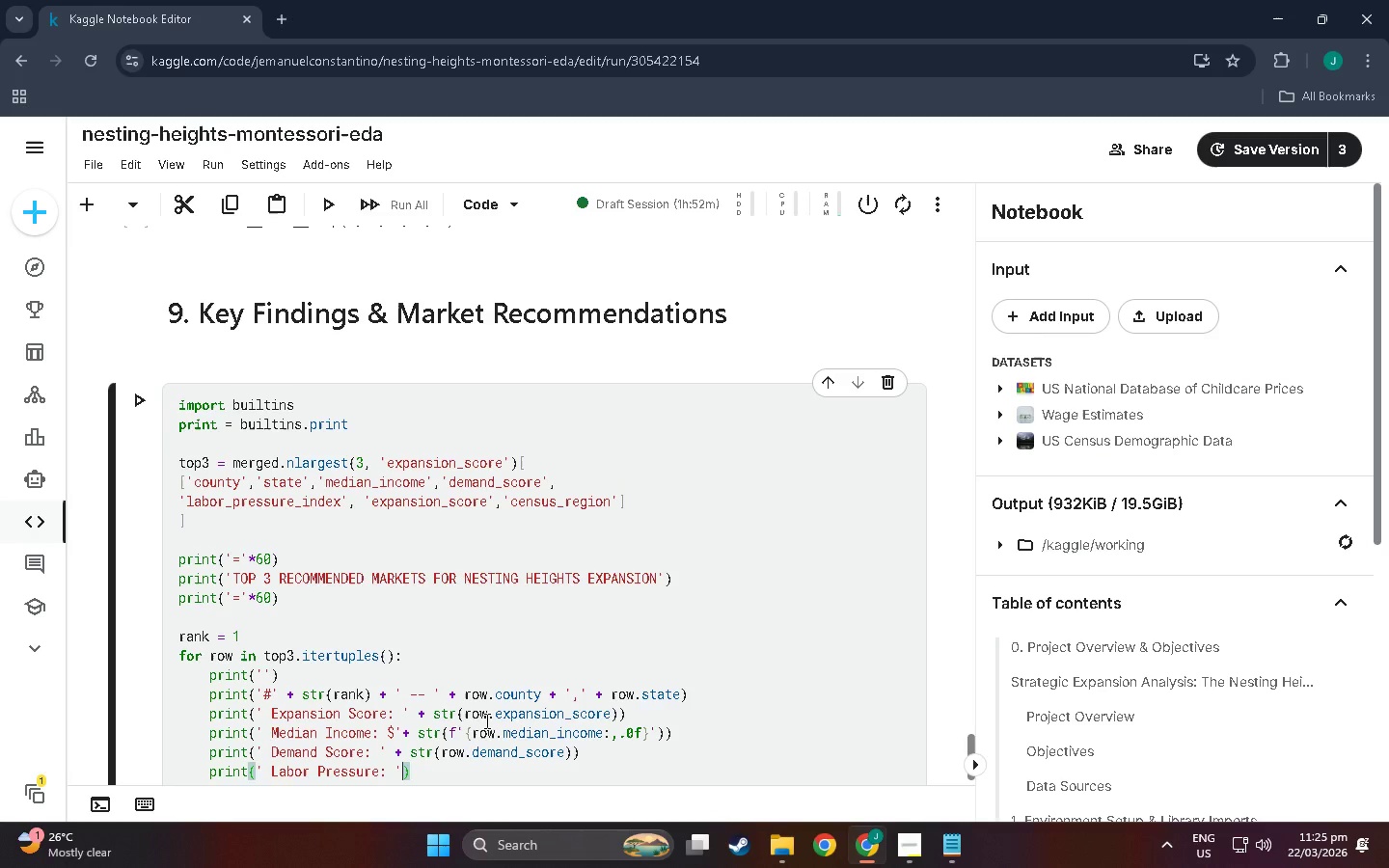 
key(Shift+Equal)
 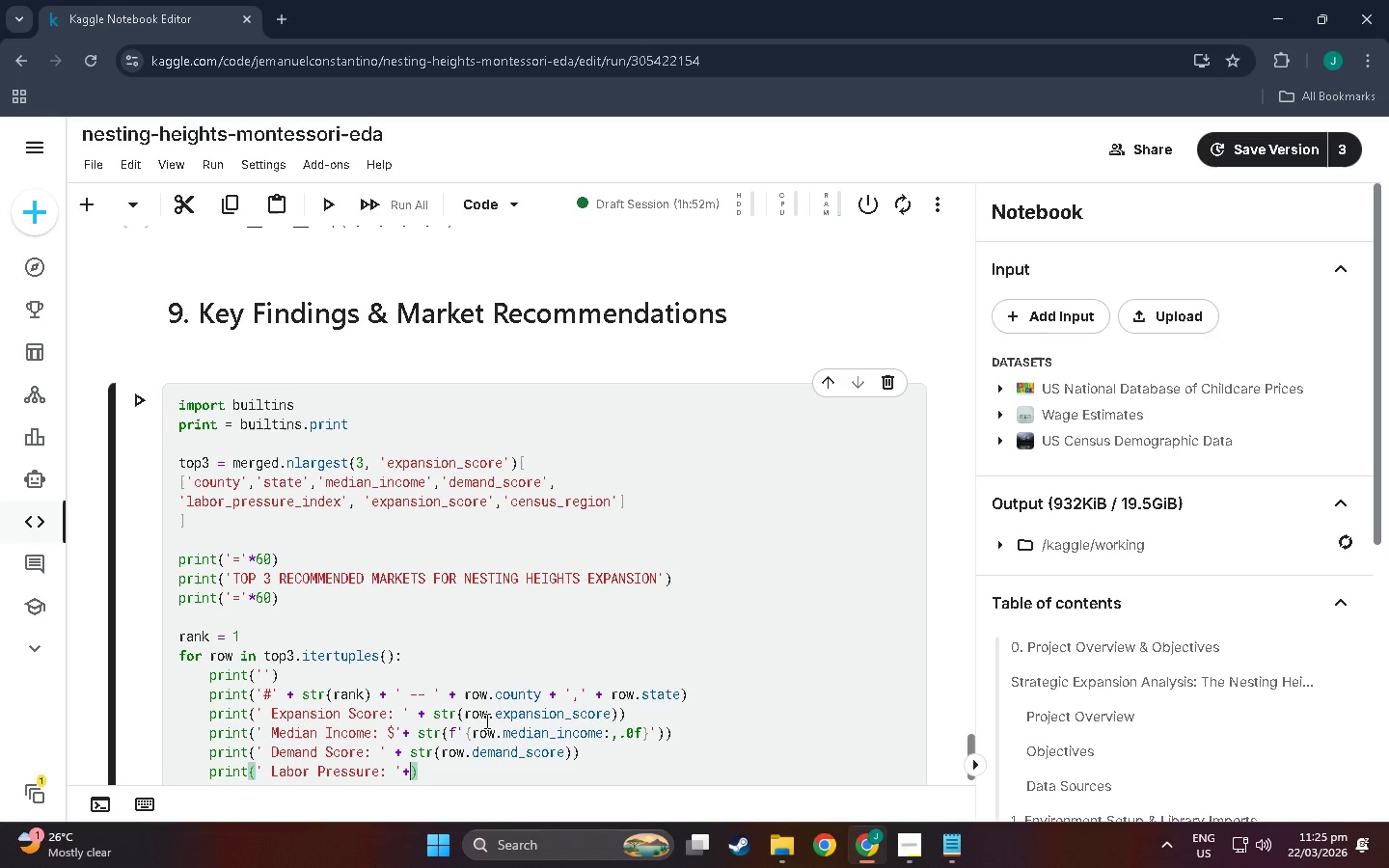 
wait(9.19)
 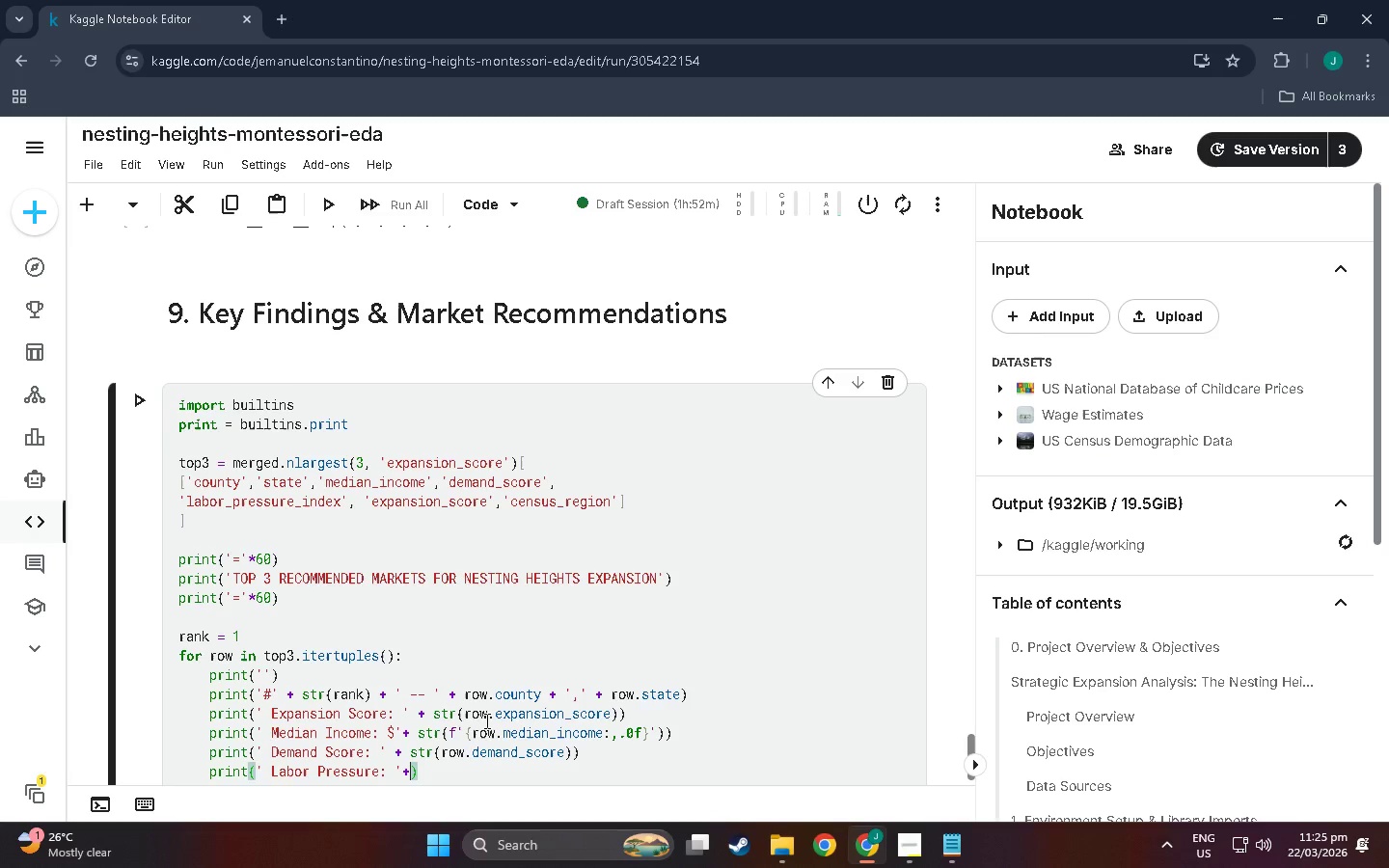 
type( str(row.labor_pressure)
 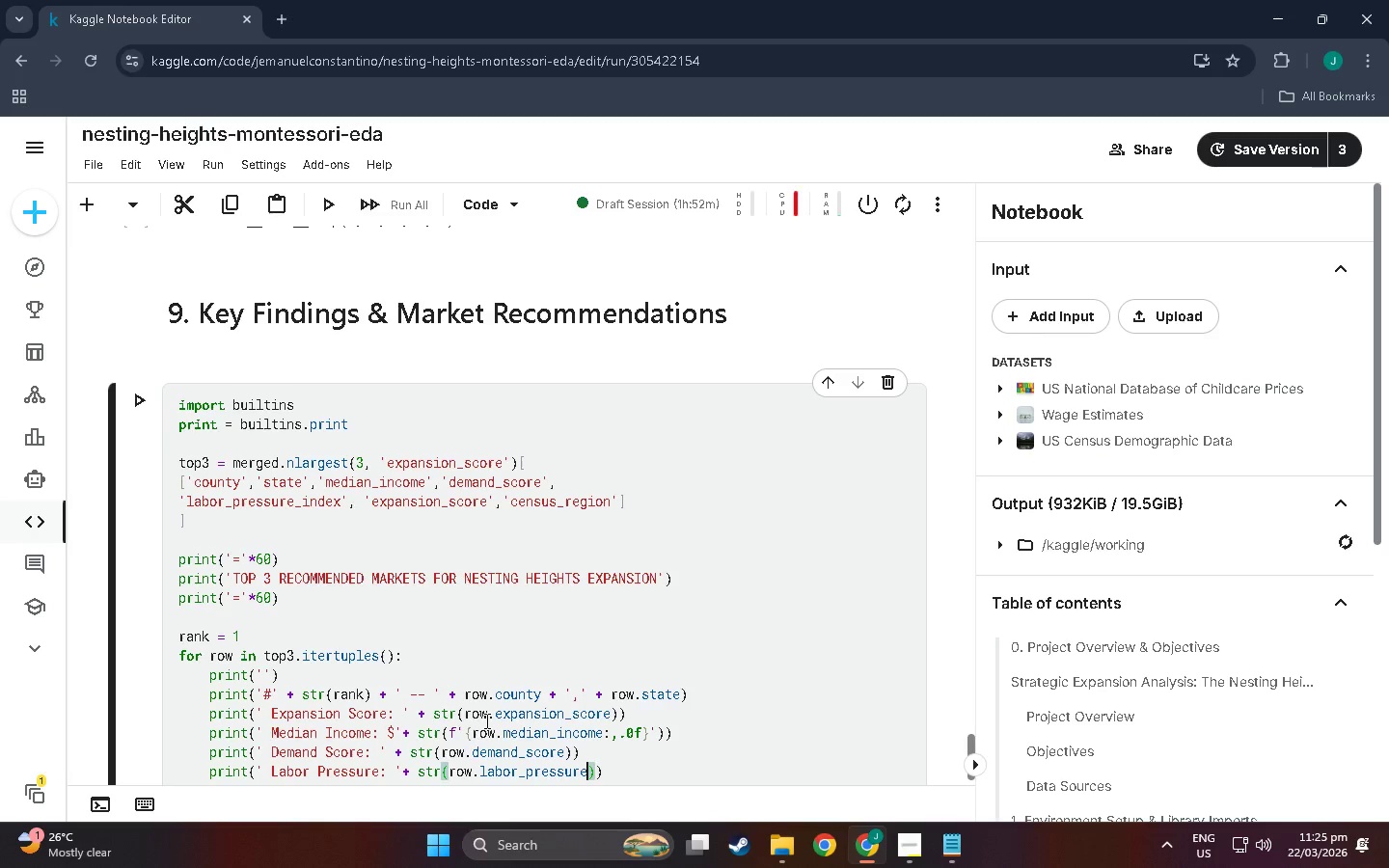 
key(ArrowRight)
 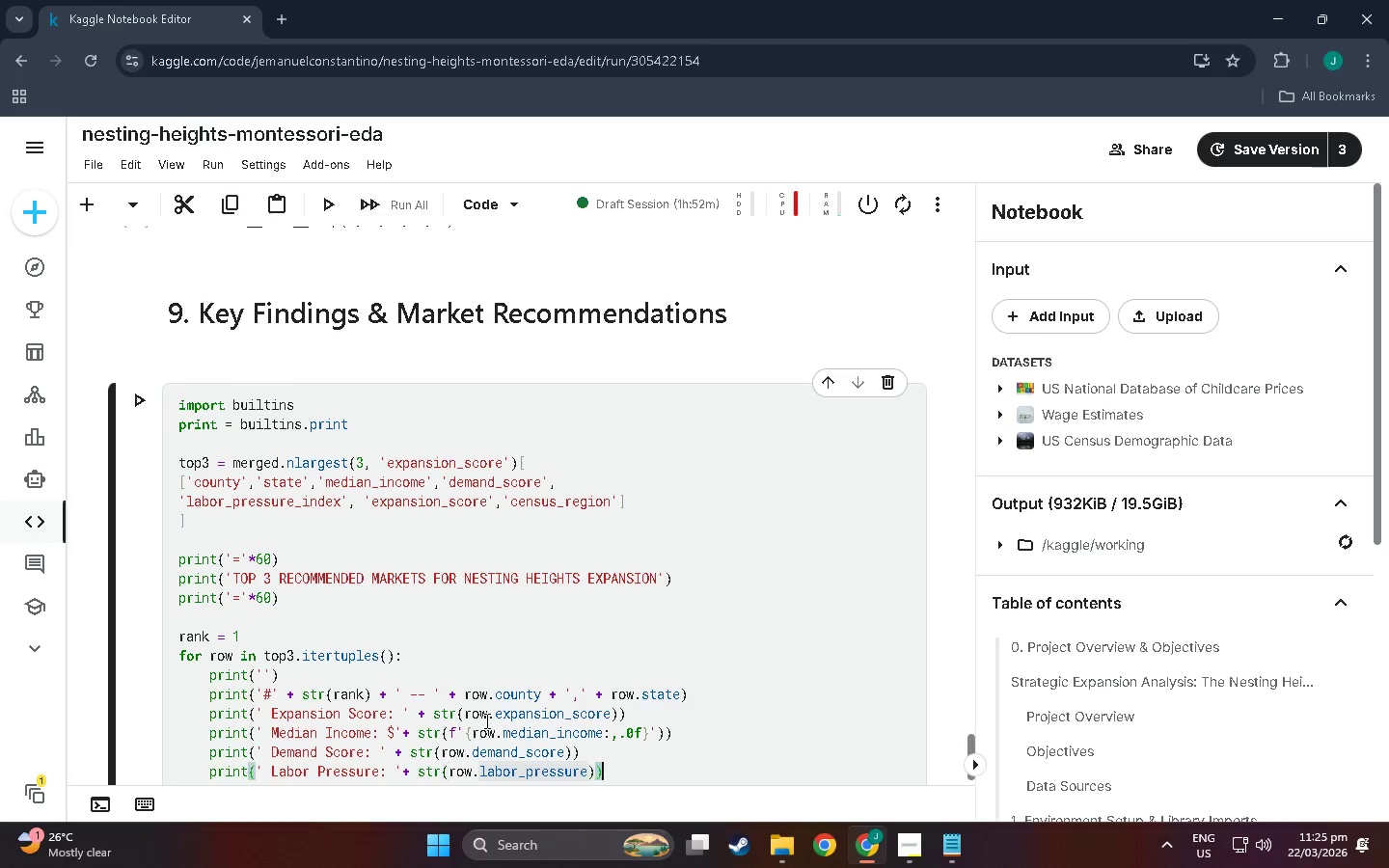 
key(ArrowRight)
 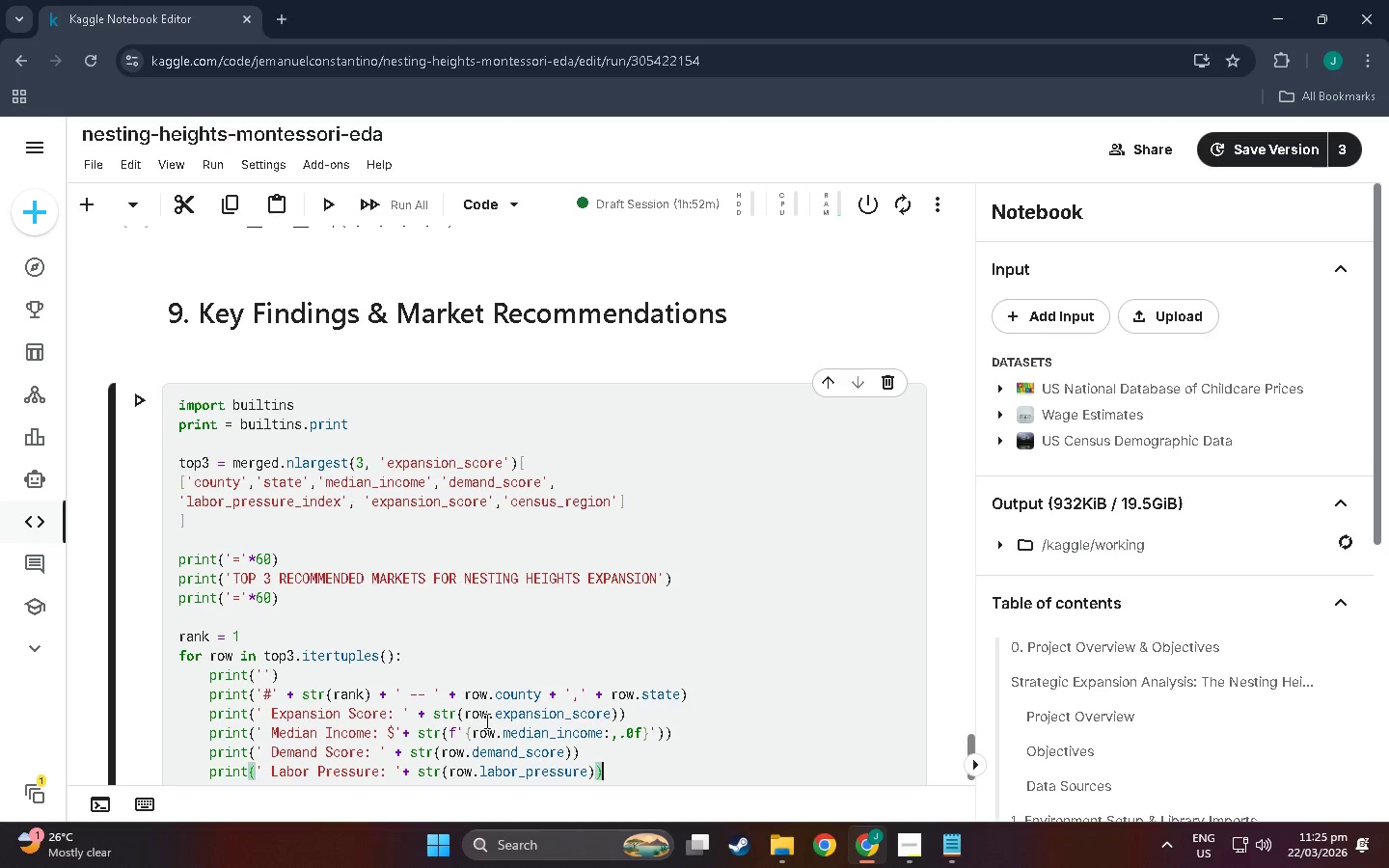 
key(Enter)
 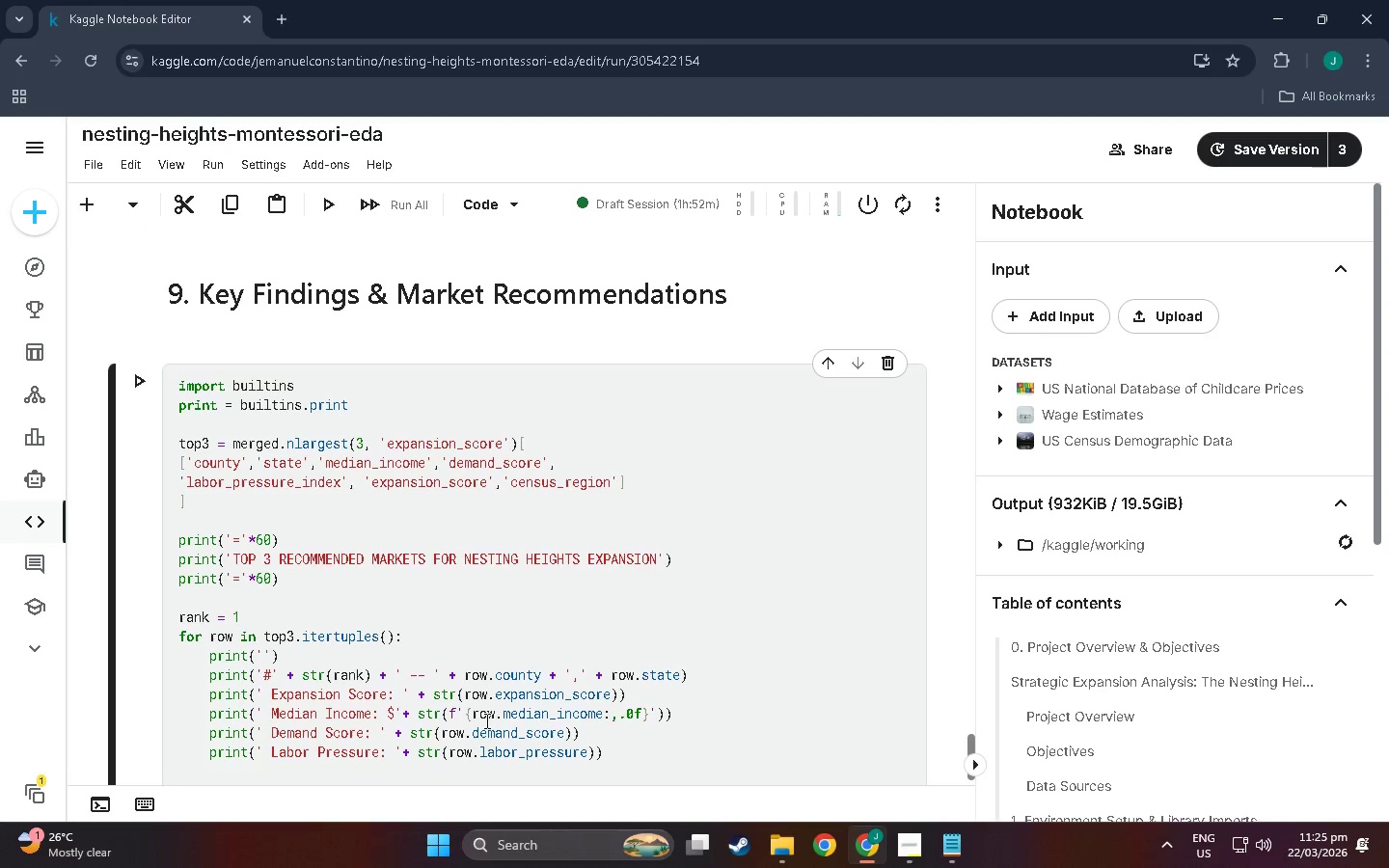 
type(print(' Region:L)
key(Backspace)
key(Backspace)
type(: )
key(Backspace)
 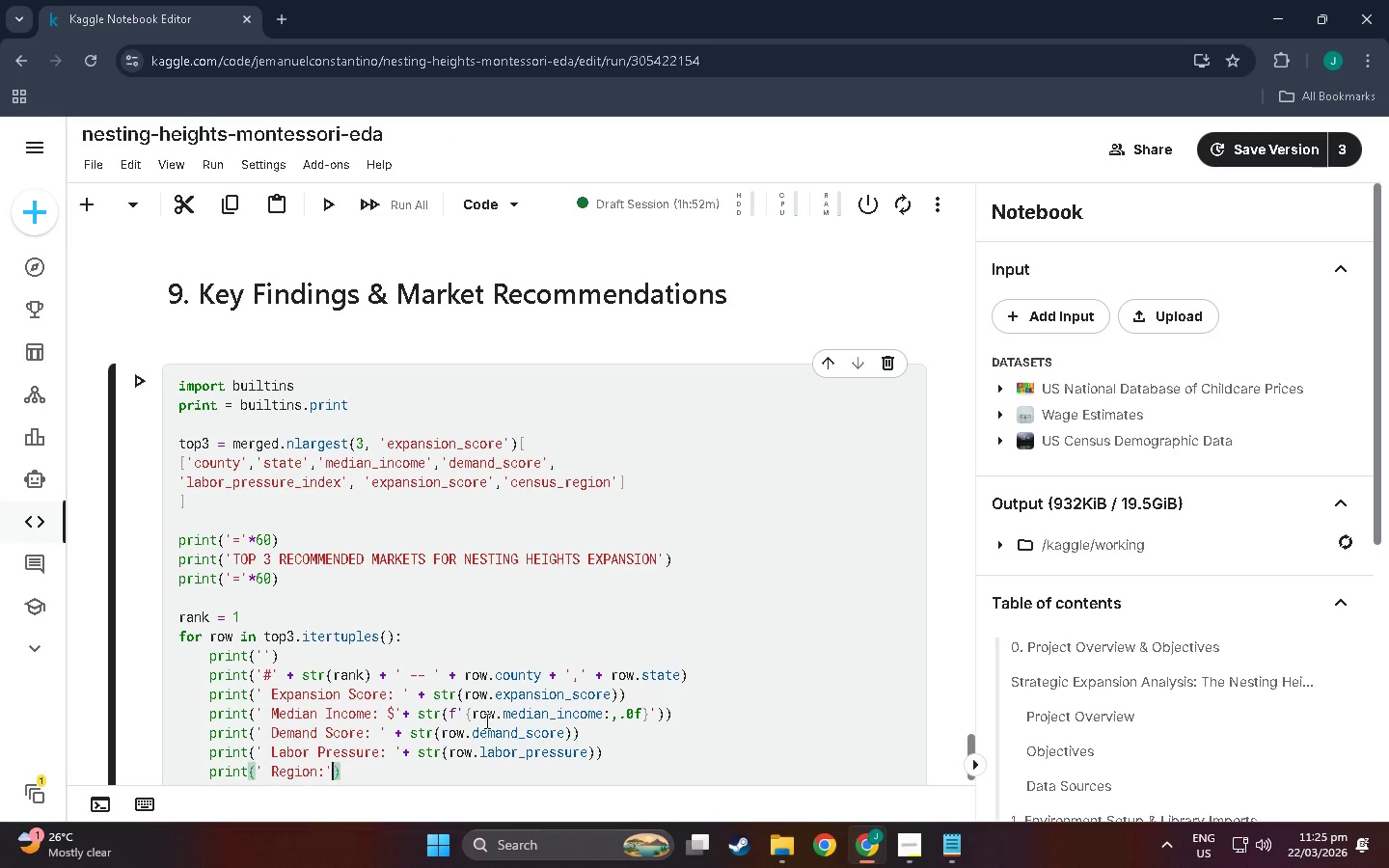 
 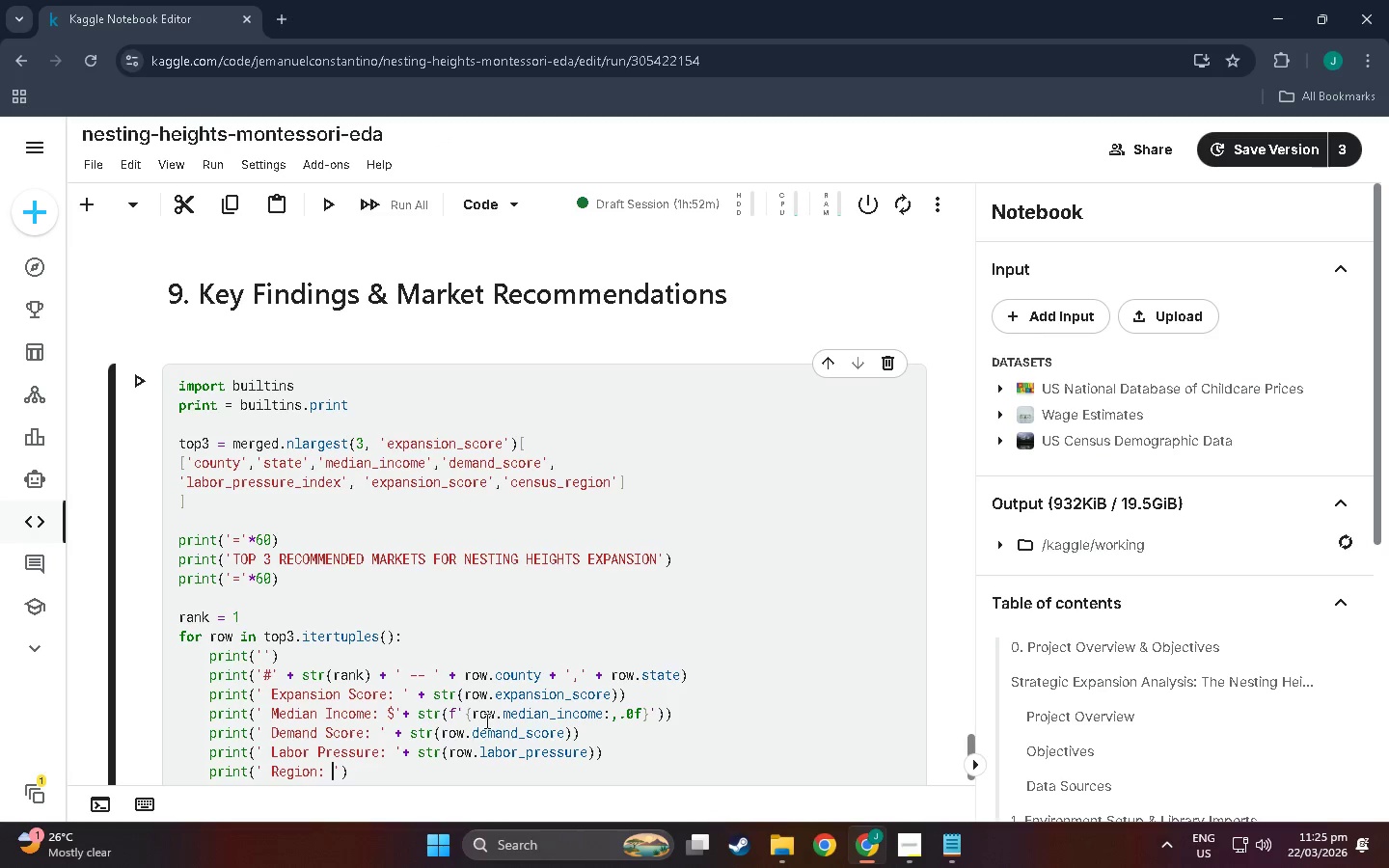 
key(ArrowRight)
 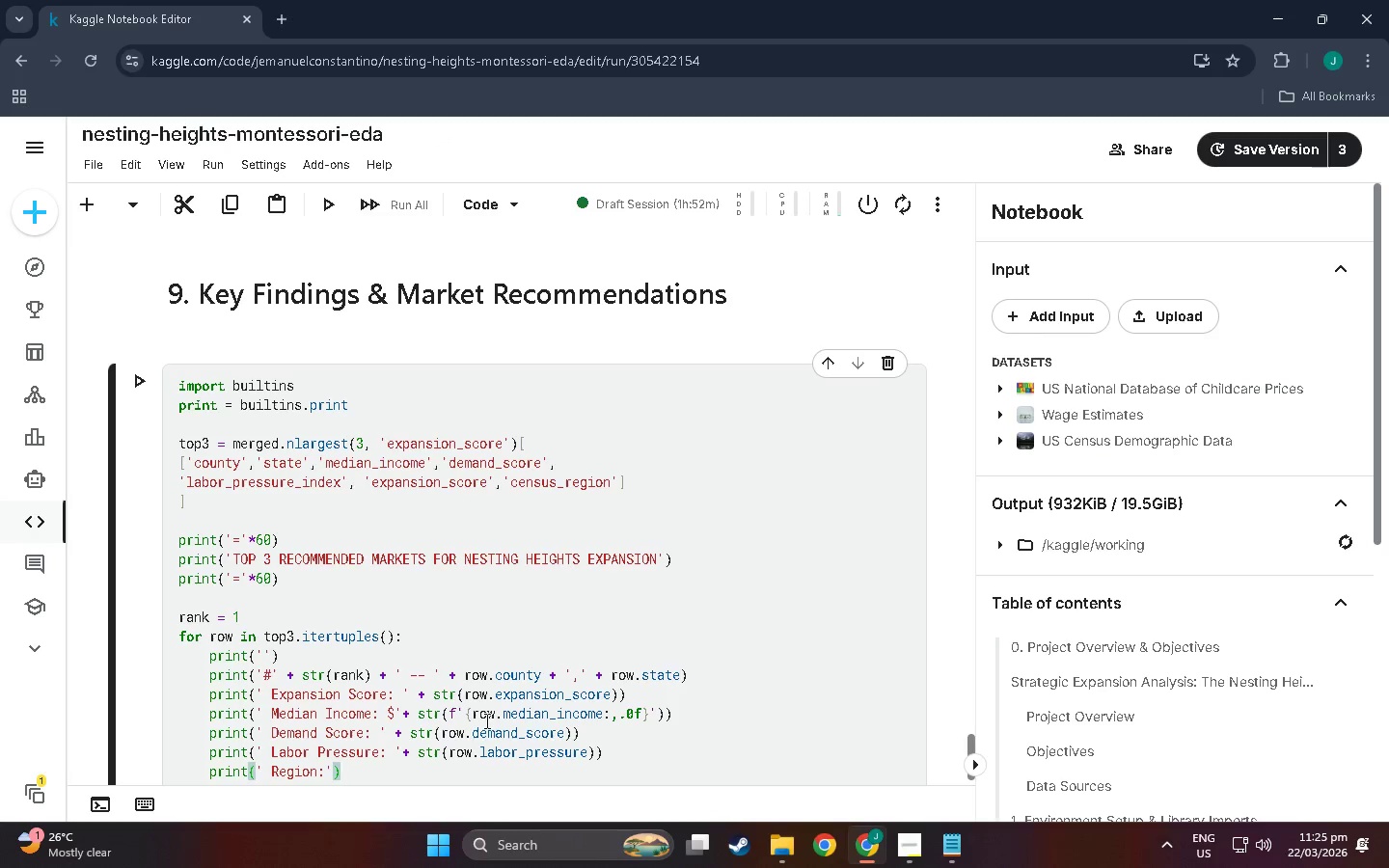 
key(Space)
 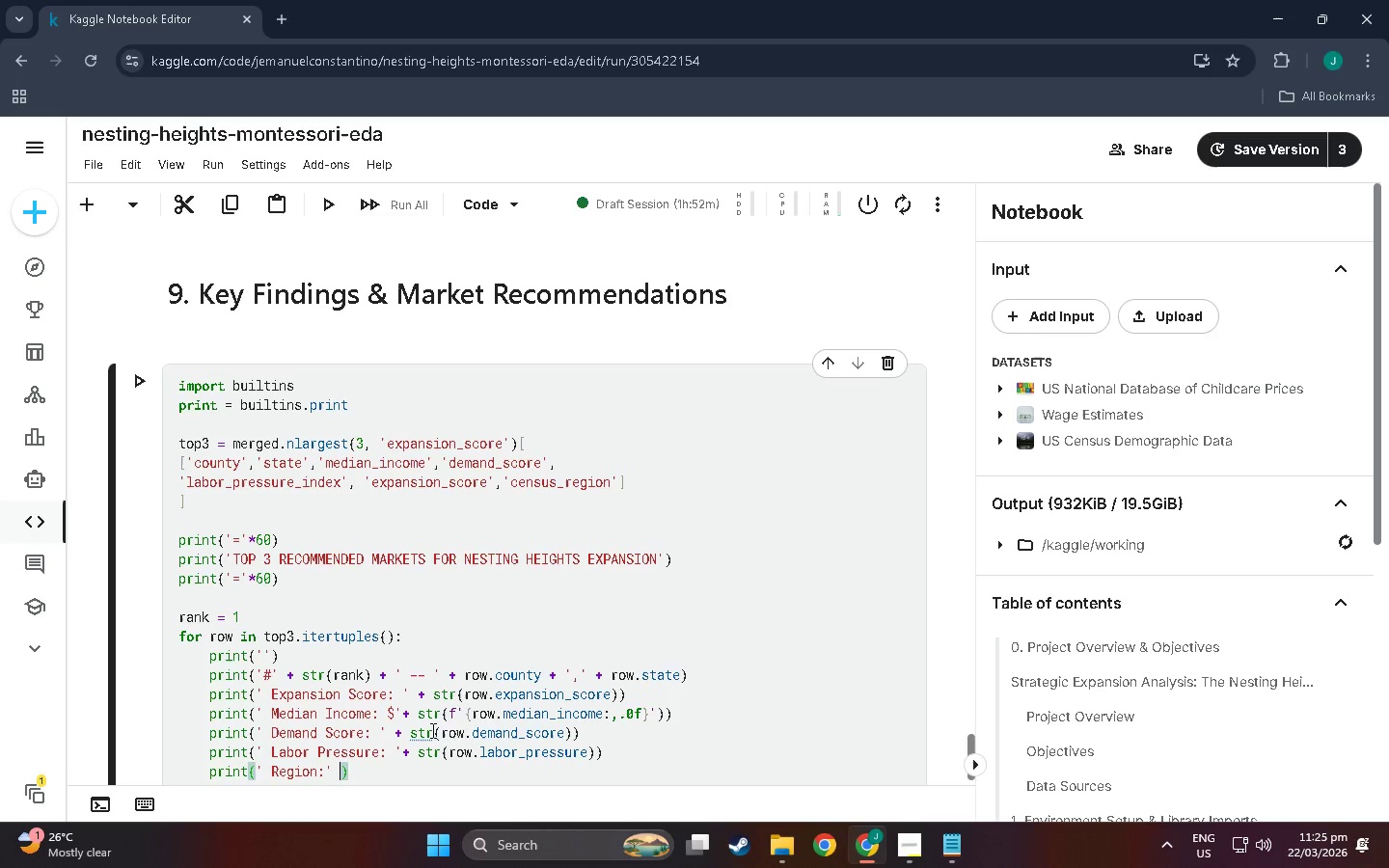 
type(+ row.census_region)
 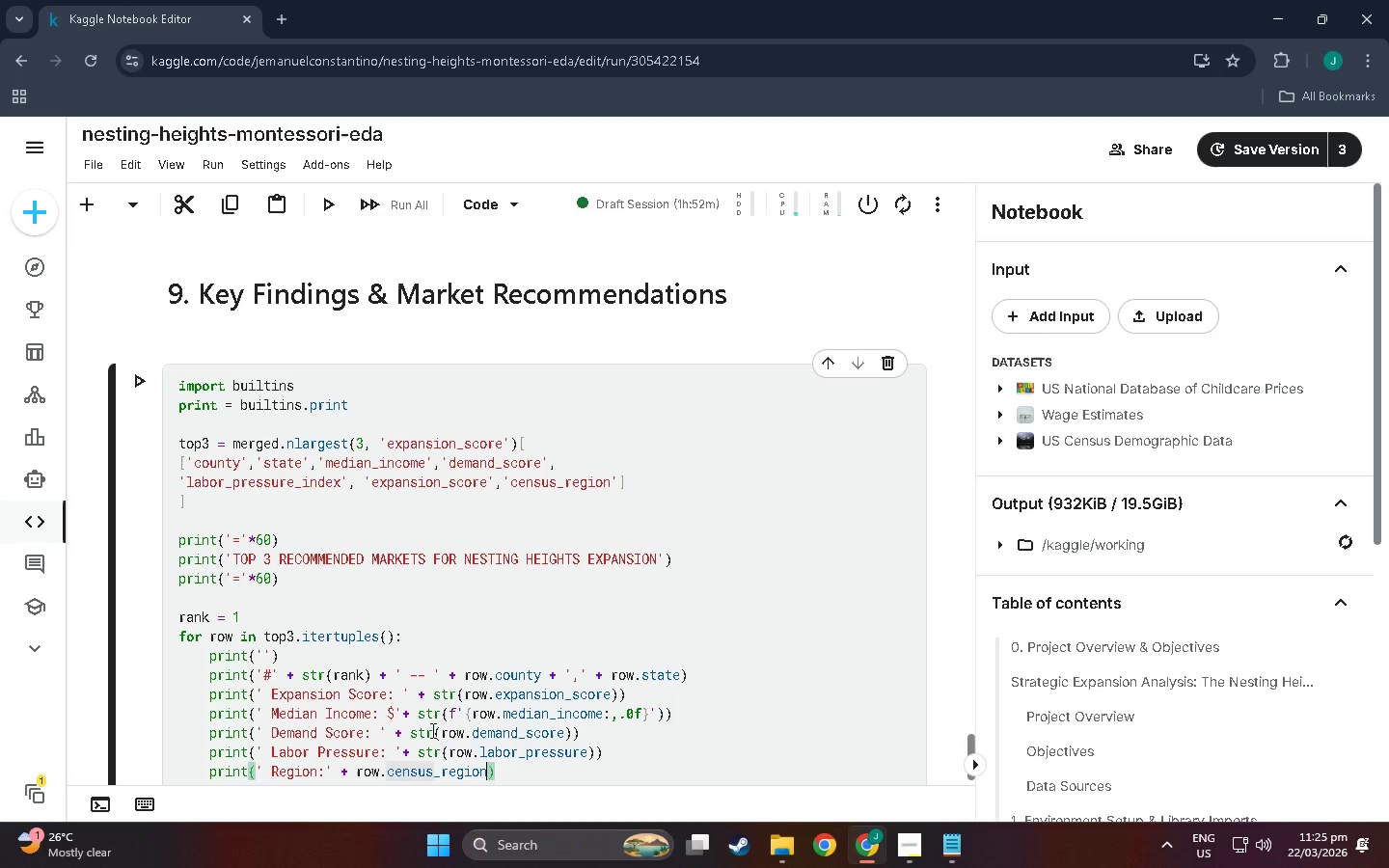 
left_click([539, 764])
 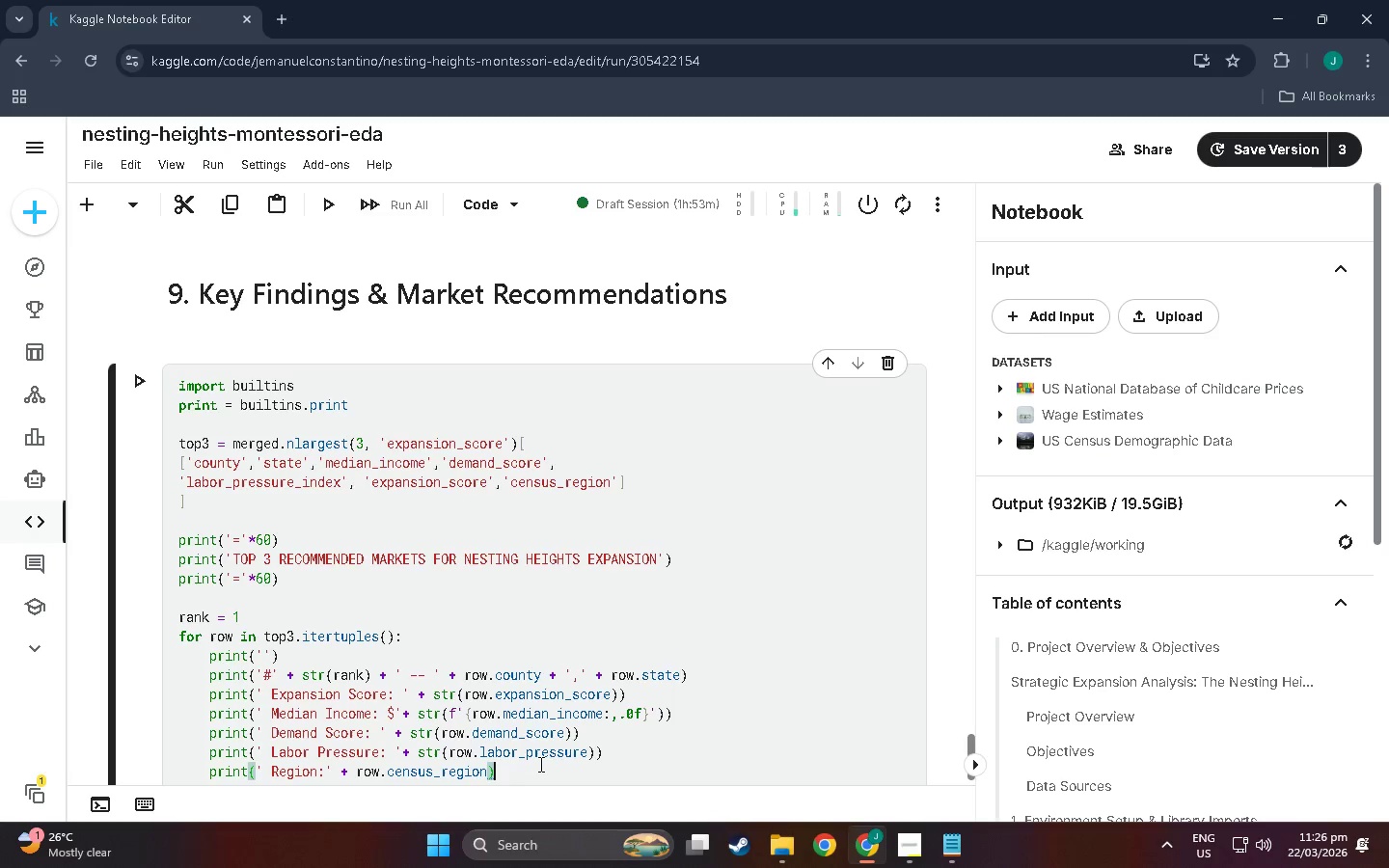 
key(Enter)
 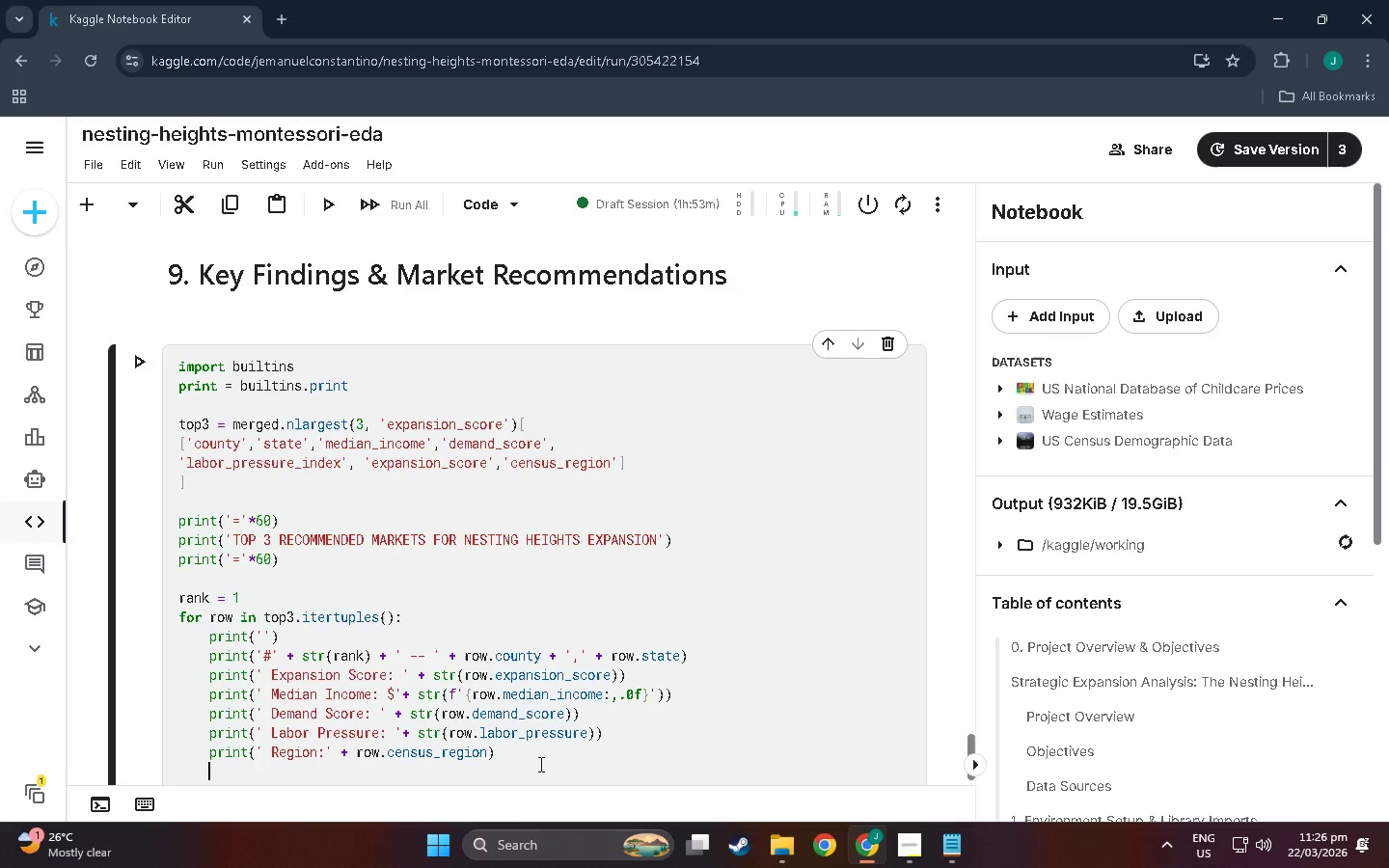 
type(rank = rank + 1)
 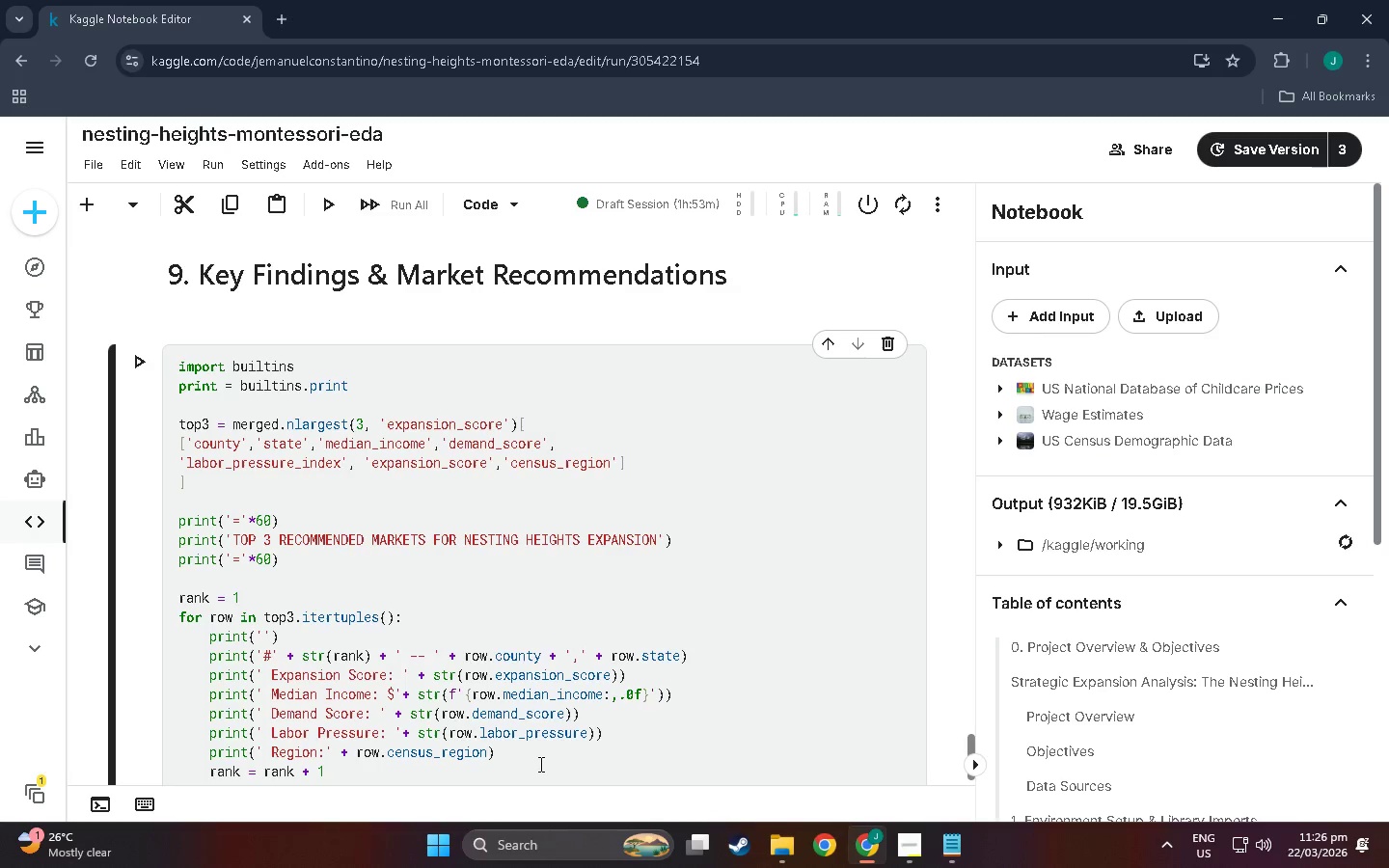 
key(Enter)
 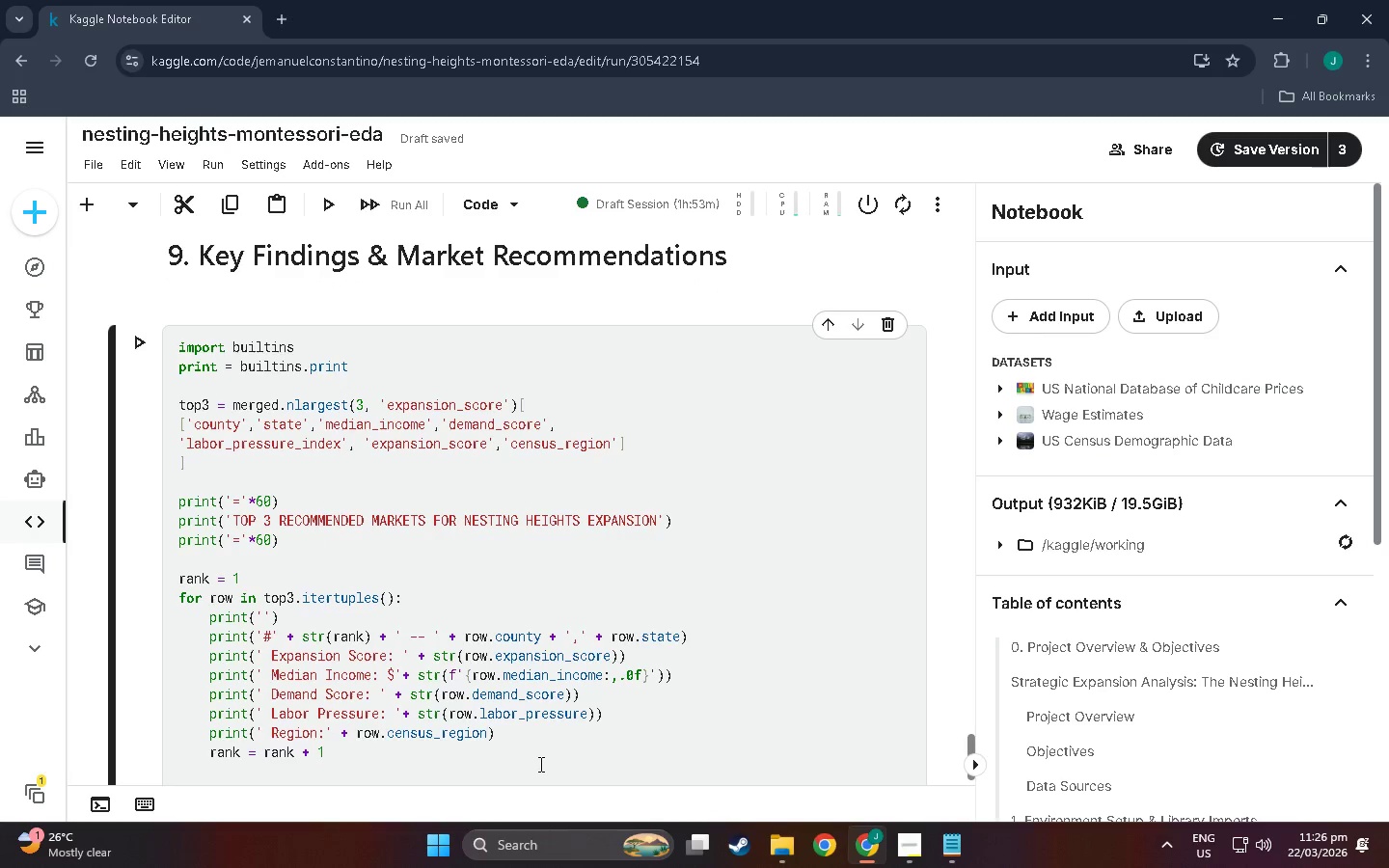 
key(Enter)
 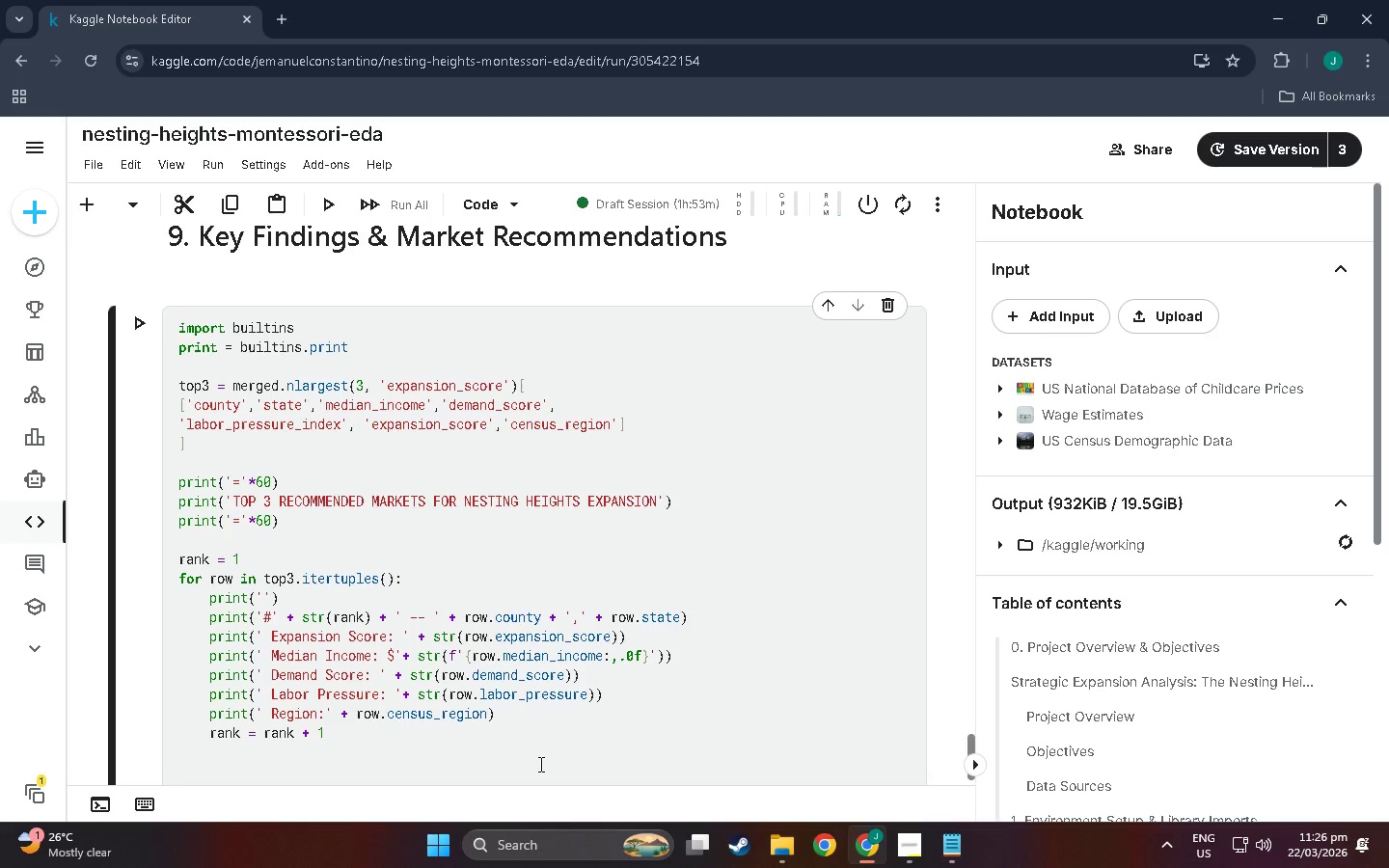 
type(print(')
 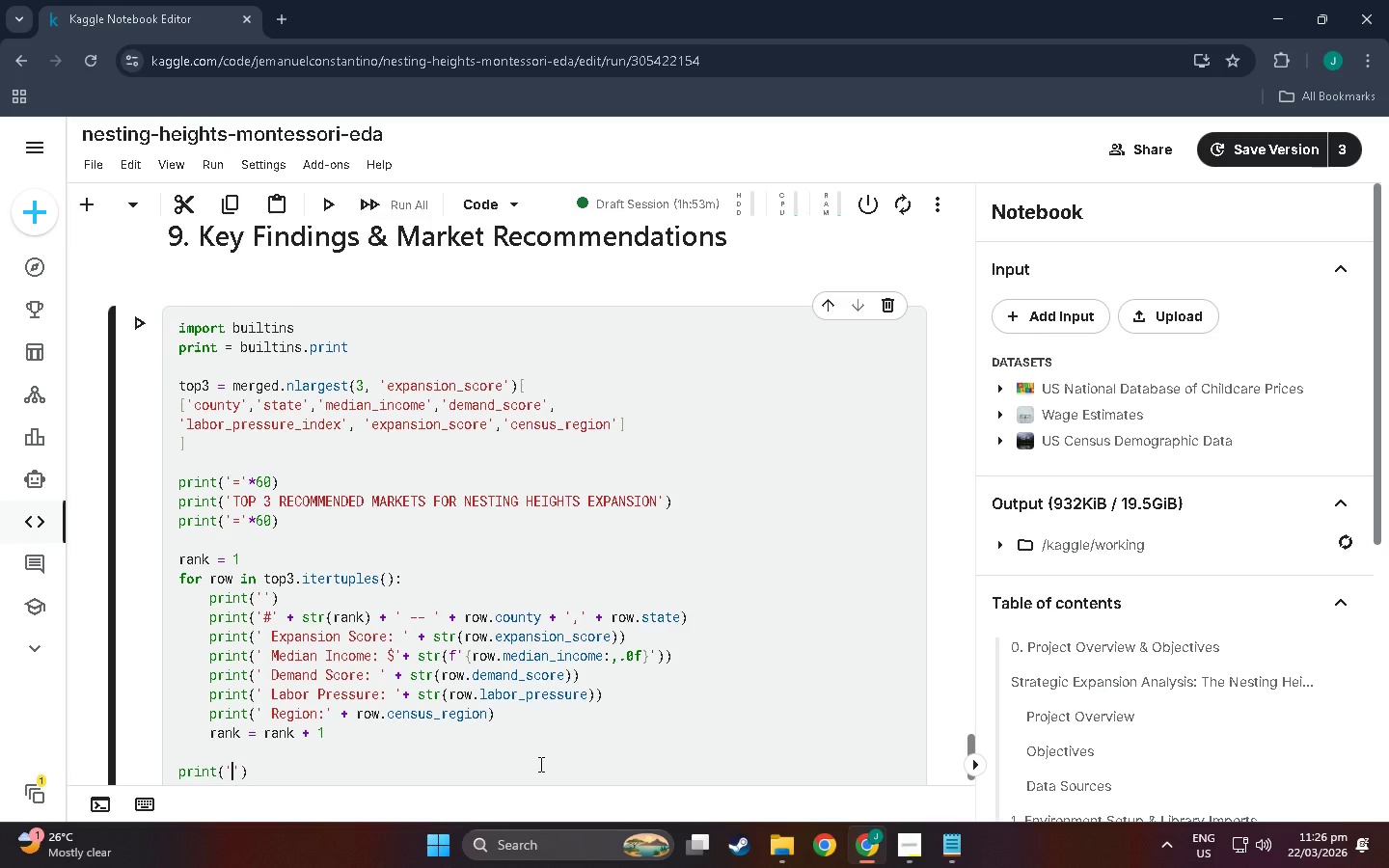 
key(ArrowRight)
 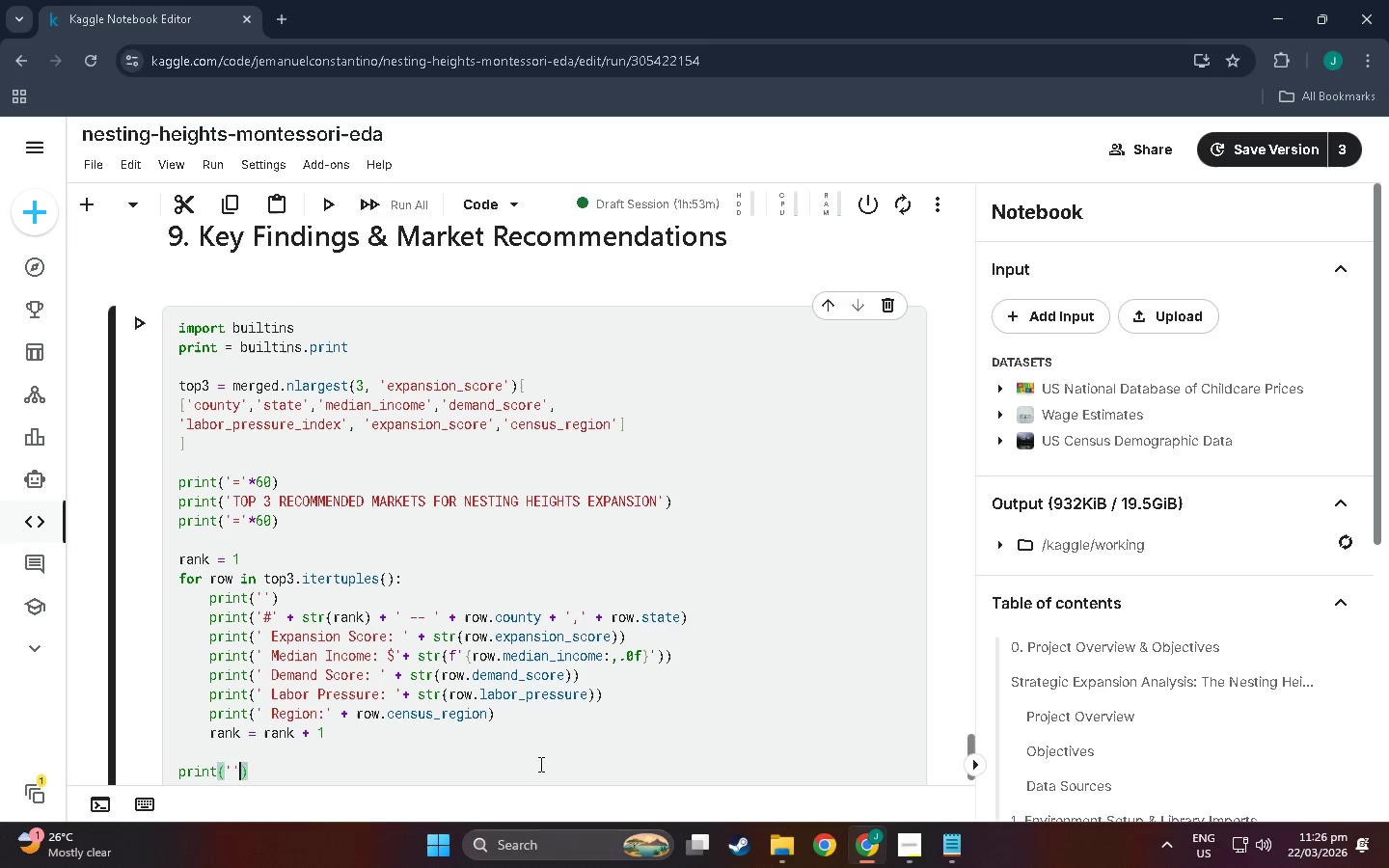 
key(ArrowRight)
 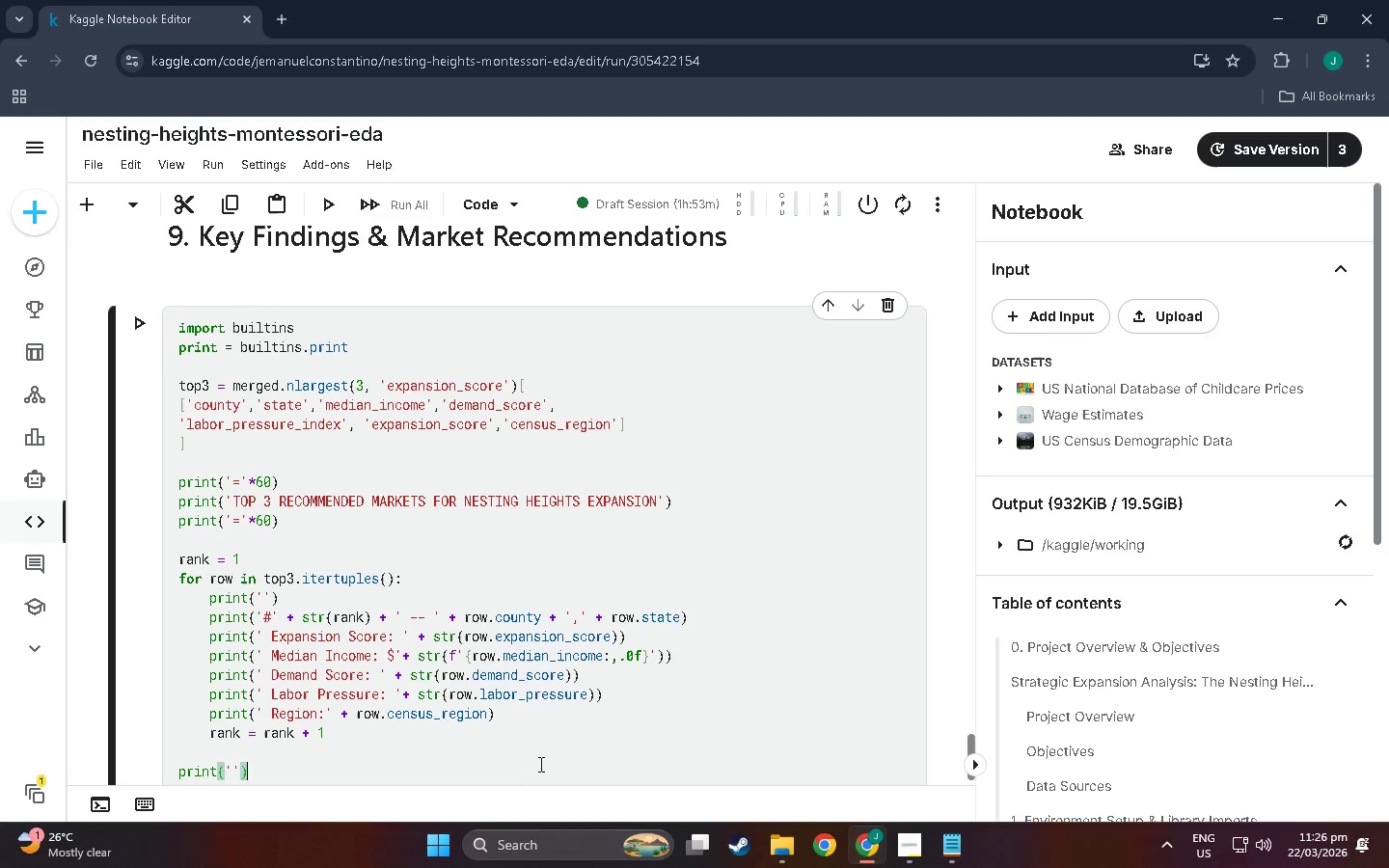 
key(Enter)
 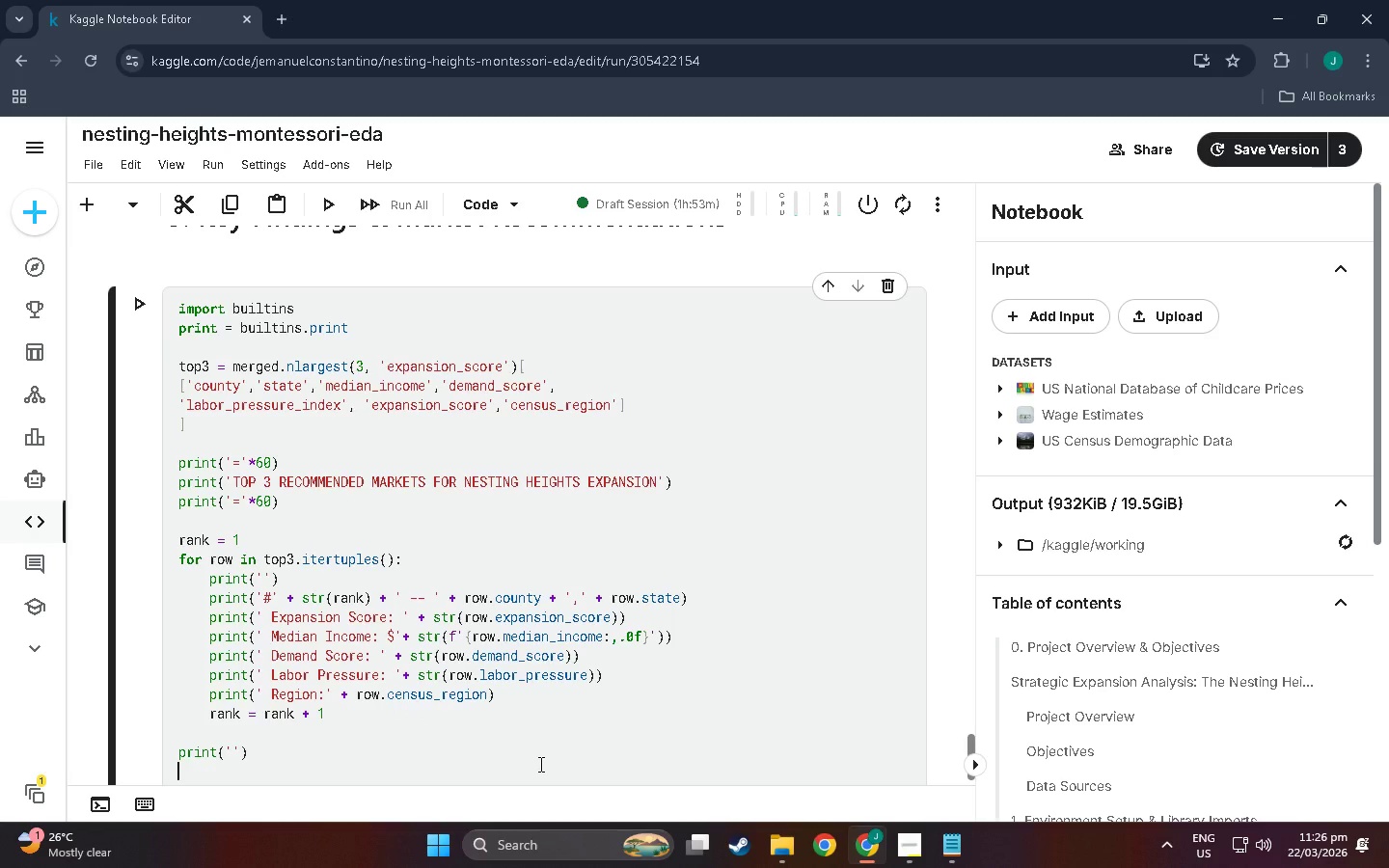 
type(print(=)
key(Backspace)
type('=)
 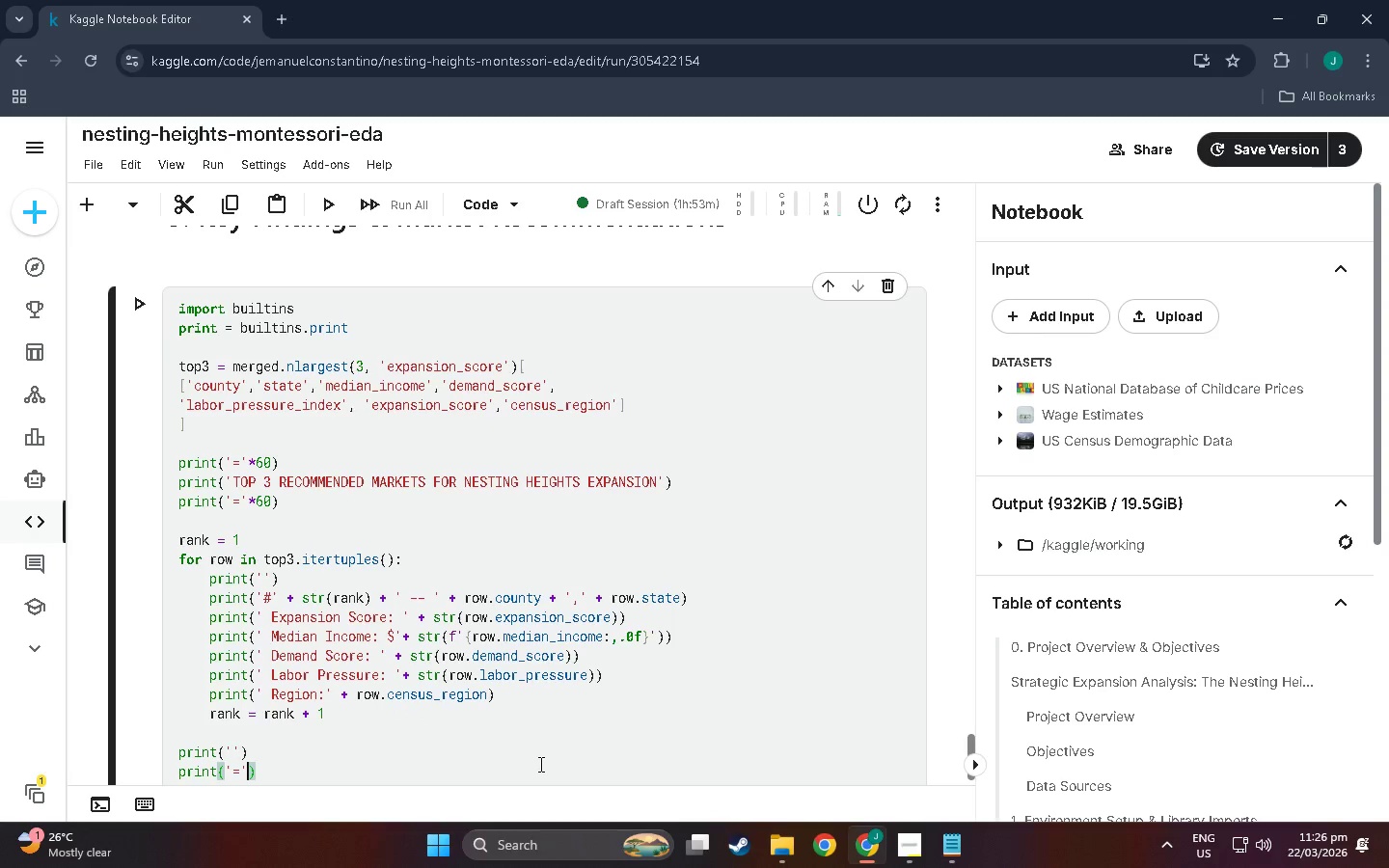 
 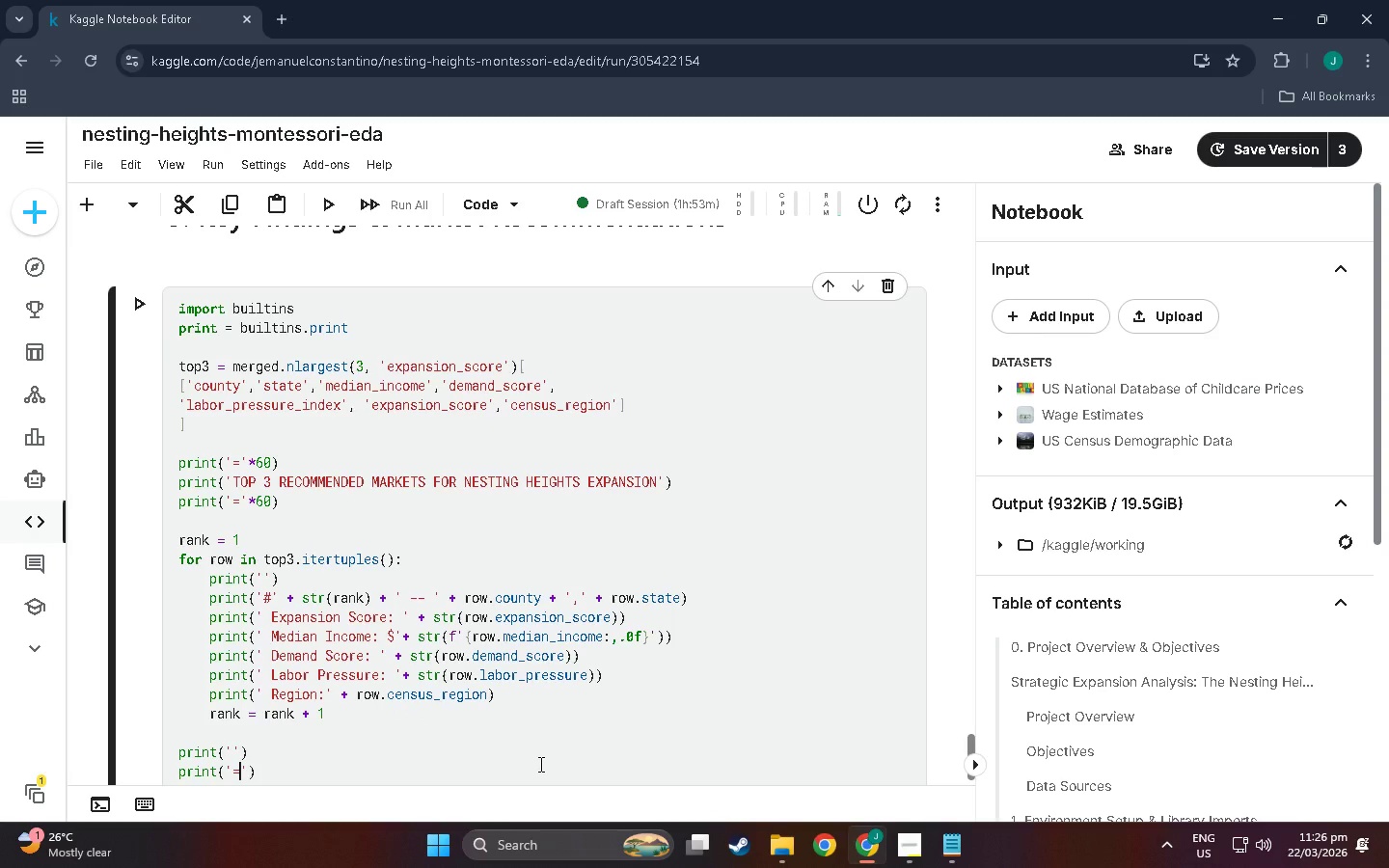 
key(ArrowRight)
 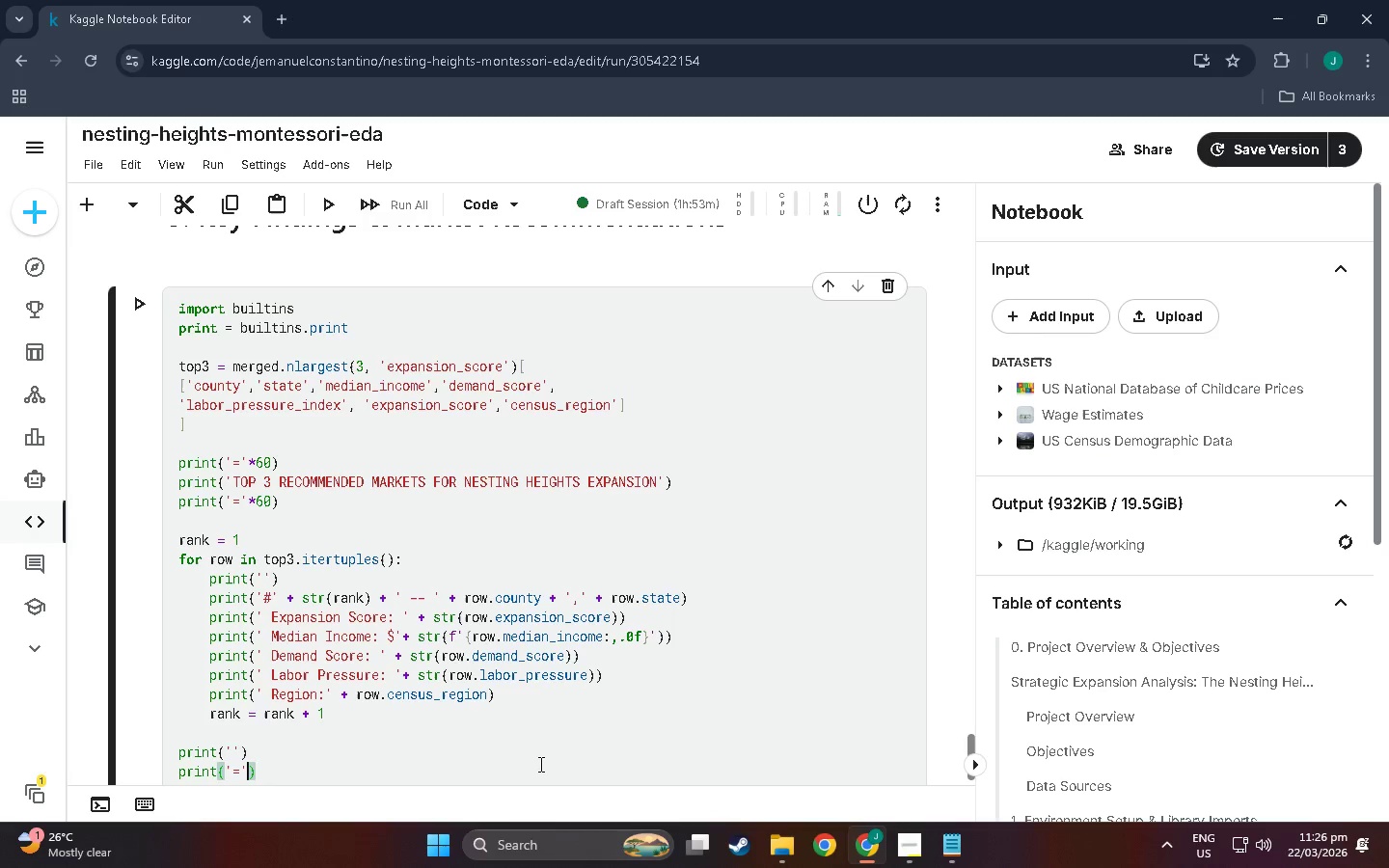 
type(*60)
 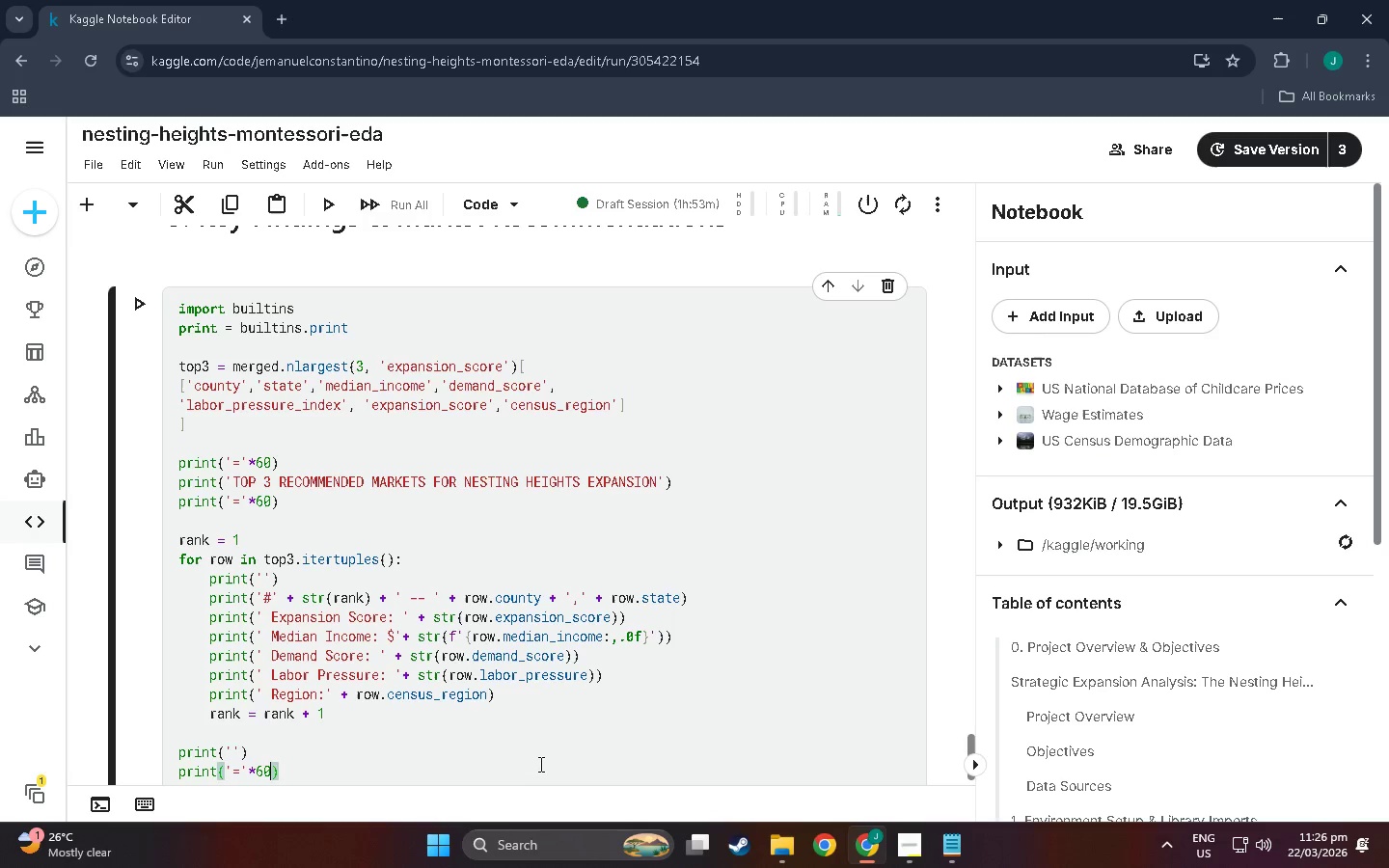 
key(ArrowRight)
 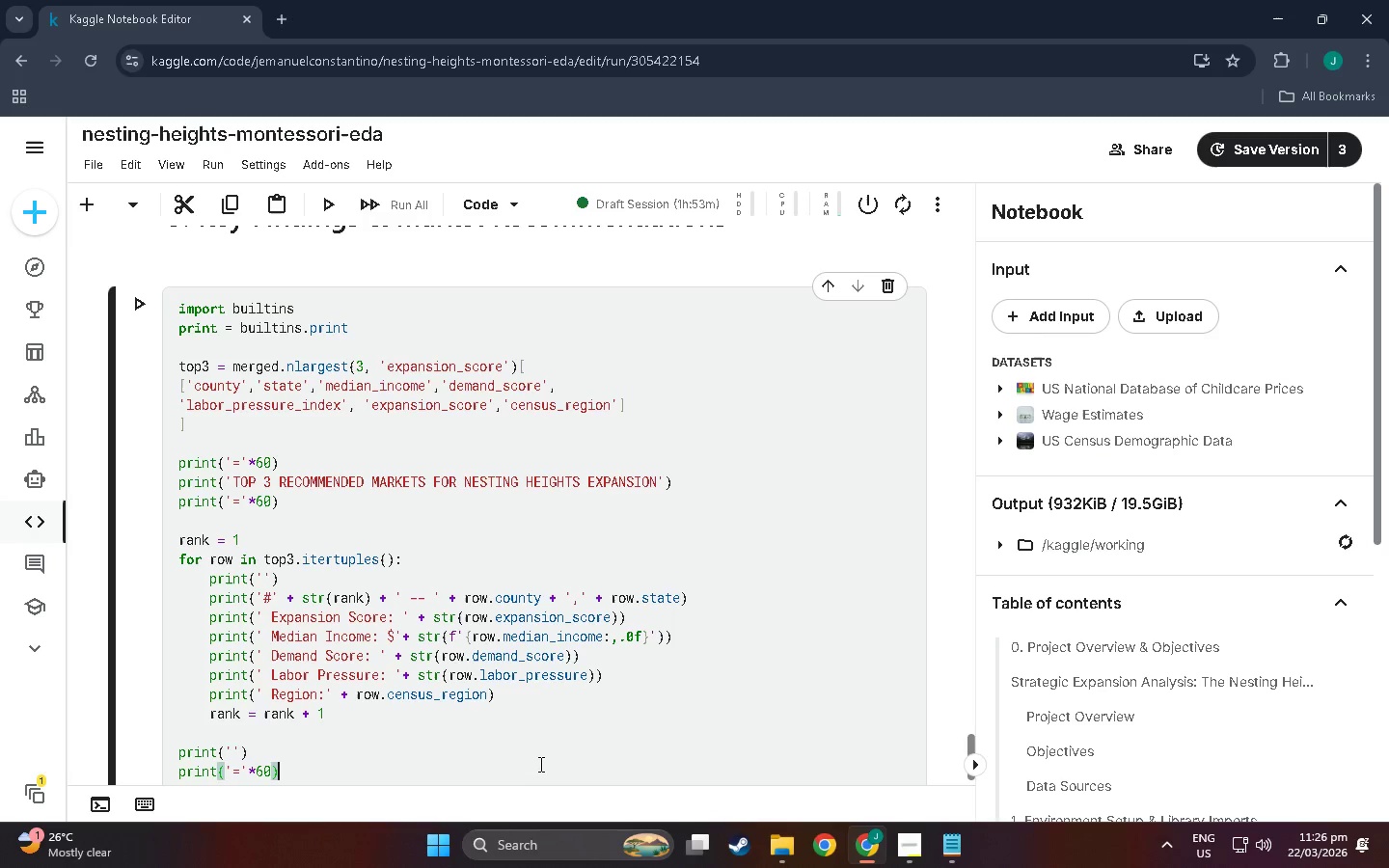 
key(ArrowRight)
 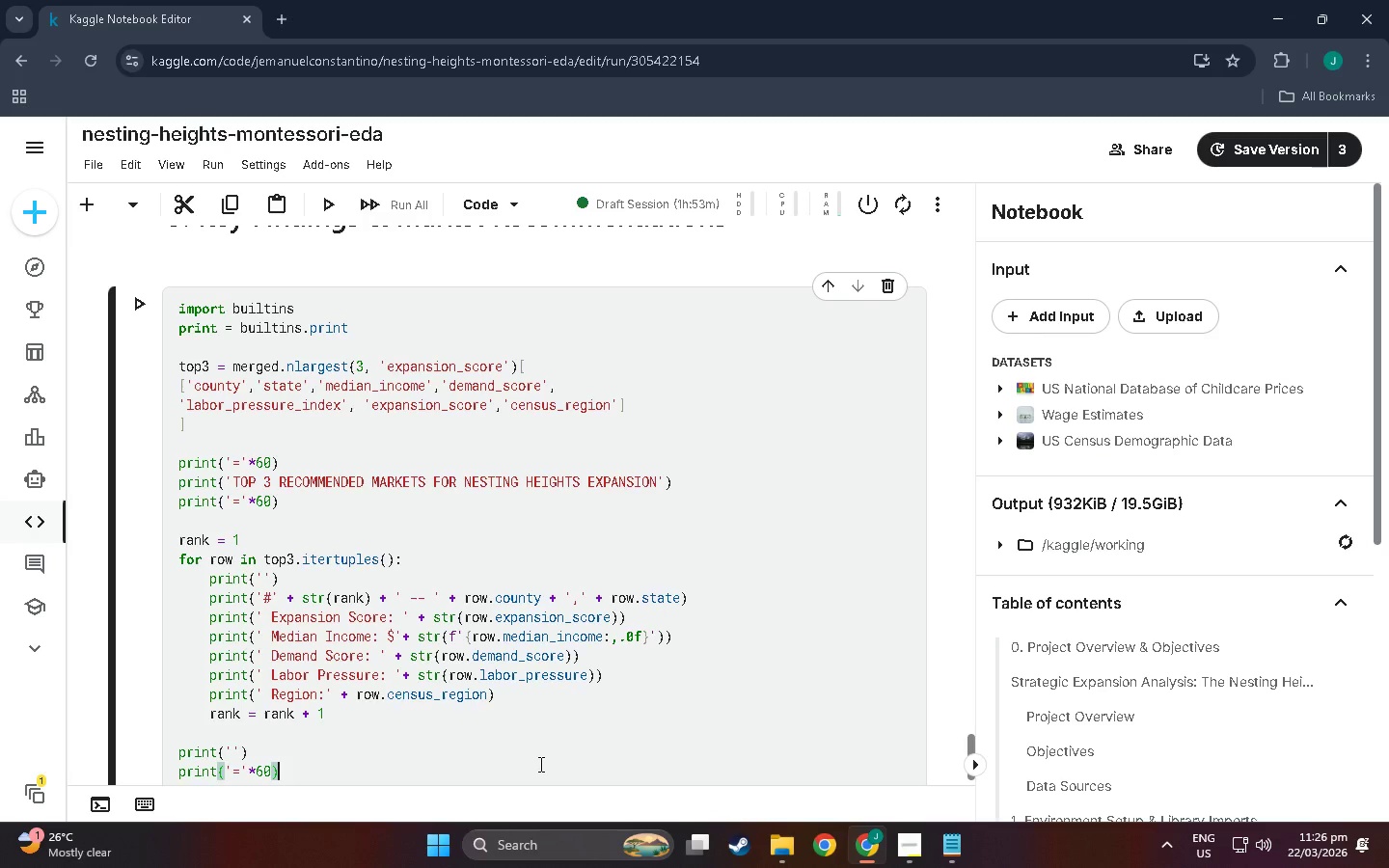 
key(Enter)
 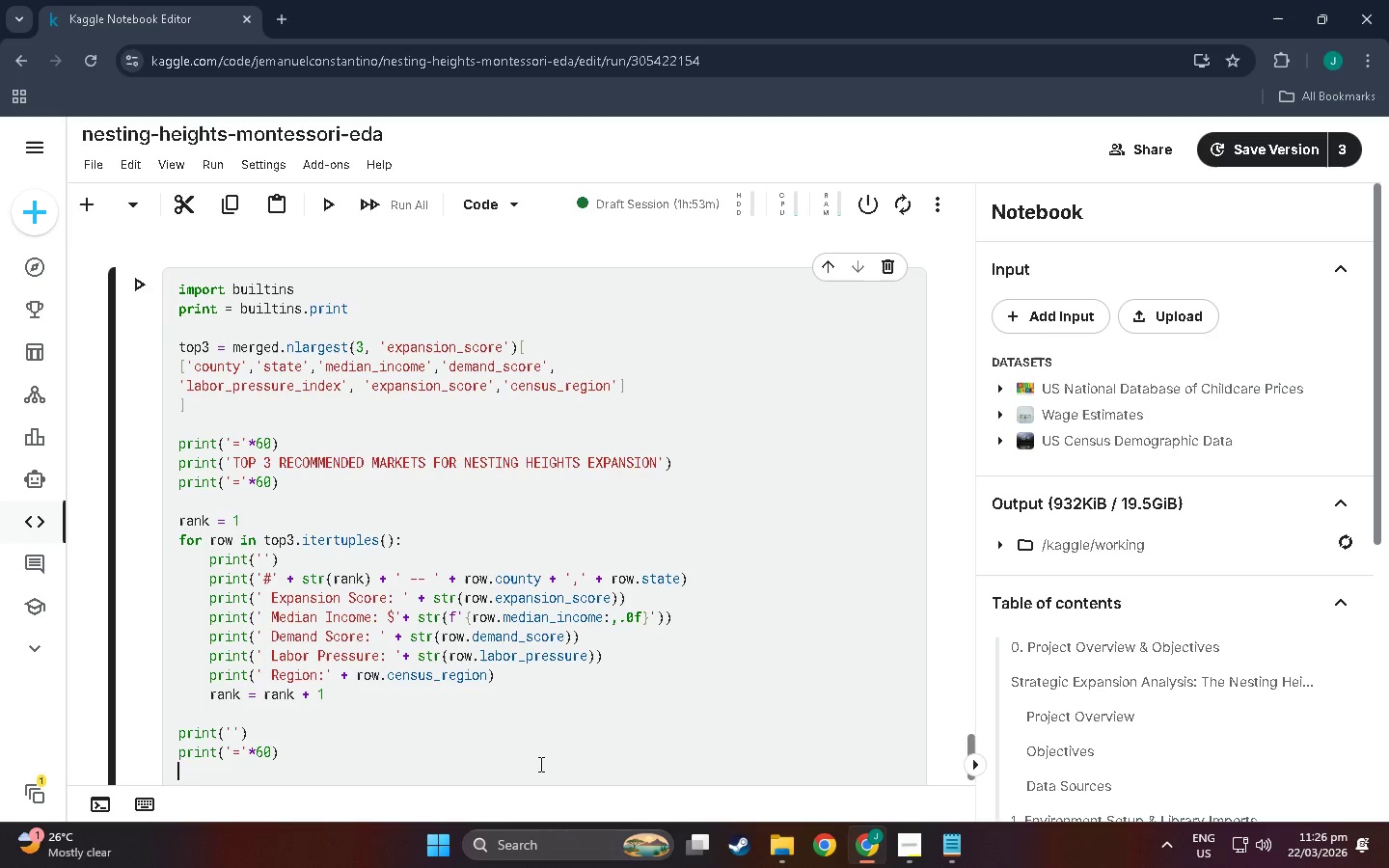 
type(priu)
key(Backspace)
key(Backspace)
type(int)
 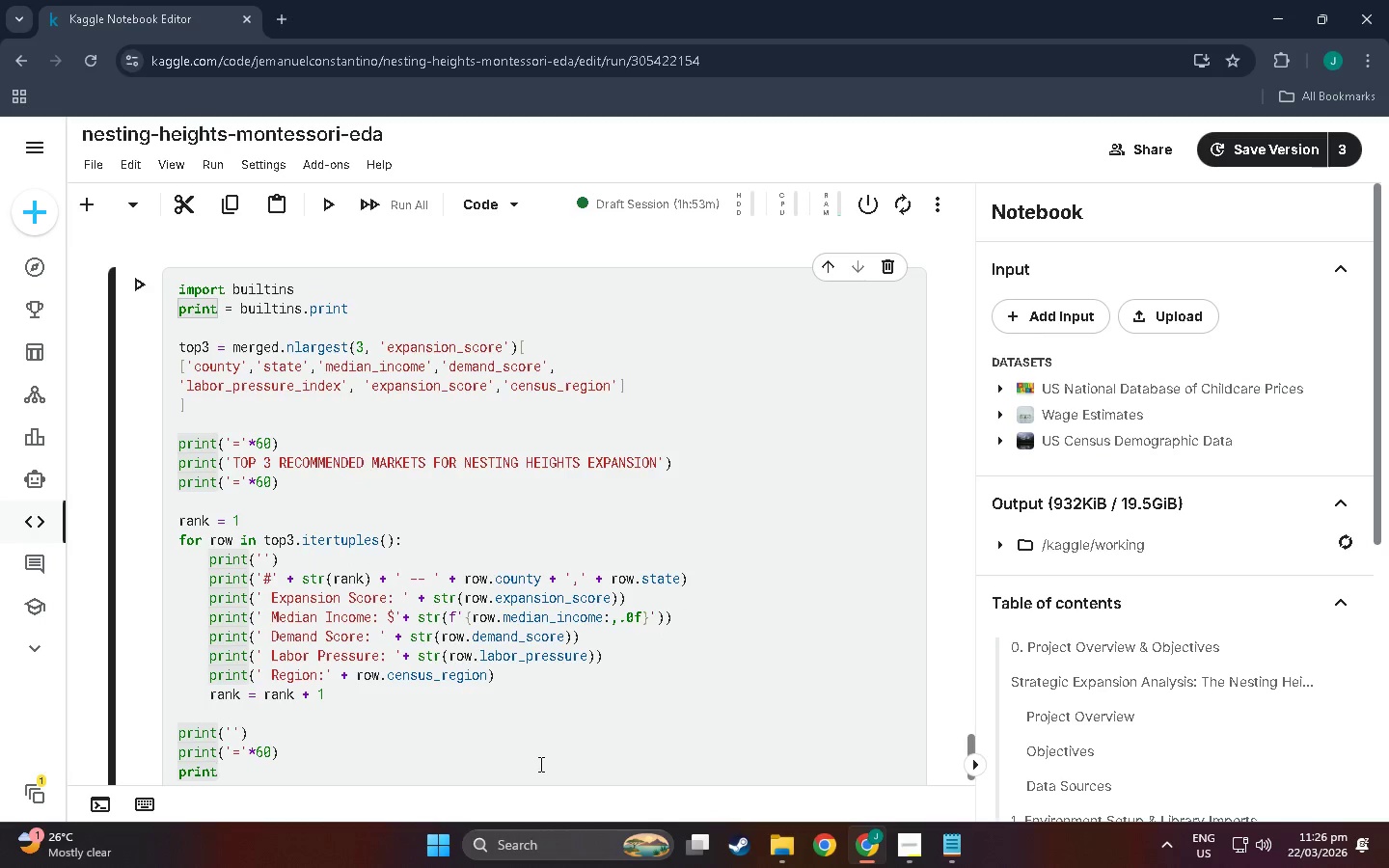 
wait(9.41)
 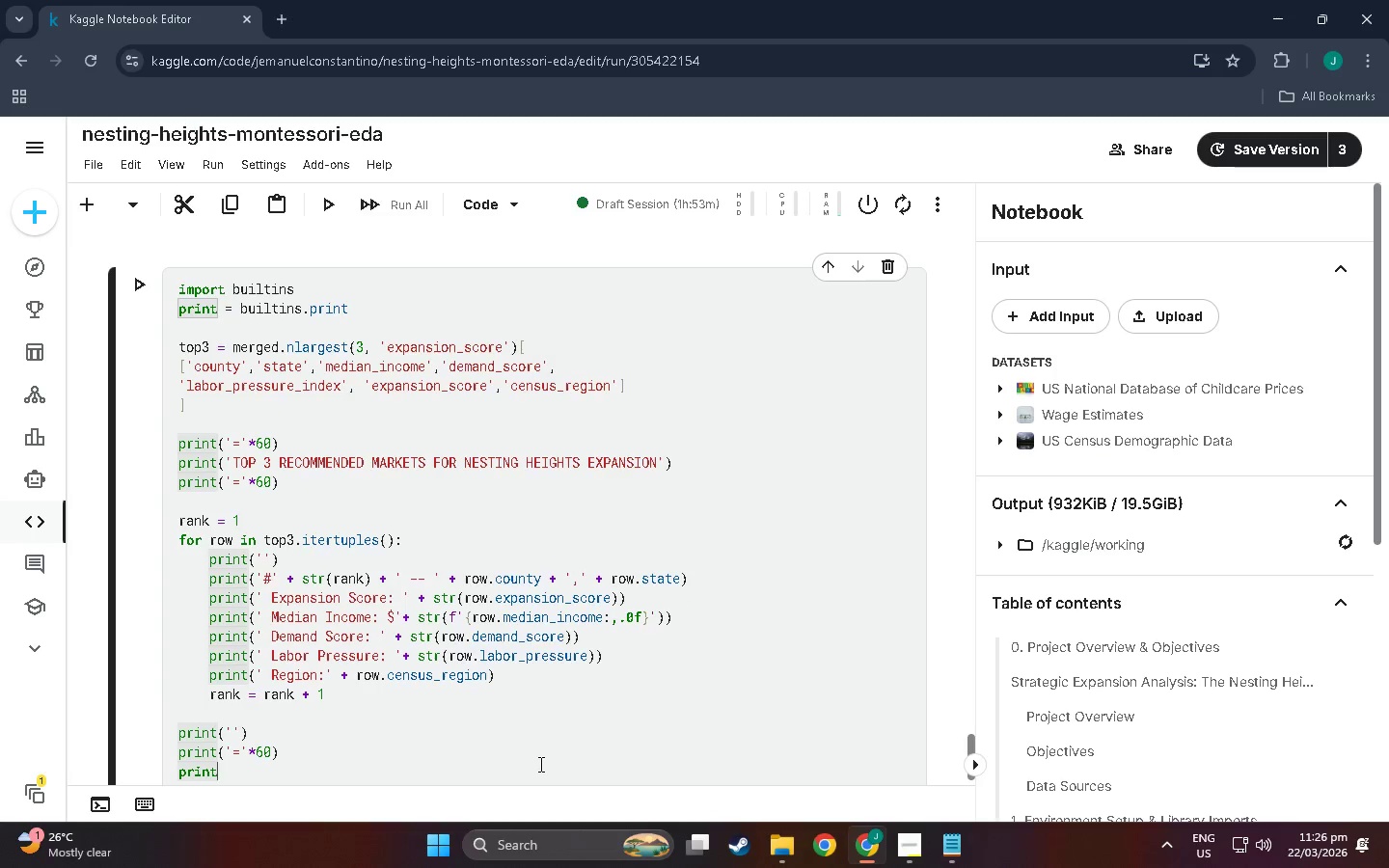 
key(Shift+9)
 